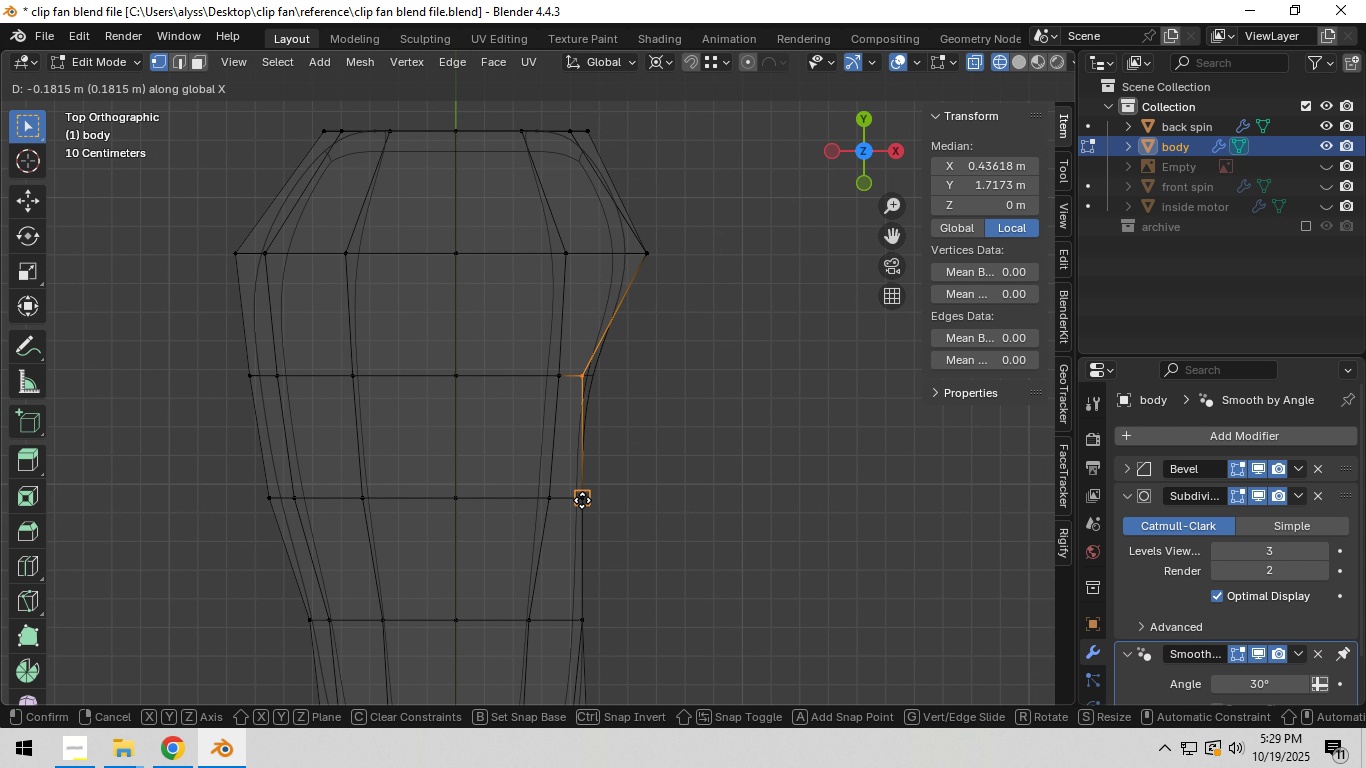 
hold_key(key=ControlLeft, duration=0.5)
left_click([582, 501])
 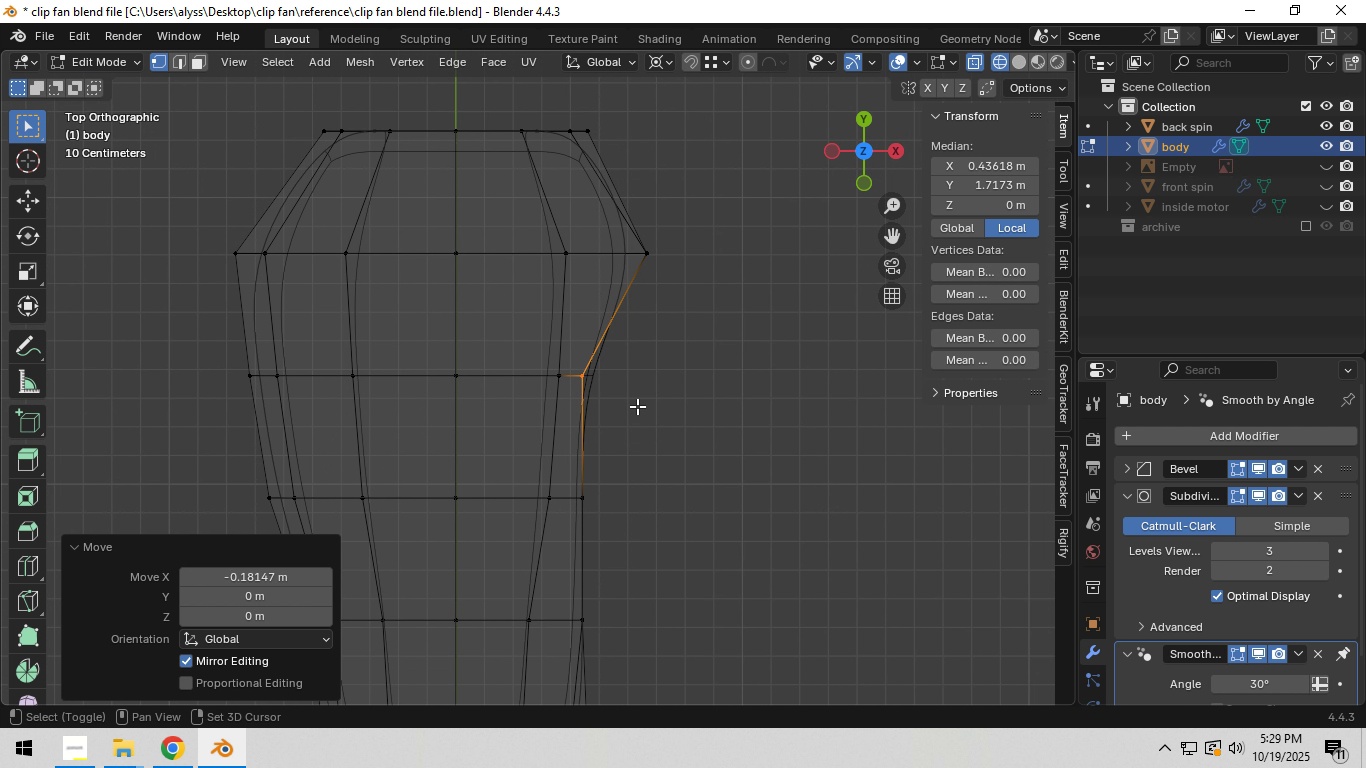 
hold_key(key=ShiftLeft, duration=0.34)
 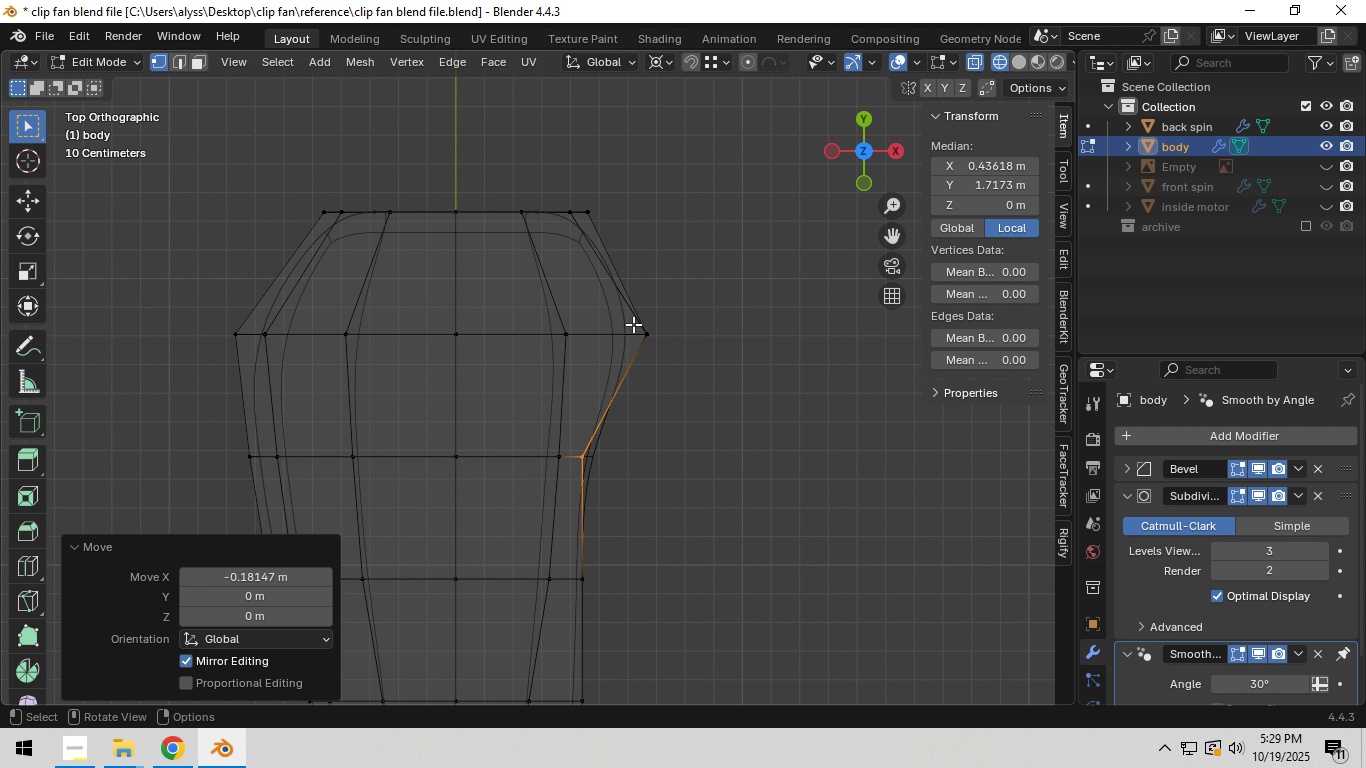 
left_click_drag(start_coordinate=[633, 323], to_coordinate=[680, 363])
 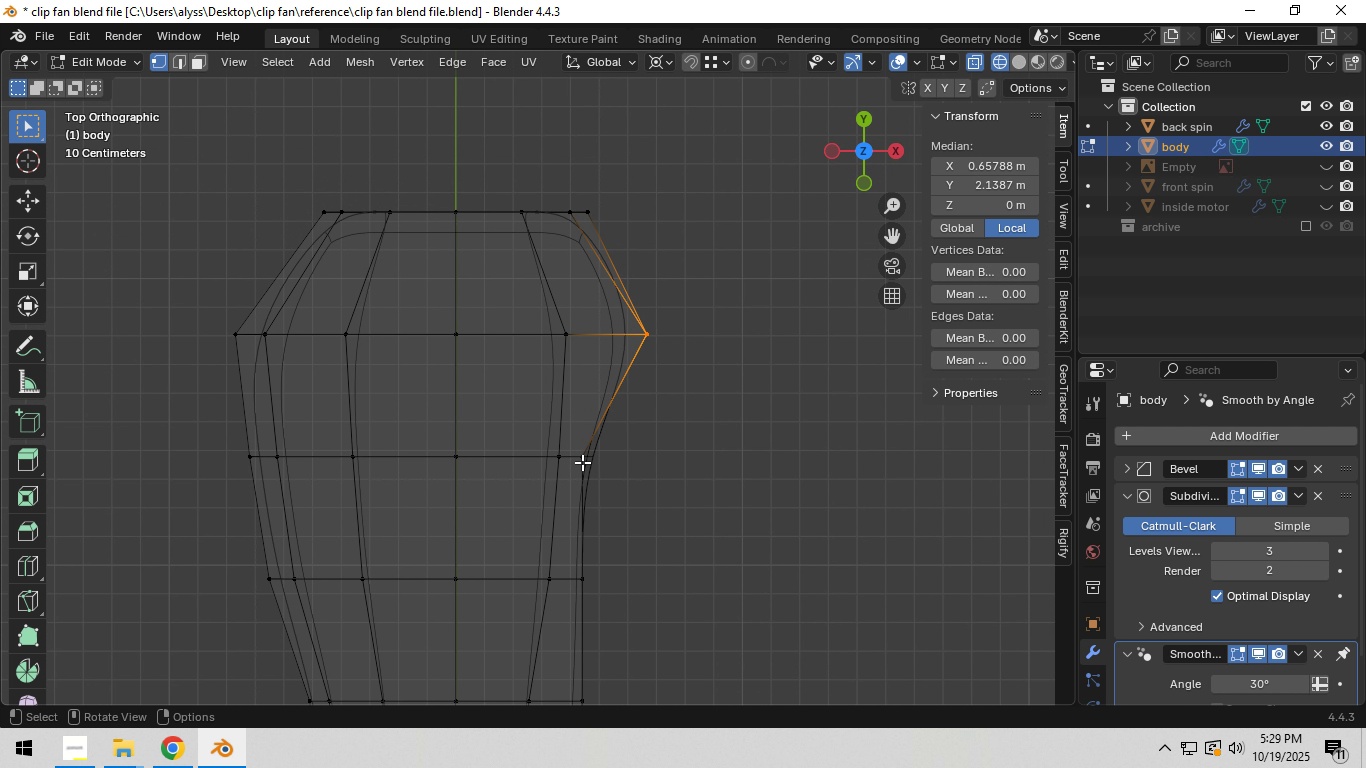 
type(gx)
 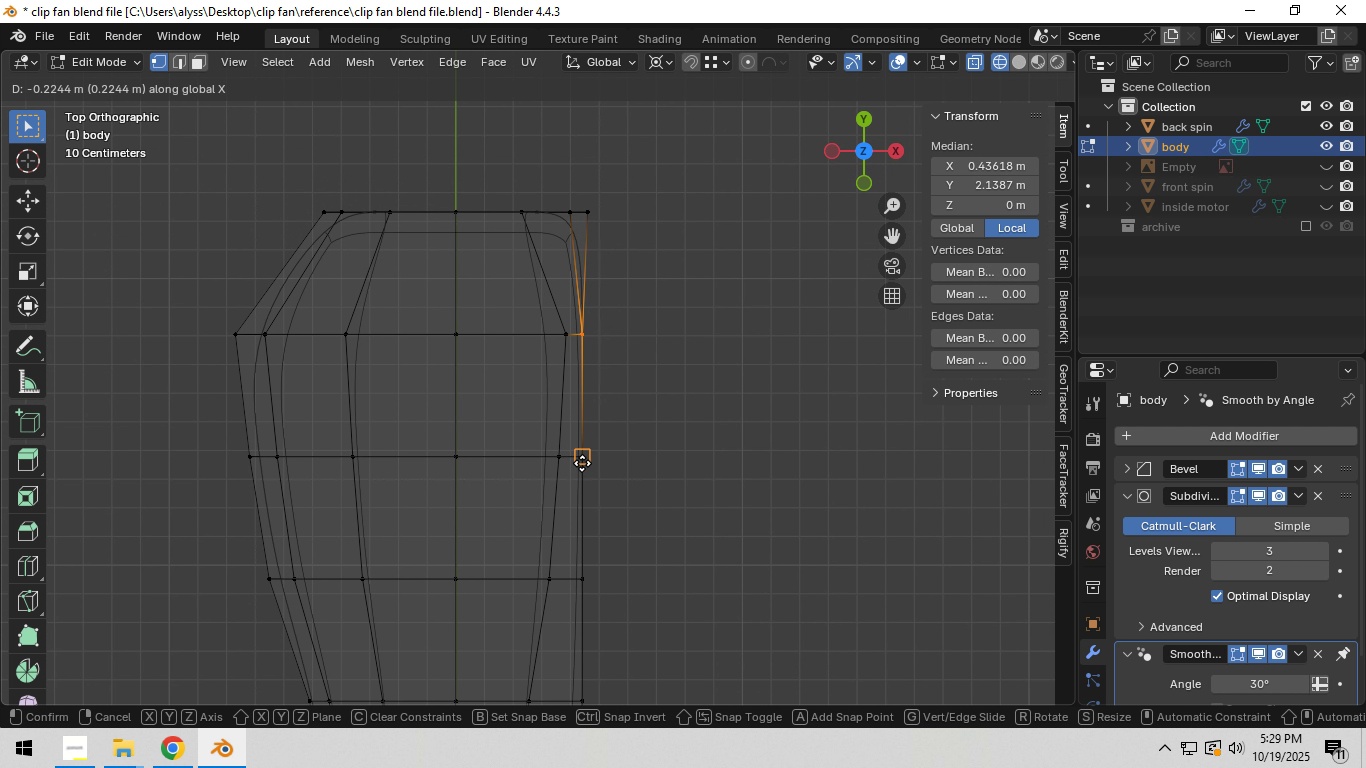 
hold_key(key=ControlLeft, duration=0.75)
left_click([582, 463])
 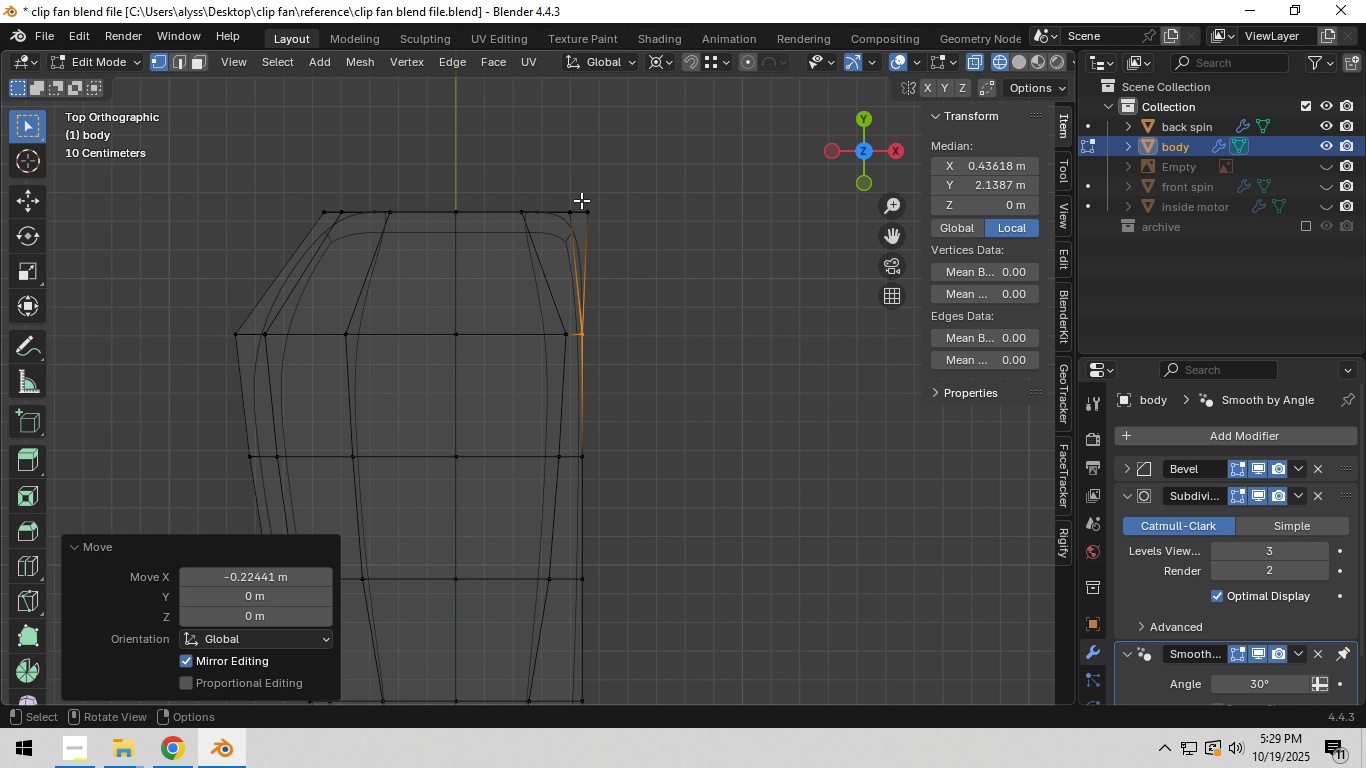 
left_click_drag(start_coordinate=[581, 195], to_coordinate=[625, 243])
 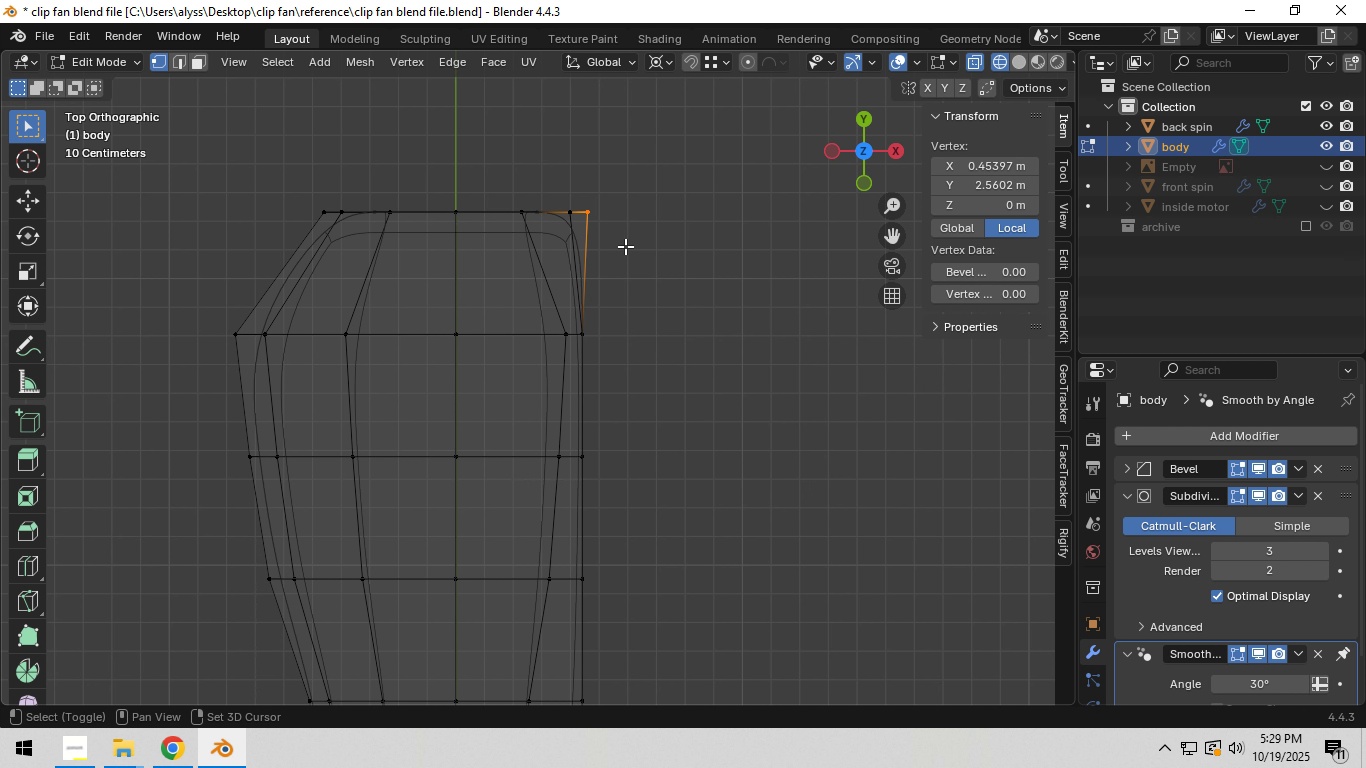 
type(gx)
 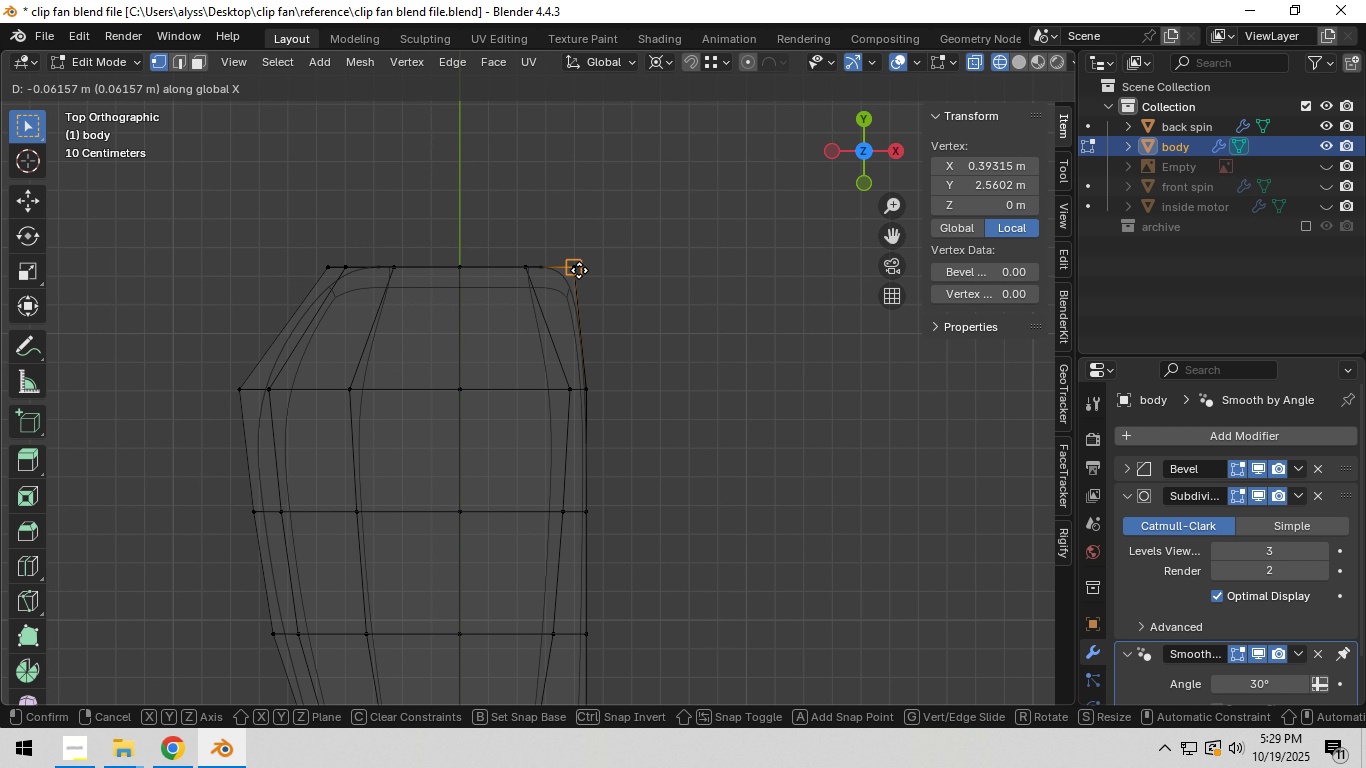 
hold_key(key=ControlLeft, duration=0.51)
left_click([577, 270])
 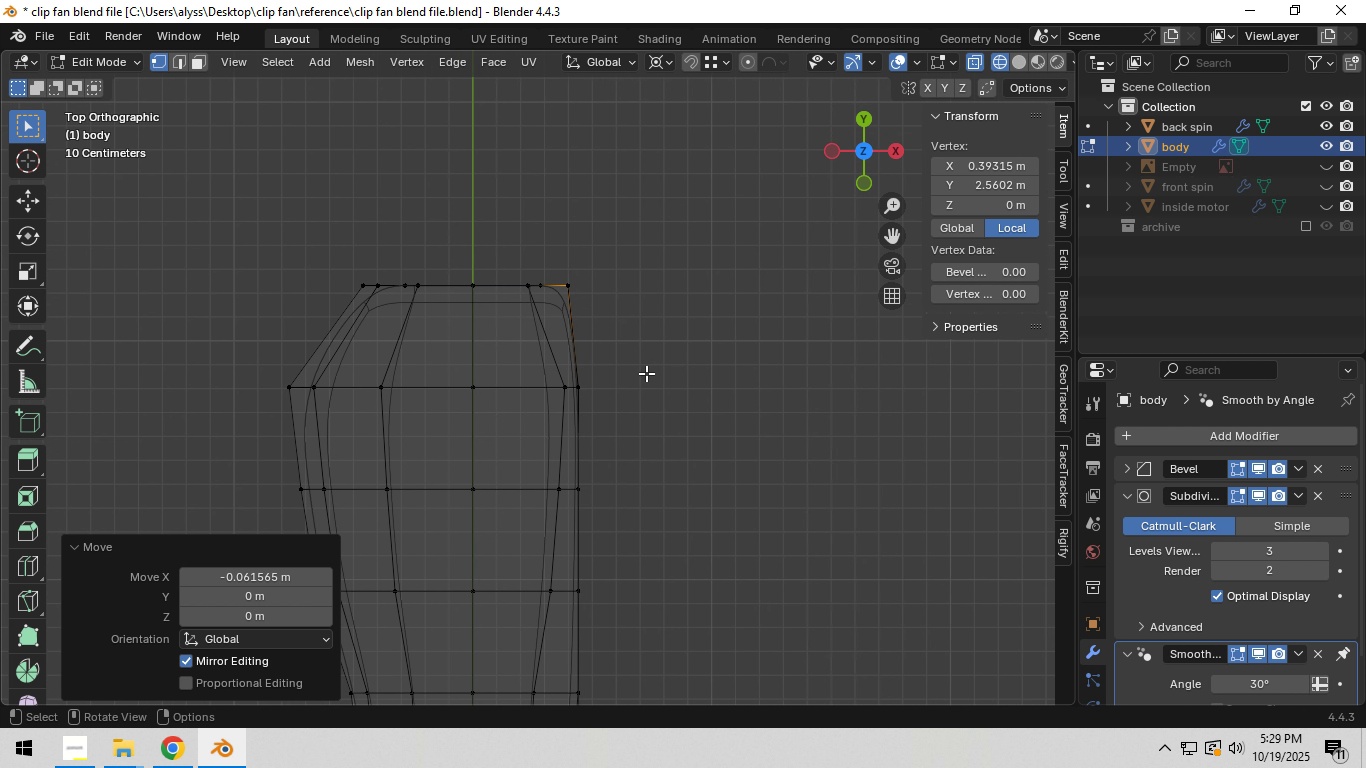 
scroll: coordinate [646, 374], scroll_direction: down, amount: 3.0
 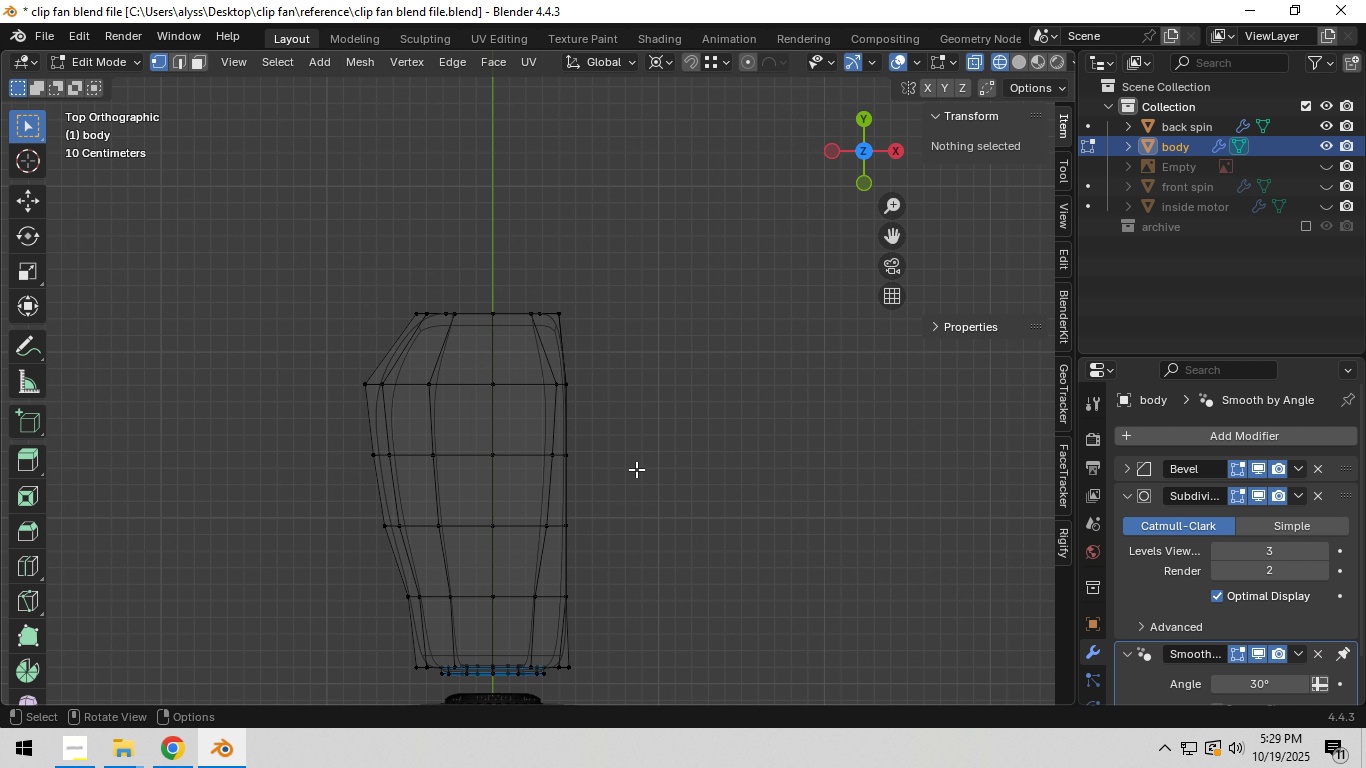 
left_click([633, 469])
 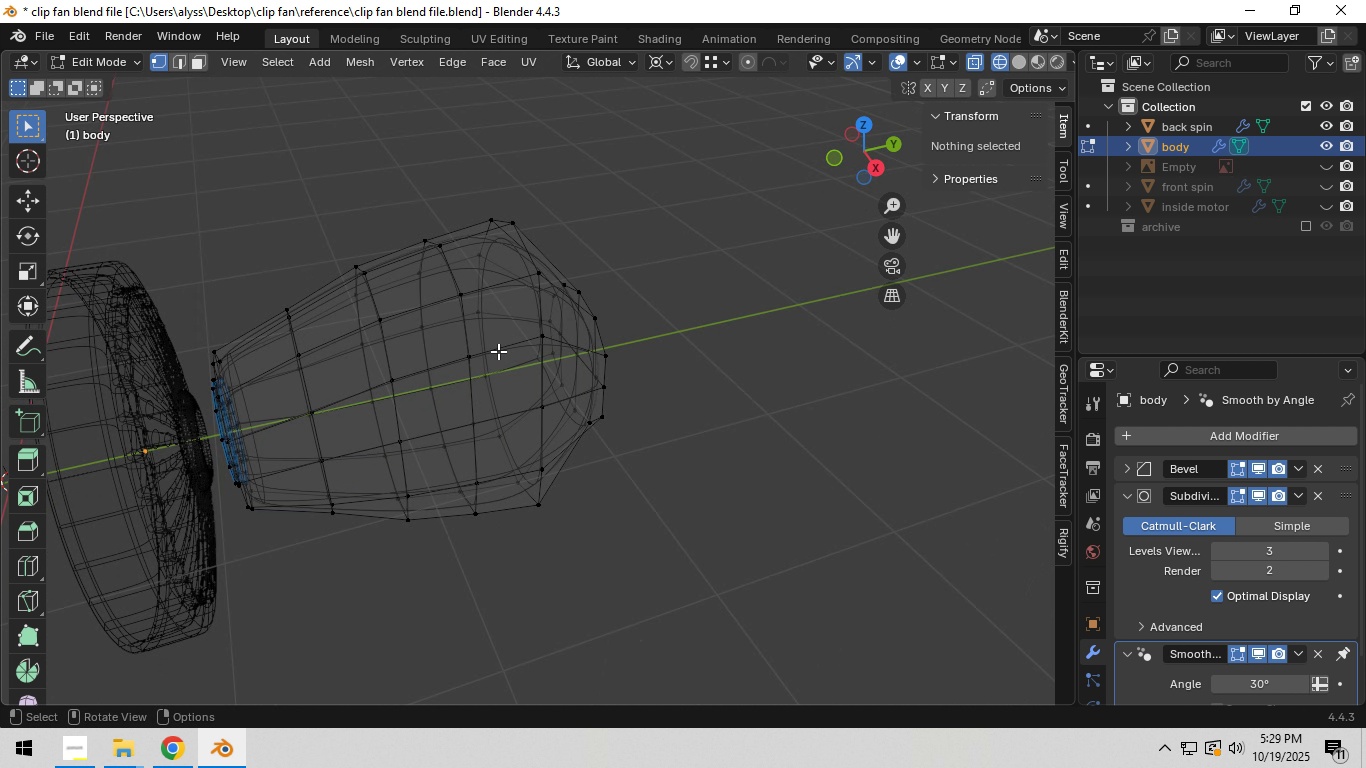 
type(z)
key(Tab)
key(Tab)
type(`z1)
key(Tab)
type(1gx)
 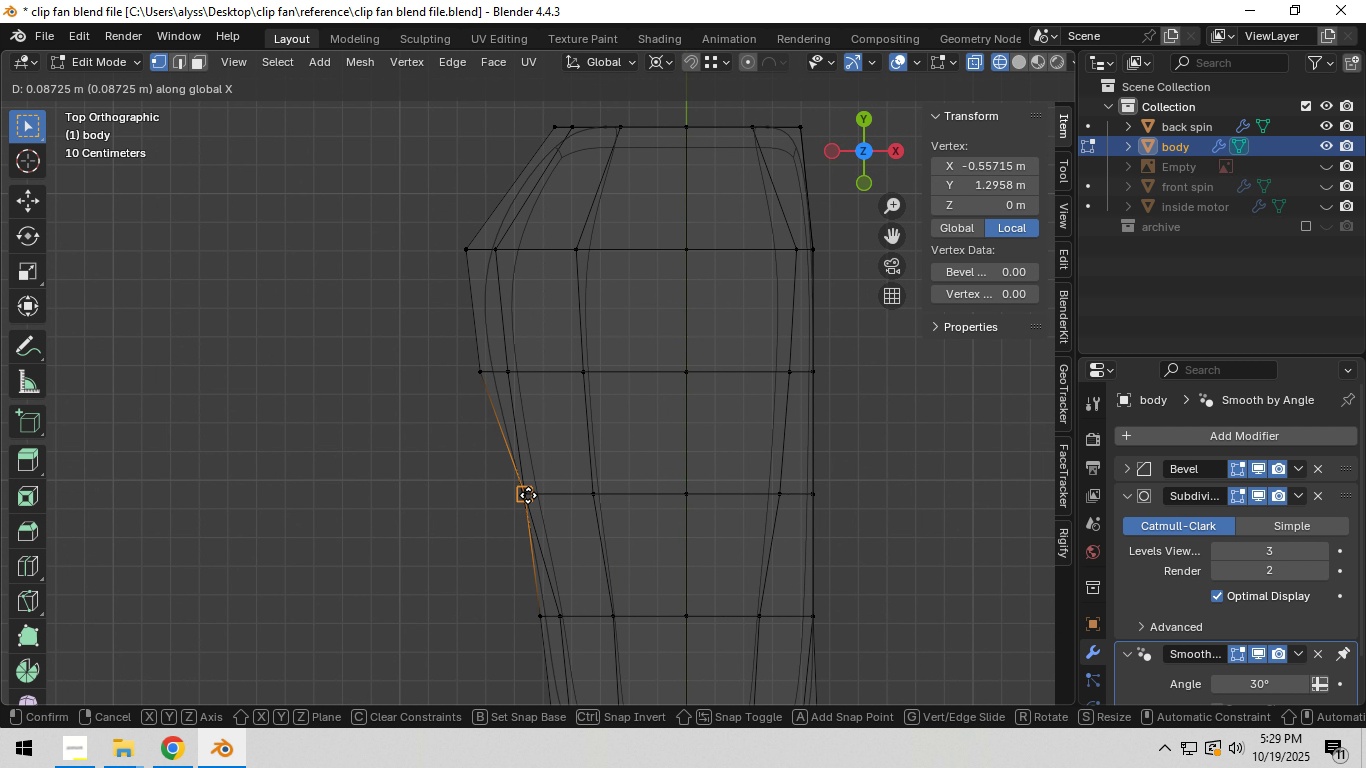 
scroll: coordinate [531, 433], scroll_direction: down, amount: 3.0
 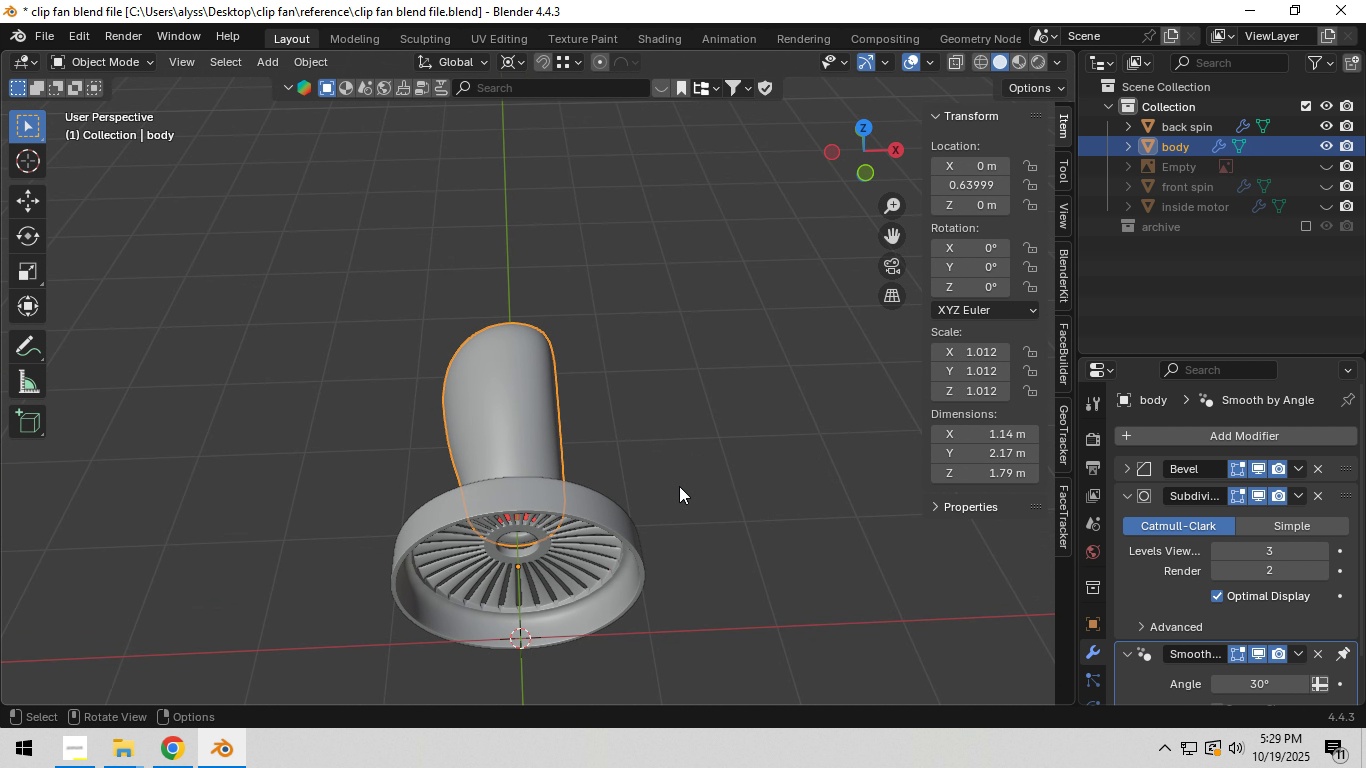 
scroll: coordinate [589, 483], scroll_direction: up, amount: 6.0
 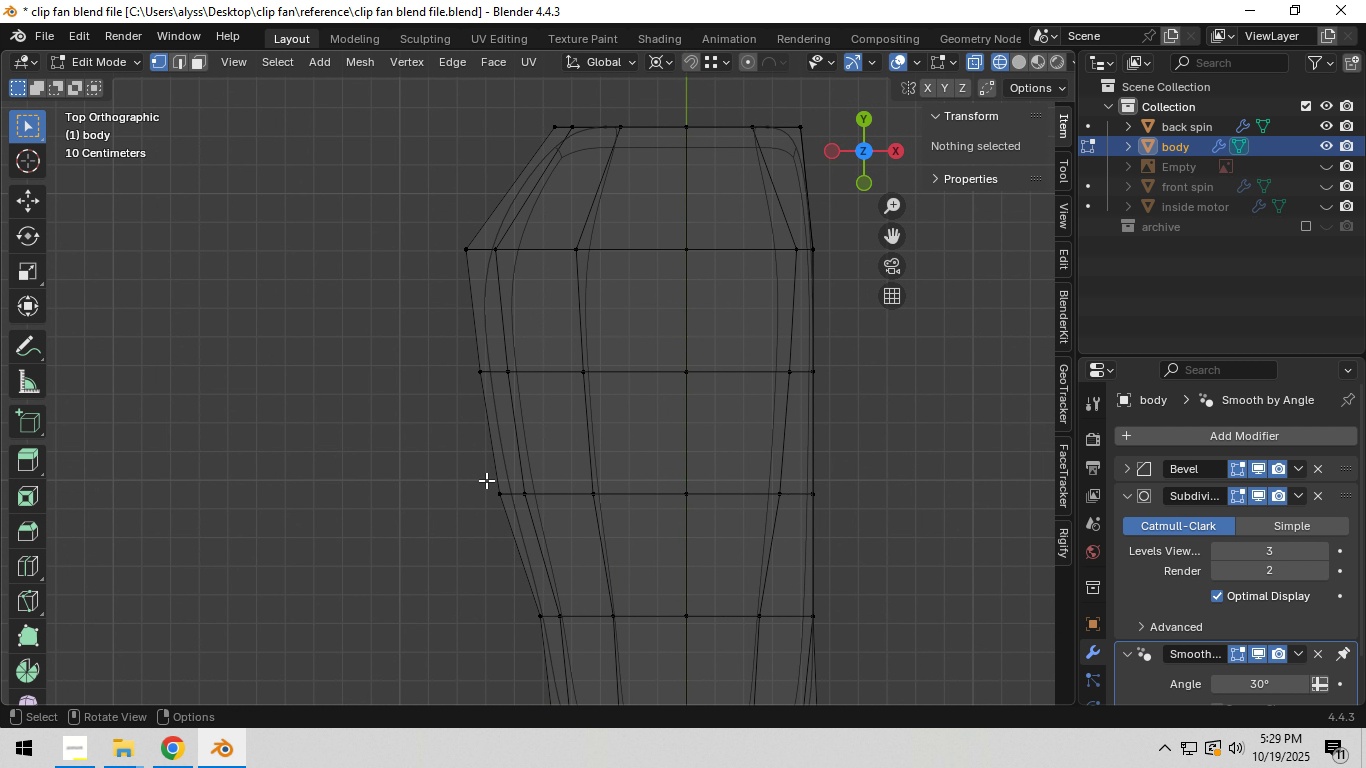 
left_click_drag(start_coordinate=[485, 478], to_coordinate=[515, 512])
 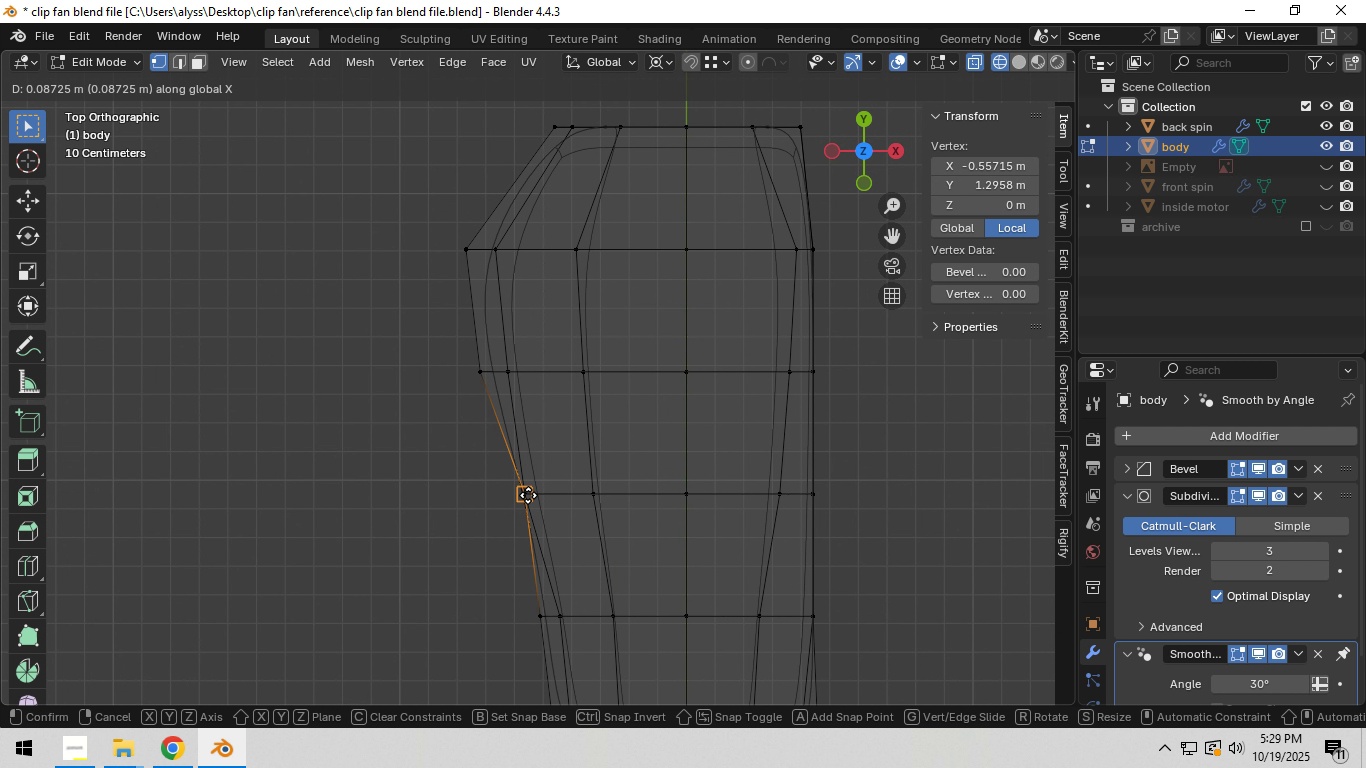 
hold_key(key=ControlLeft, duration=0.45)
left_click([528, 495])
 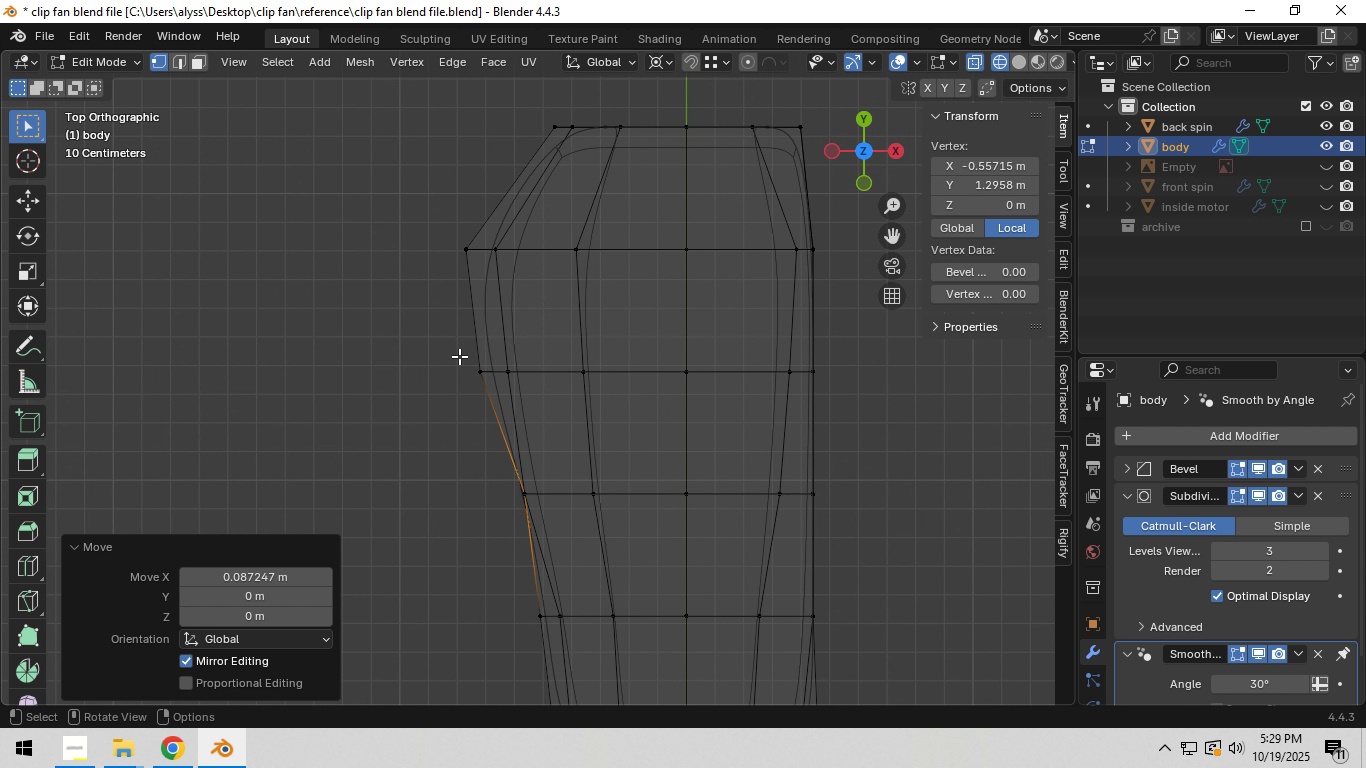 
left_click_drag(start_coordinate=[460, 355], to_coordinate=[495, 389])
 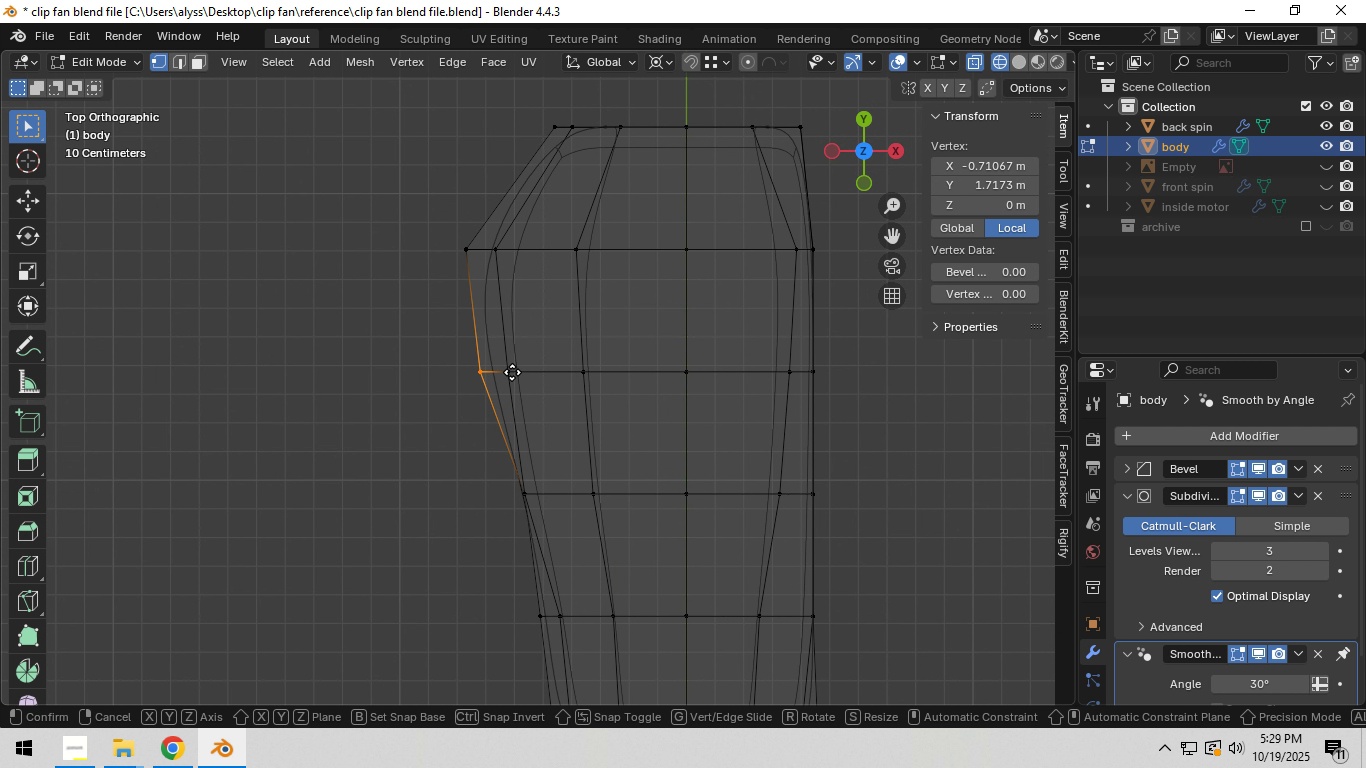 
type(gx)
 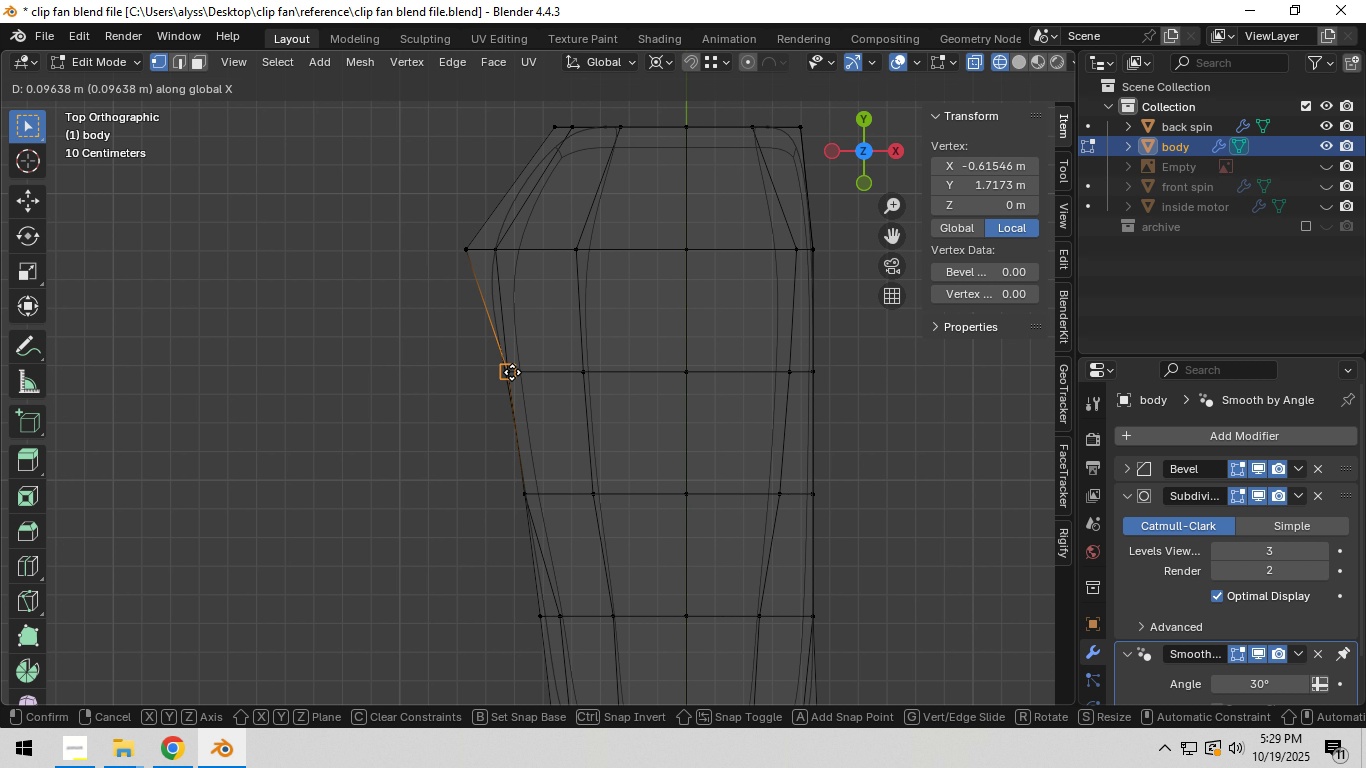 
hold_key(key=ControlLeft, duration=0.38)
left_click([512, 372])
 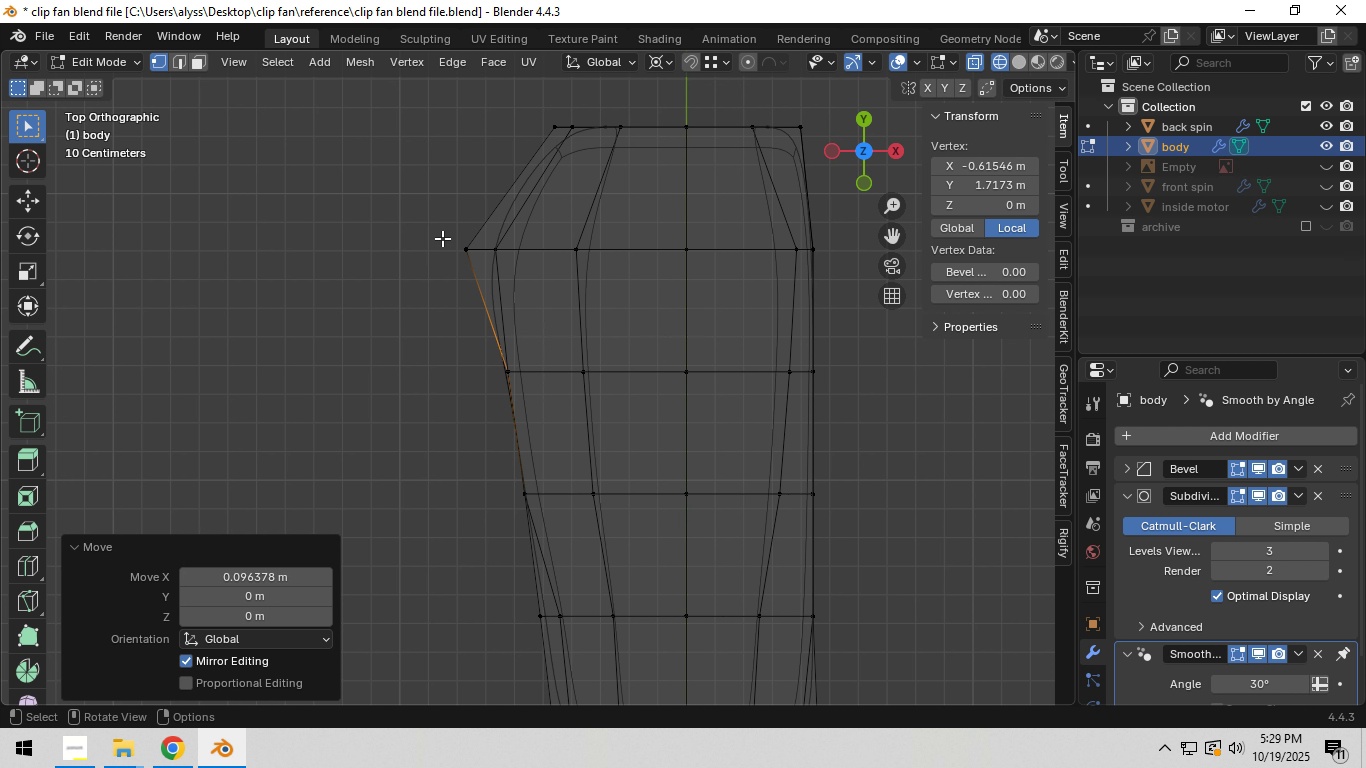 
left_click_drag(start_coordinate=[443, 237], to_coordinate=[483, 266])
 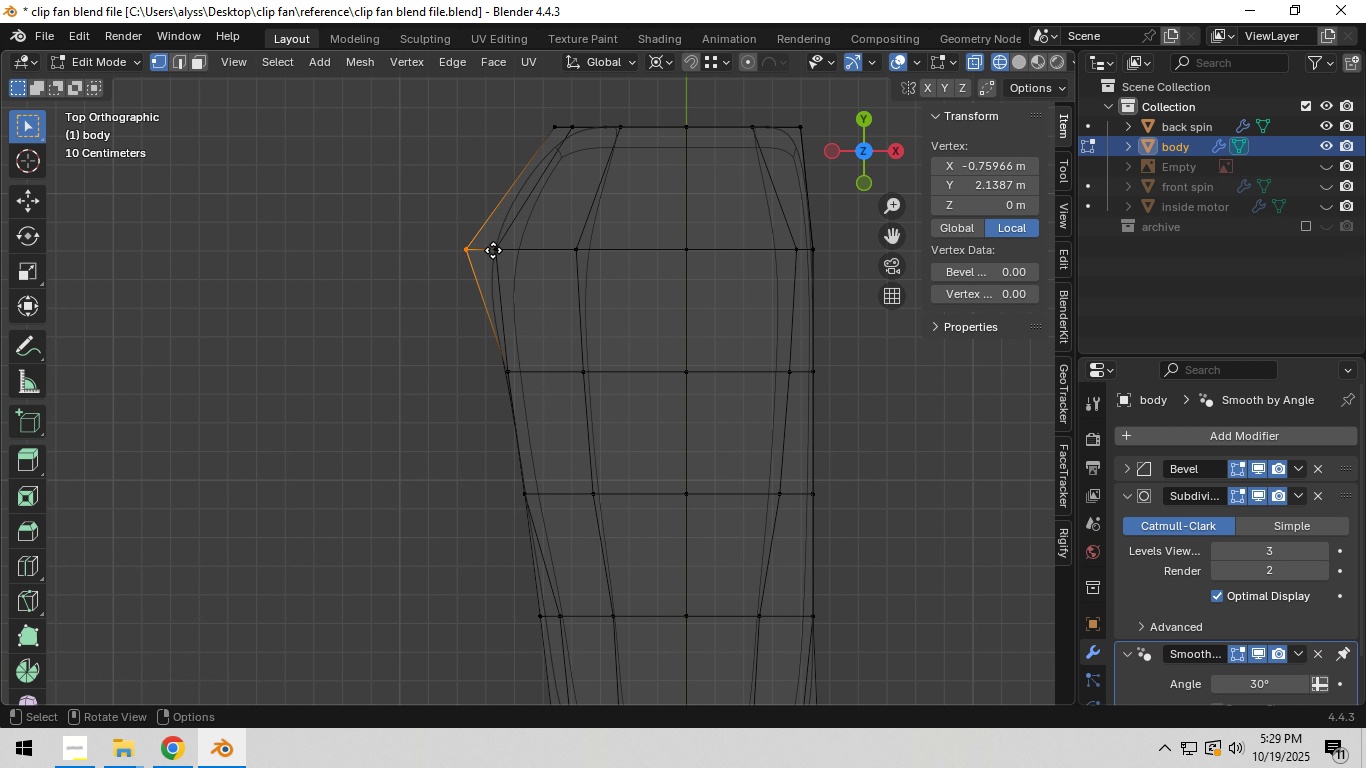 
type(gx)
 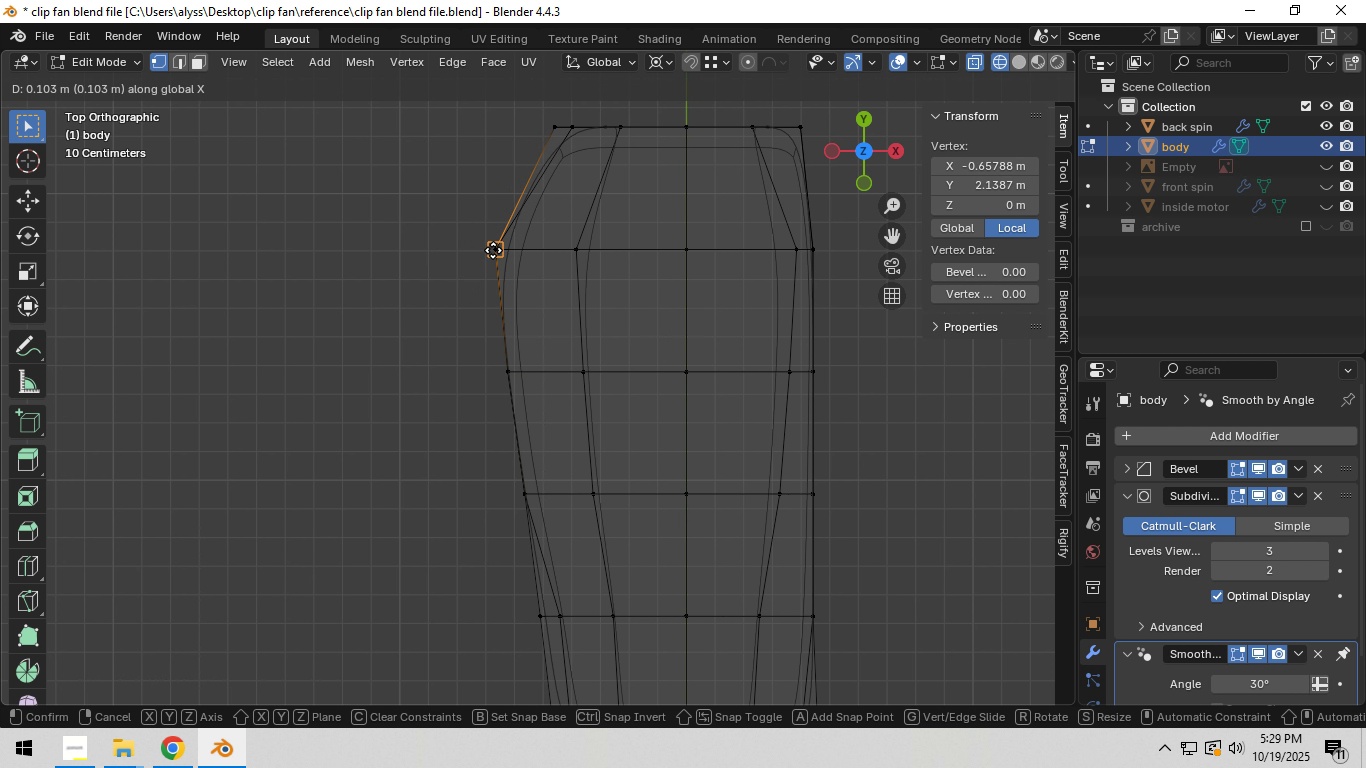 
hold_key(key=ControlLeft, duration=0.56)
left_click([493, 250])
 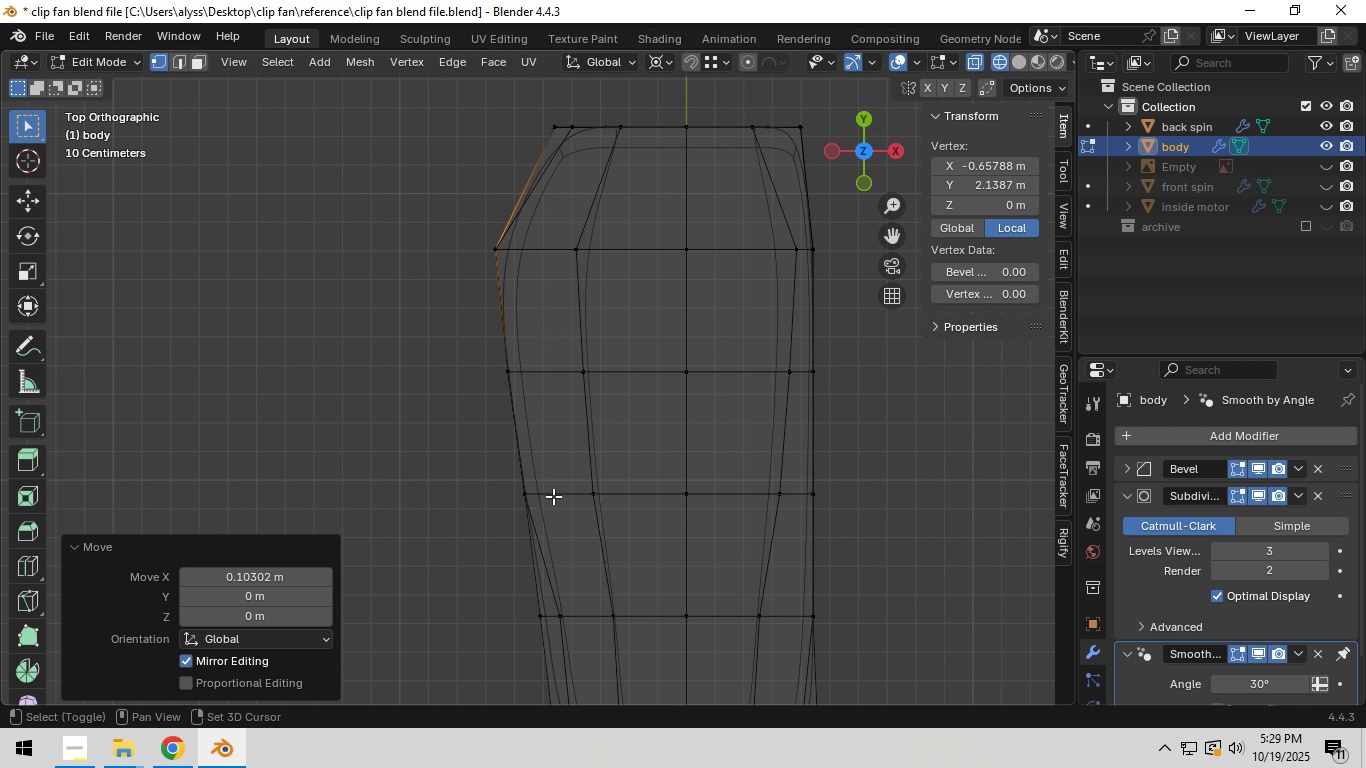 
hold_key(key=ShiftLeft, duration=0.81)
 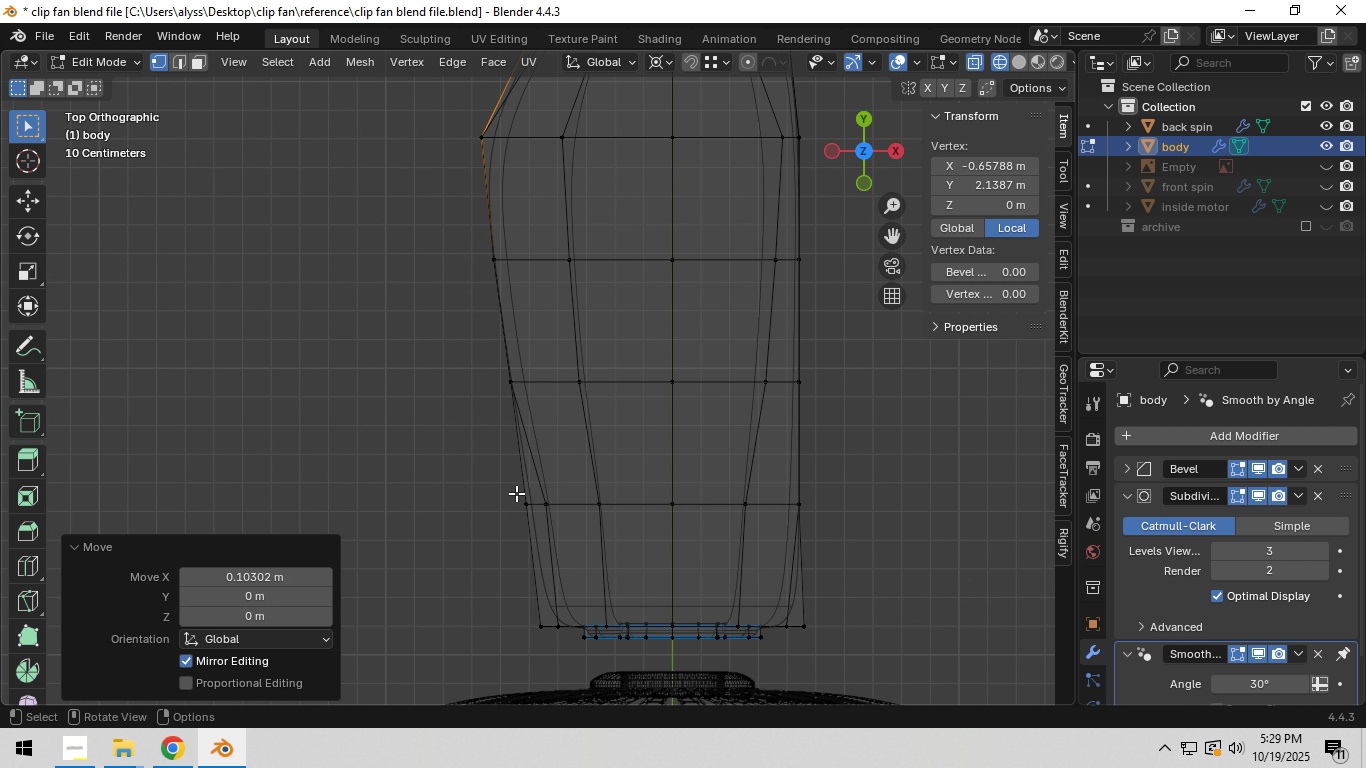 
left_click_drag(start_coordinate=[508, 492], to_coordinate=[527, 515])
 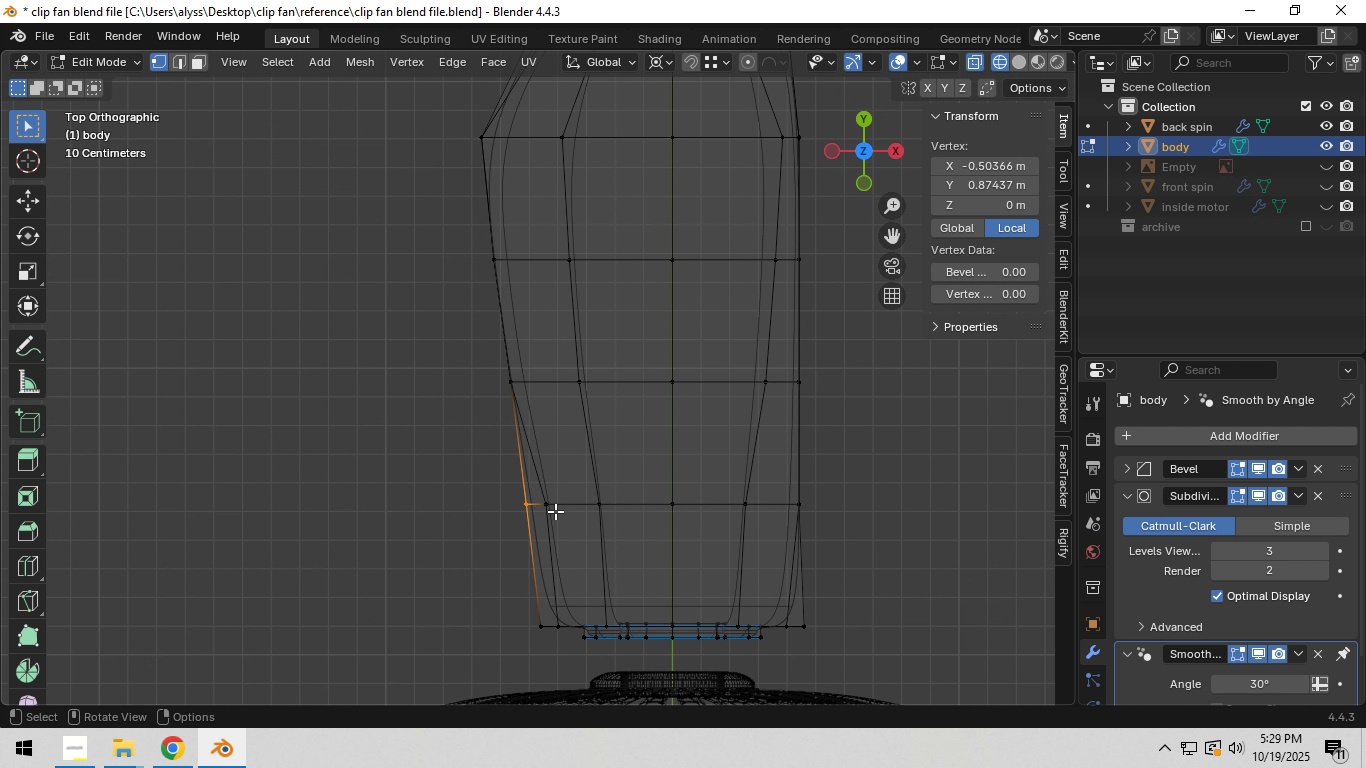 
type(gx)
 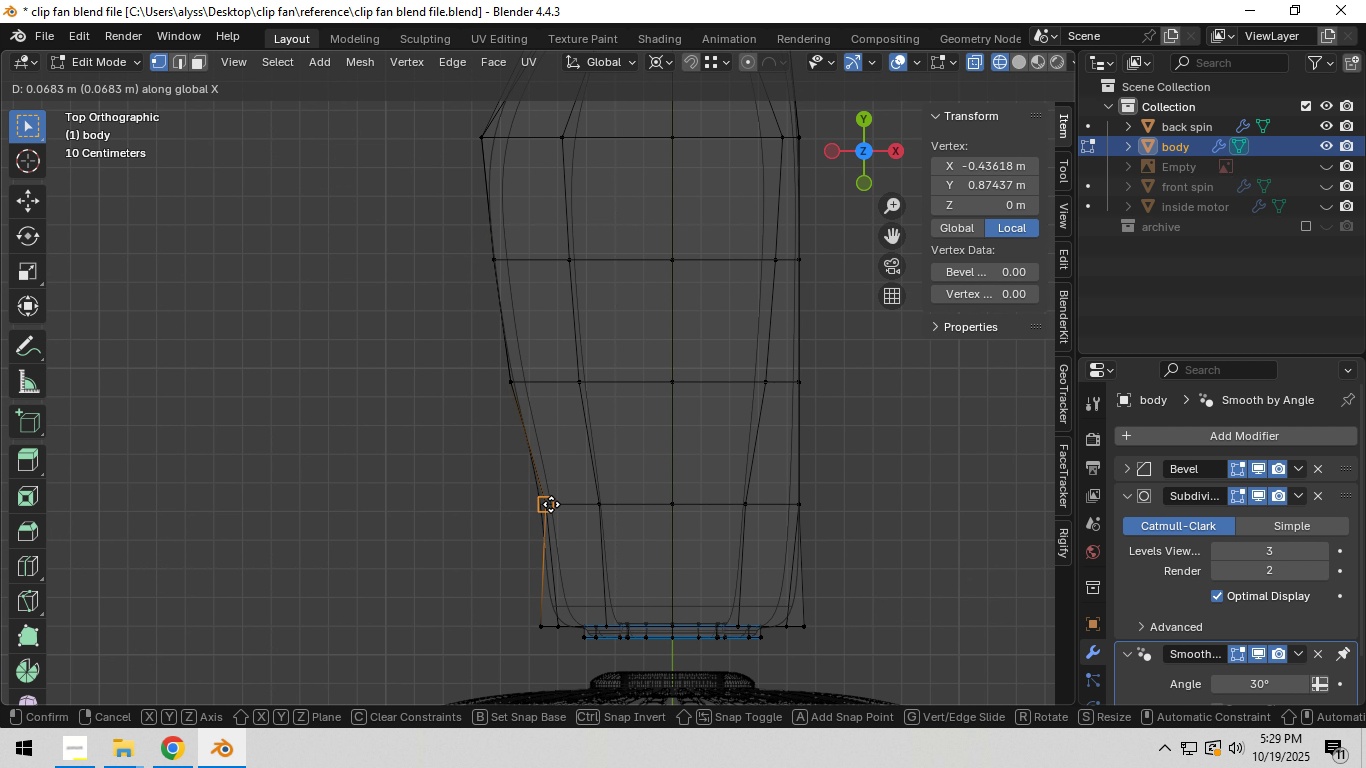 
hold_key(key=ControlLeft, duration=0.48)
left_click([551, 504])
 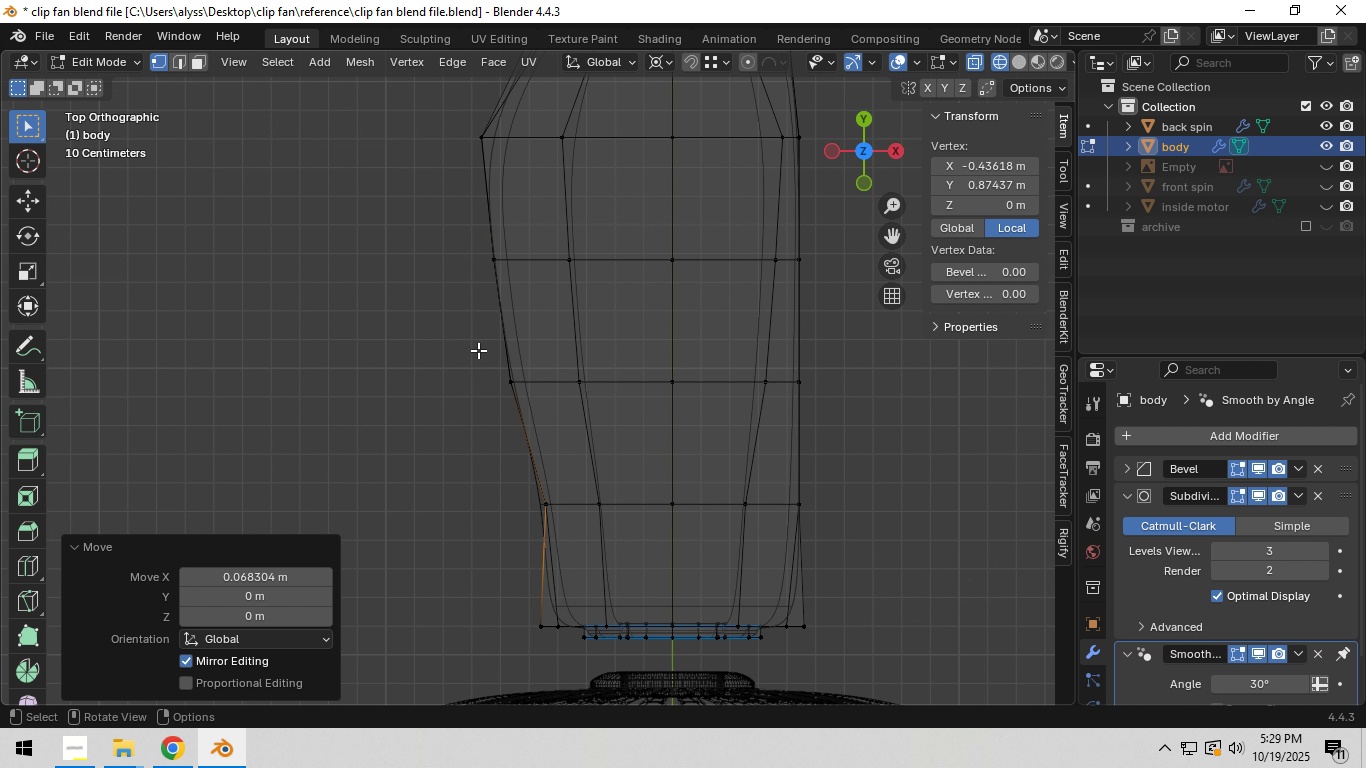 
left_click_drag(start_coordinate=[478, 350], to_coordinate=[549, 412])
 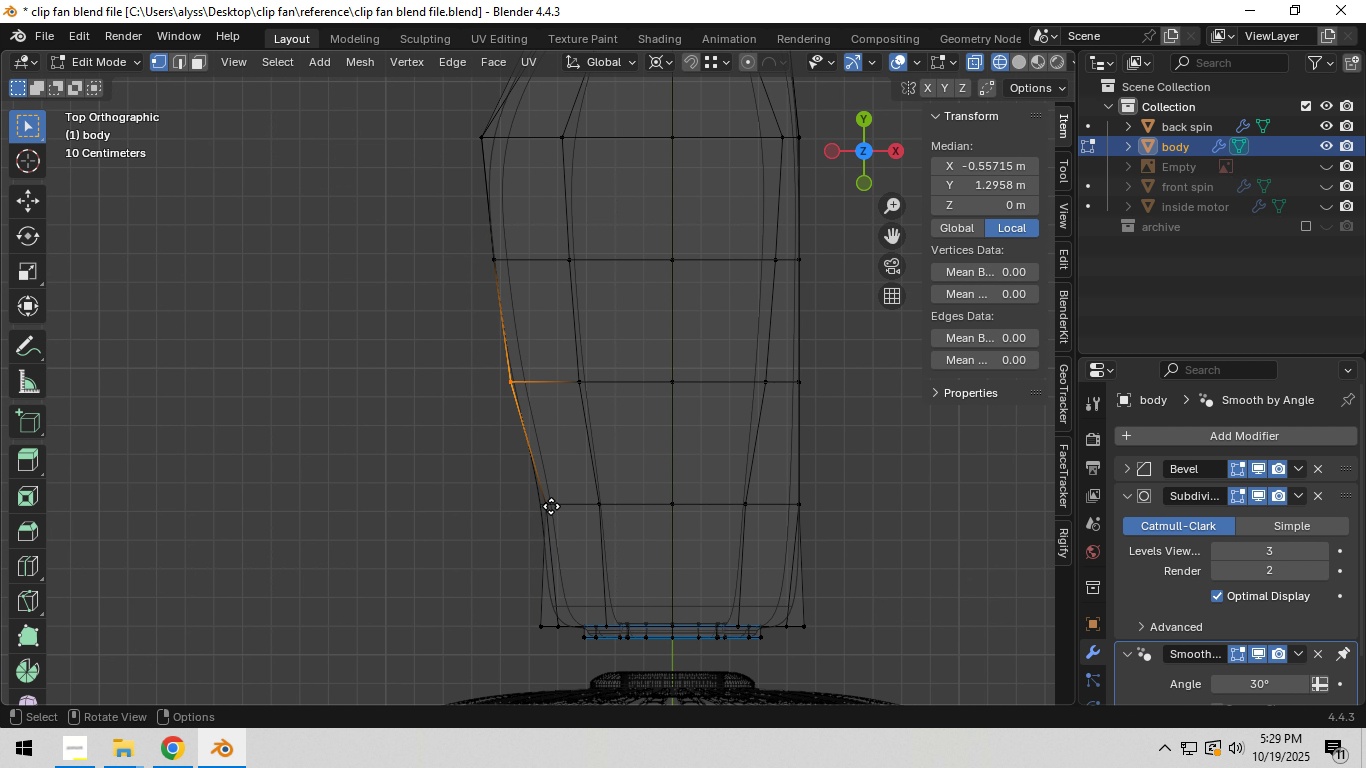 
type(gx)
 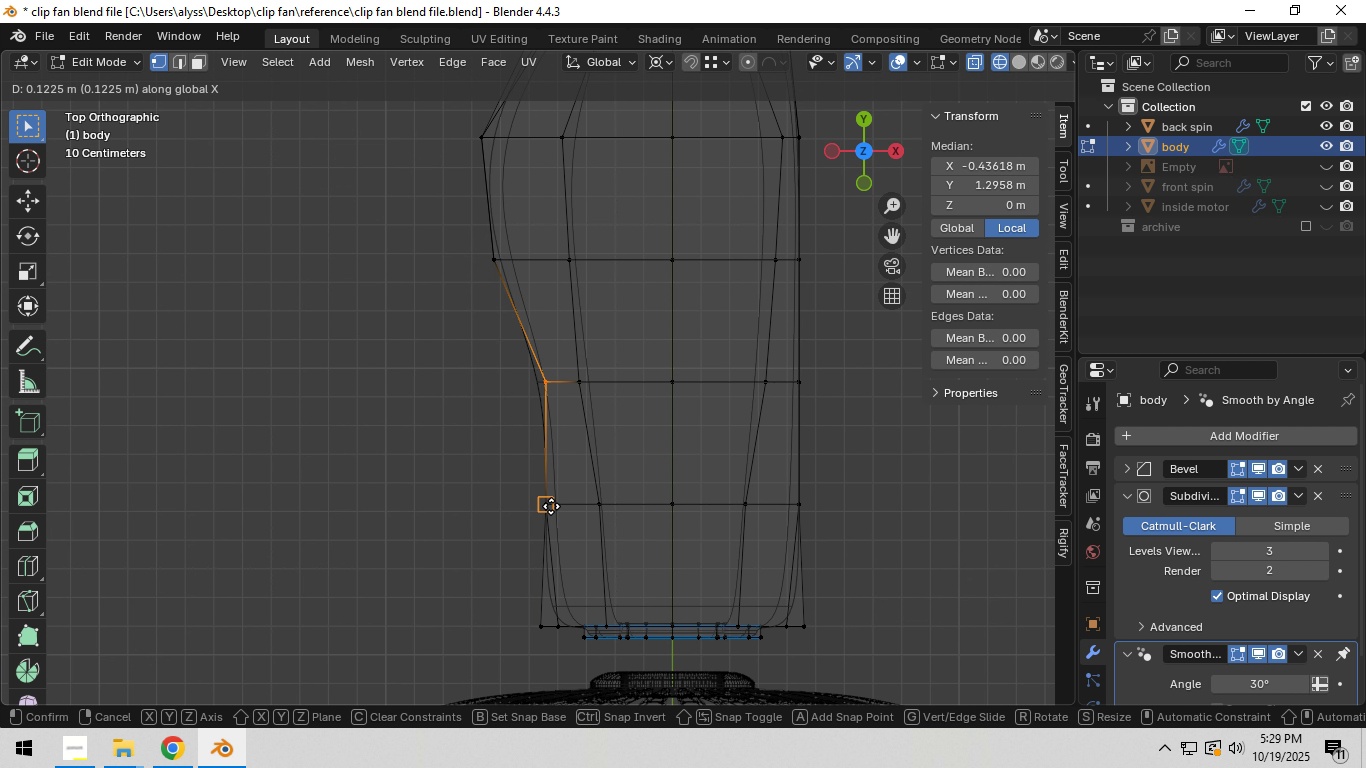 
hold_key(key=ControlLeft, duration=0.43)
left_click([551, 506])
 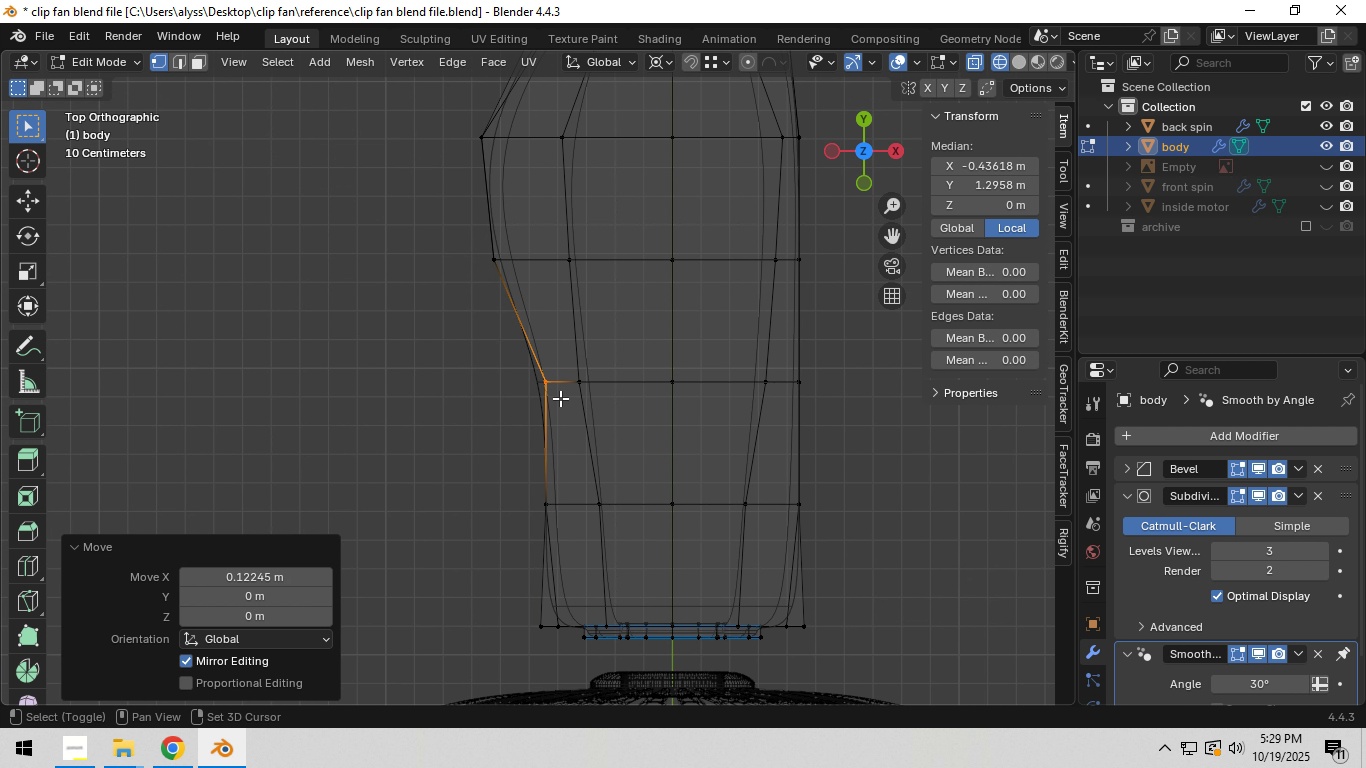 
hold_key(key=ShiftLeft, duration=0.38)
 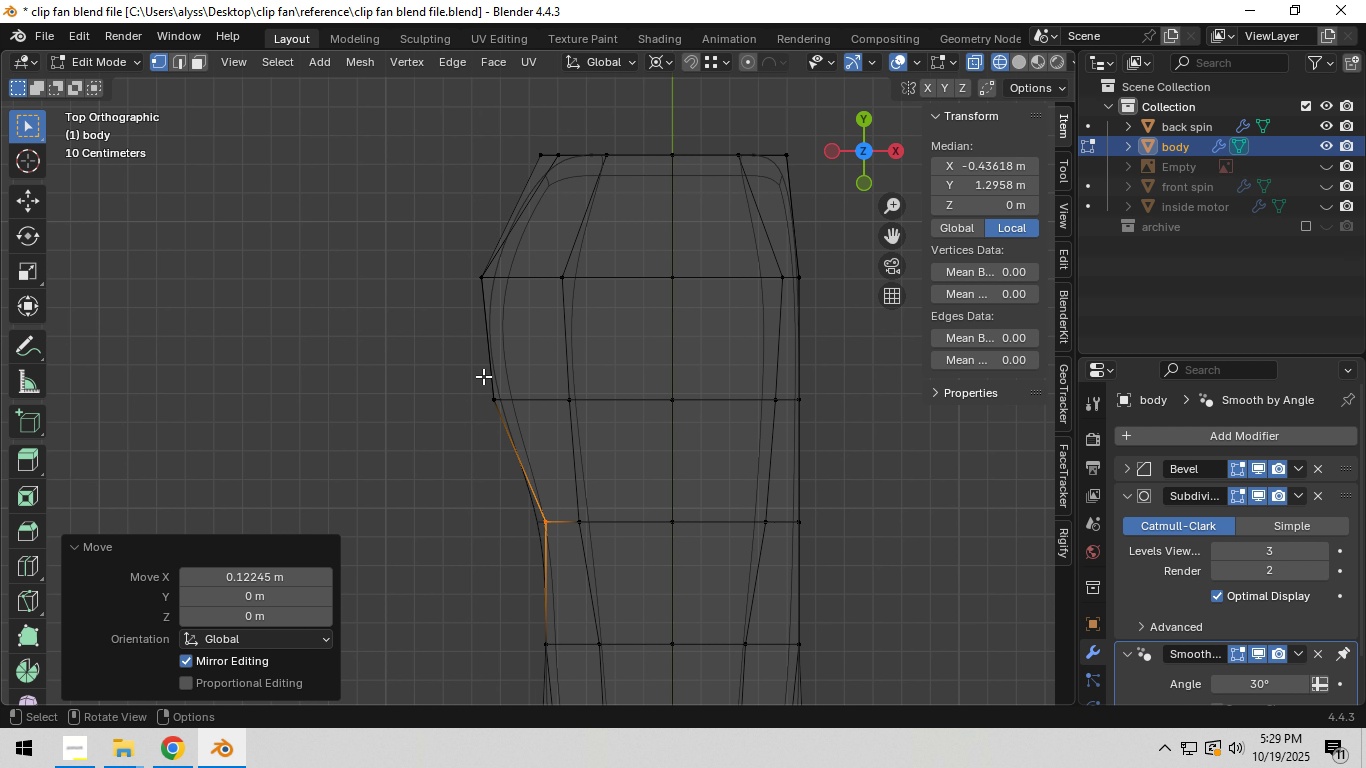 
left_click_drag(start_coordinate=[483, 376], to_coordinate=[519, 437])
 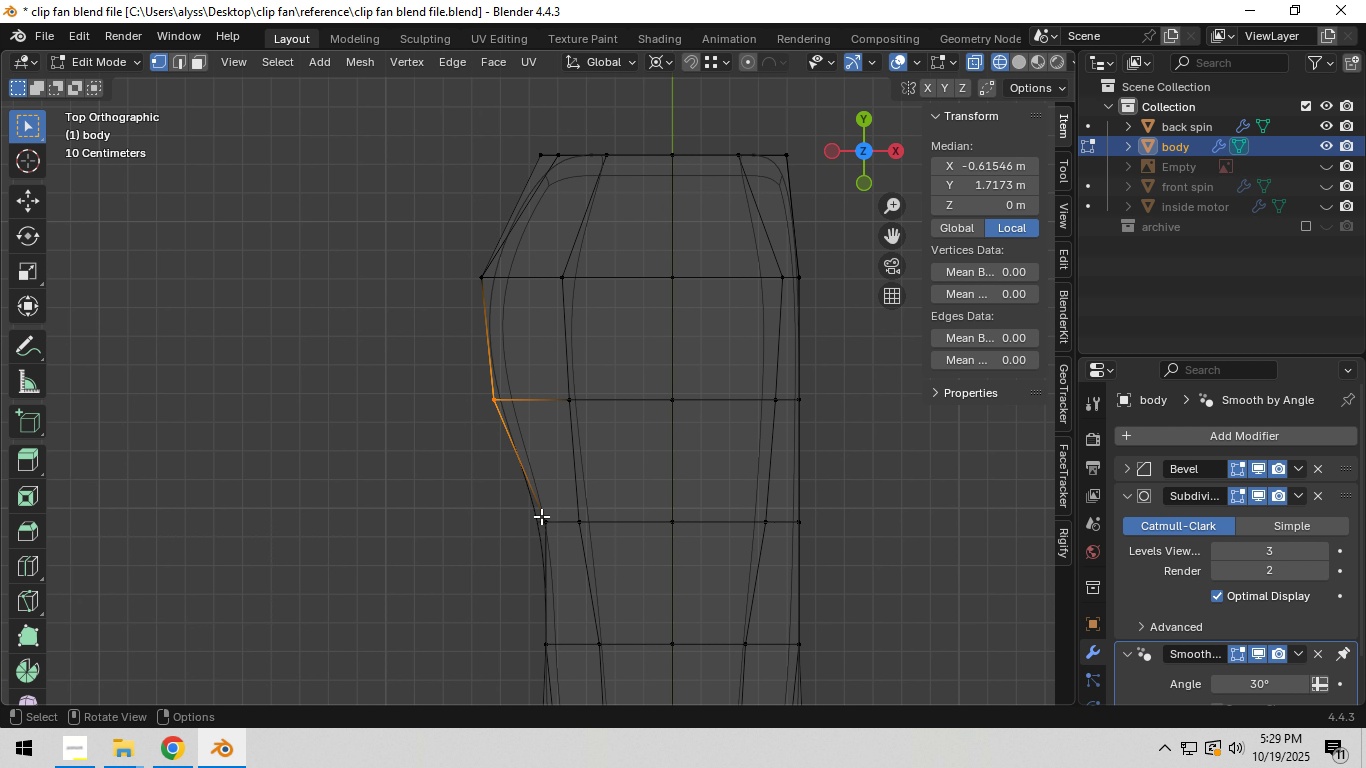 
type(gx)
 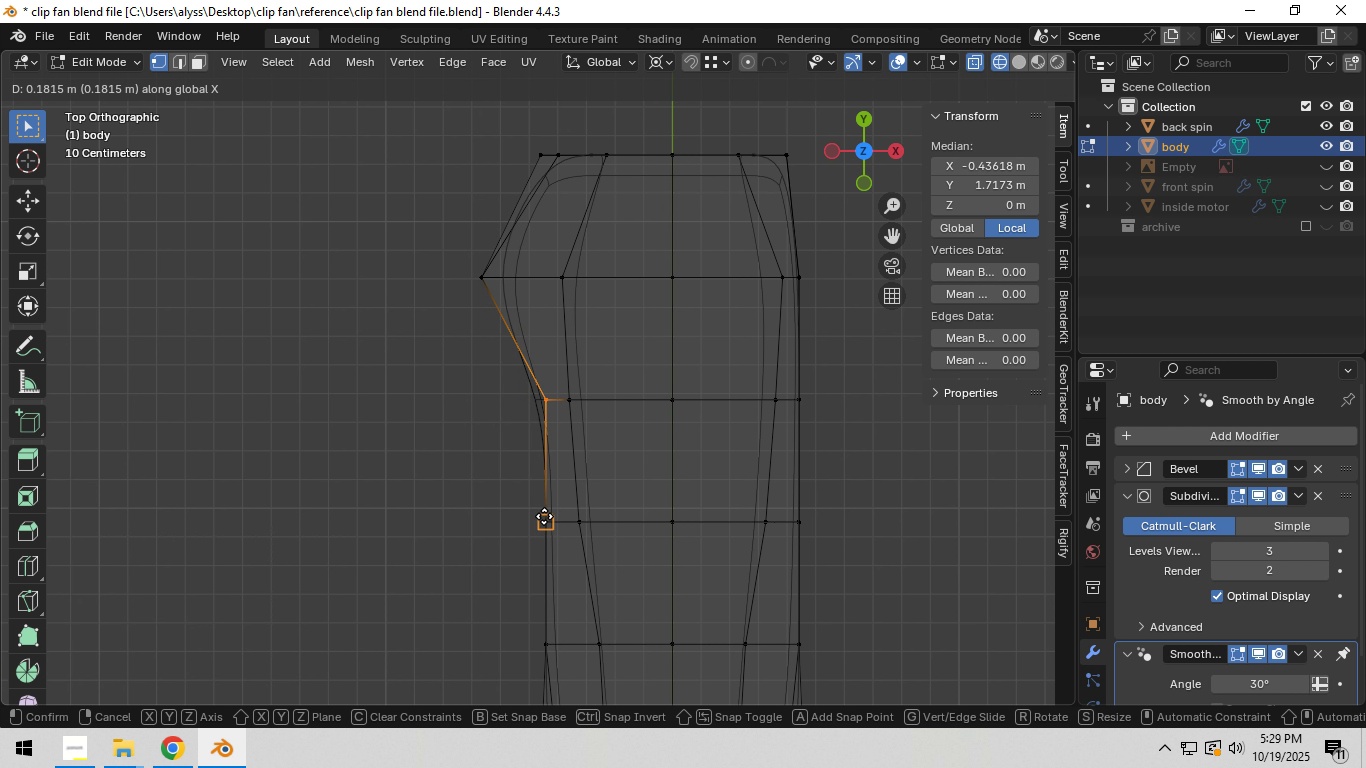 
hold_key(key=ControlLeft, duration=0.54)
left_click([553, 519])
 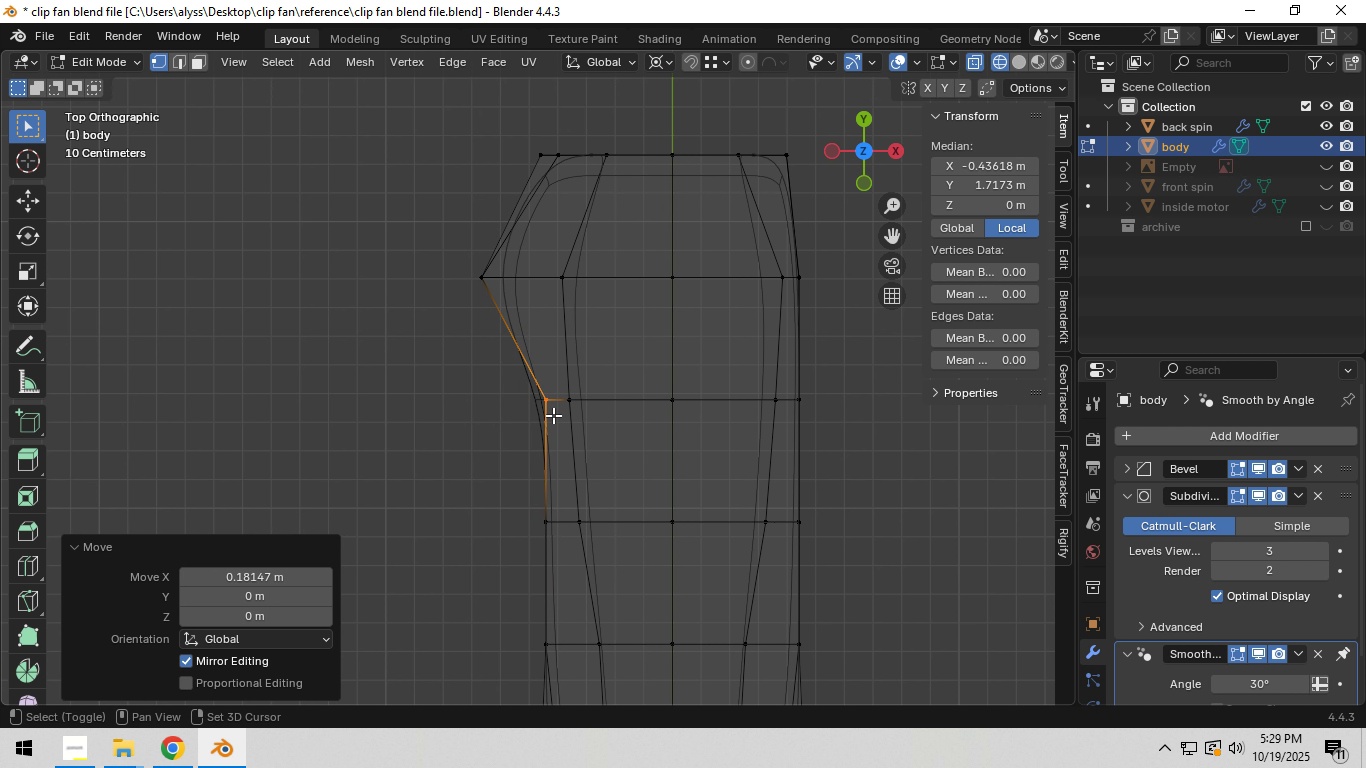 
hold_key(key=ShiftLeft, duration=0.3)
 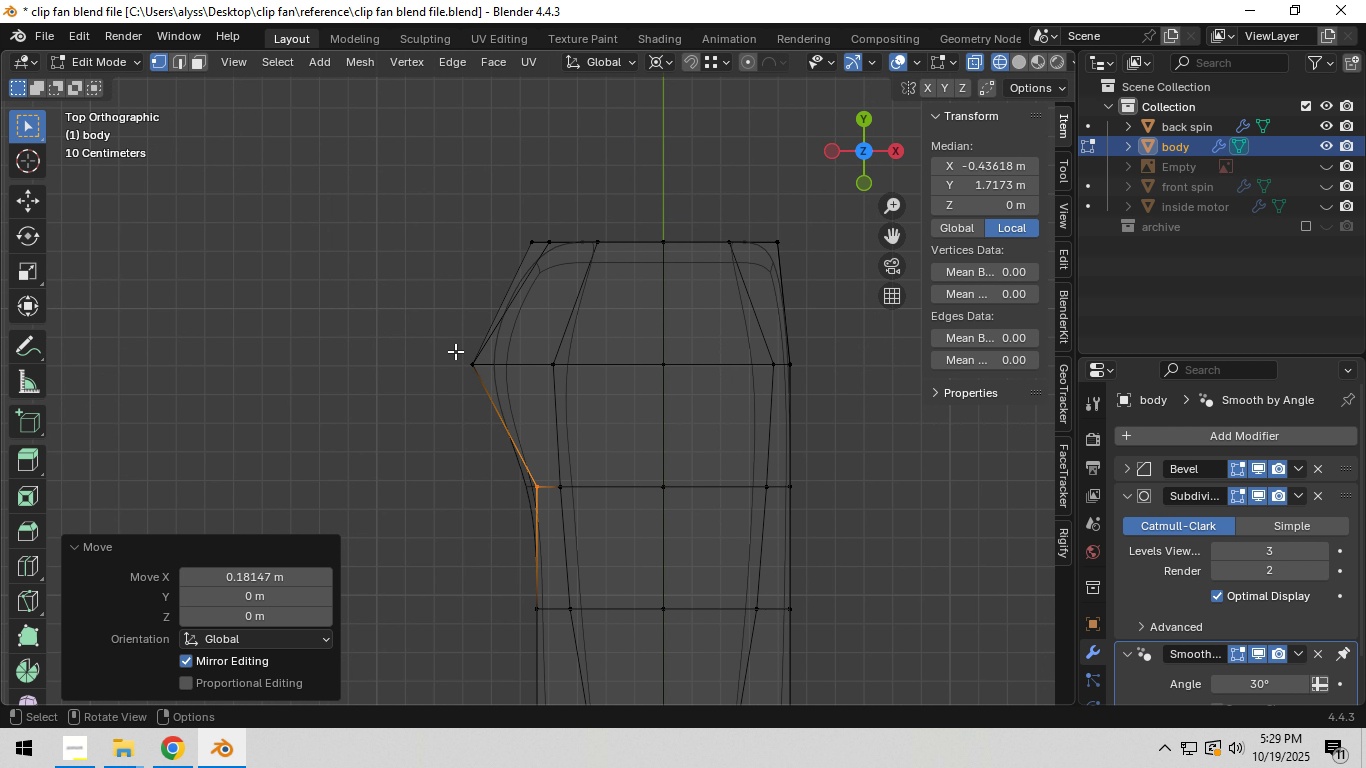 
left_click_drag(start_coordinate=[455, 347], to_coordinate=[498, 412])
 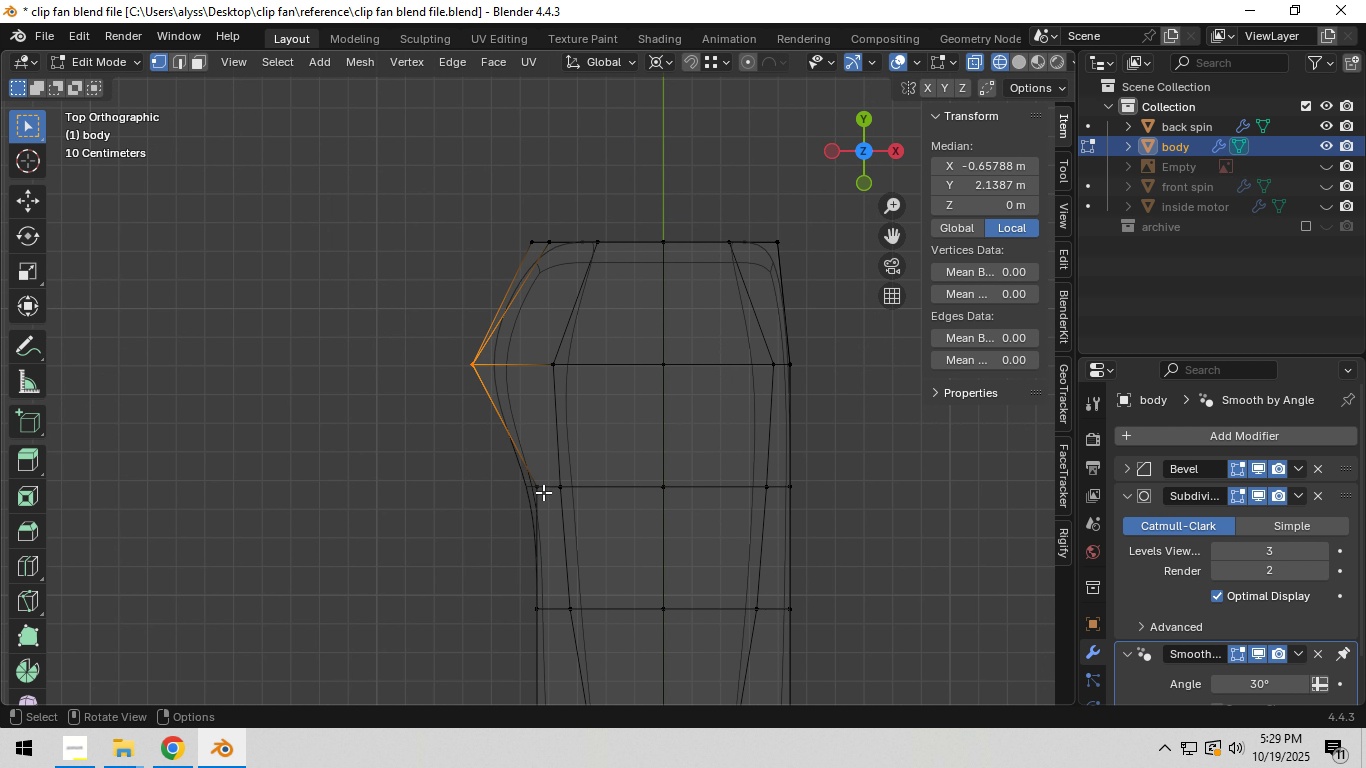 
type(gx)
 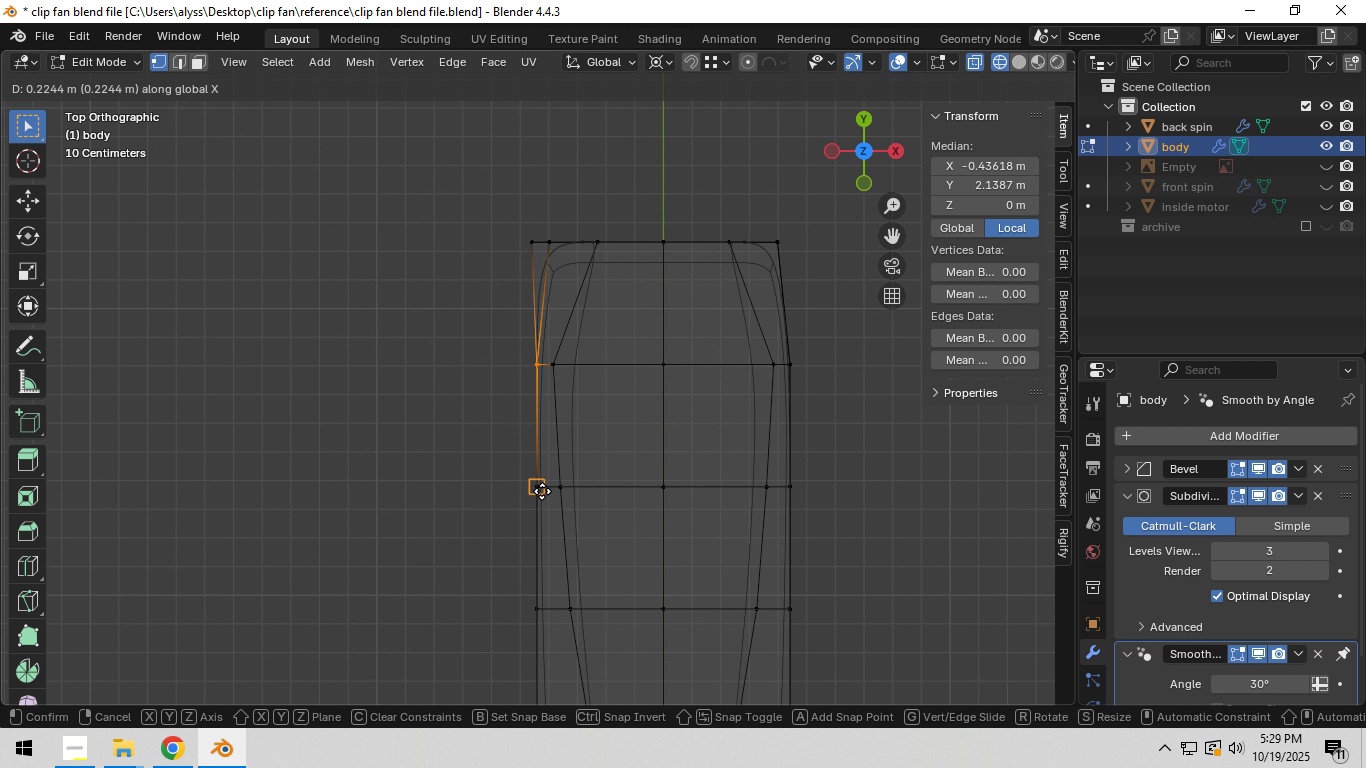 
hold_key(key=ControlLeft, duration=0.52)
left_click([542, 491])
 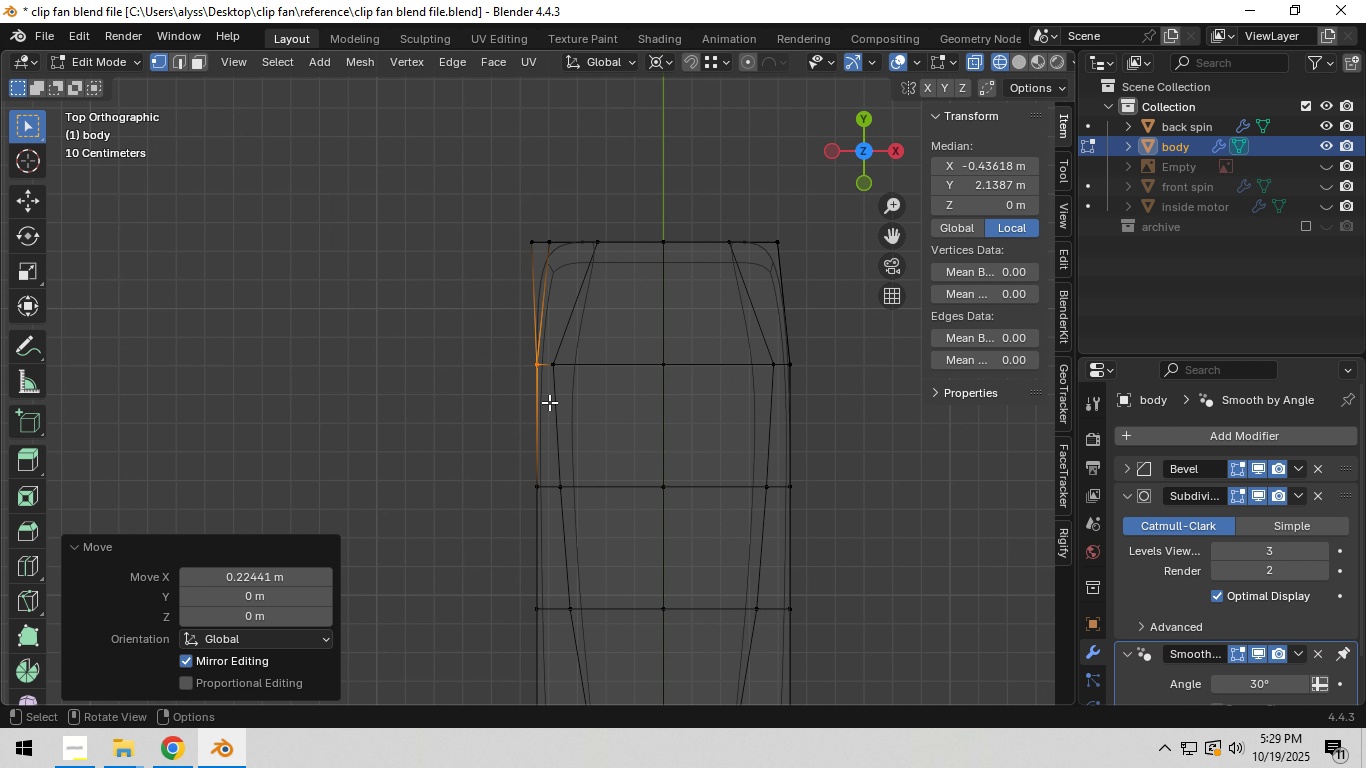 
hold_key(key=ShiftLeft, duration=0.37)
 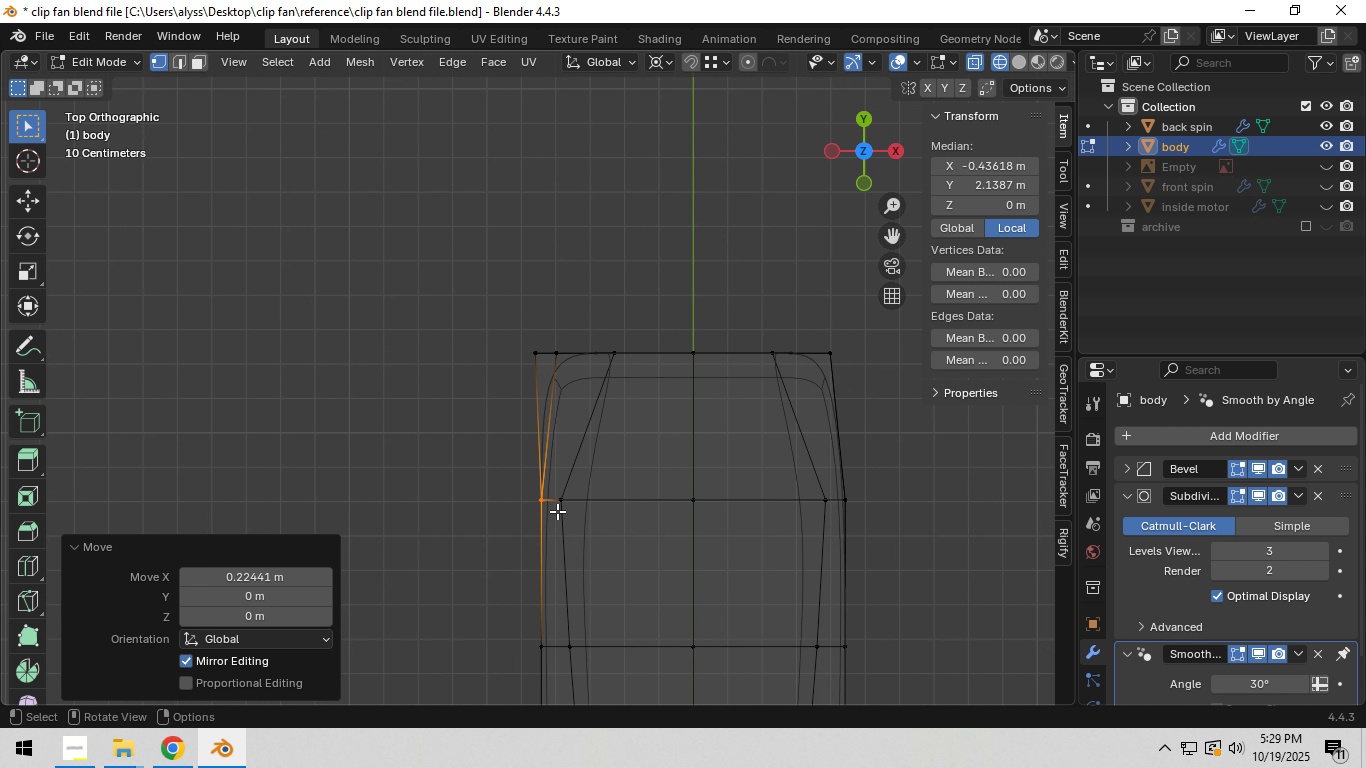 
scroll: coordinate [557, 511], scroll_direction: up, amount: 1.0
 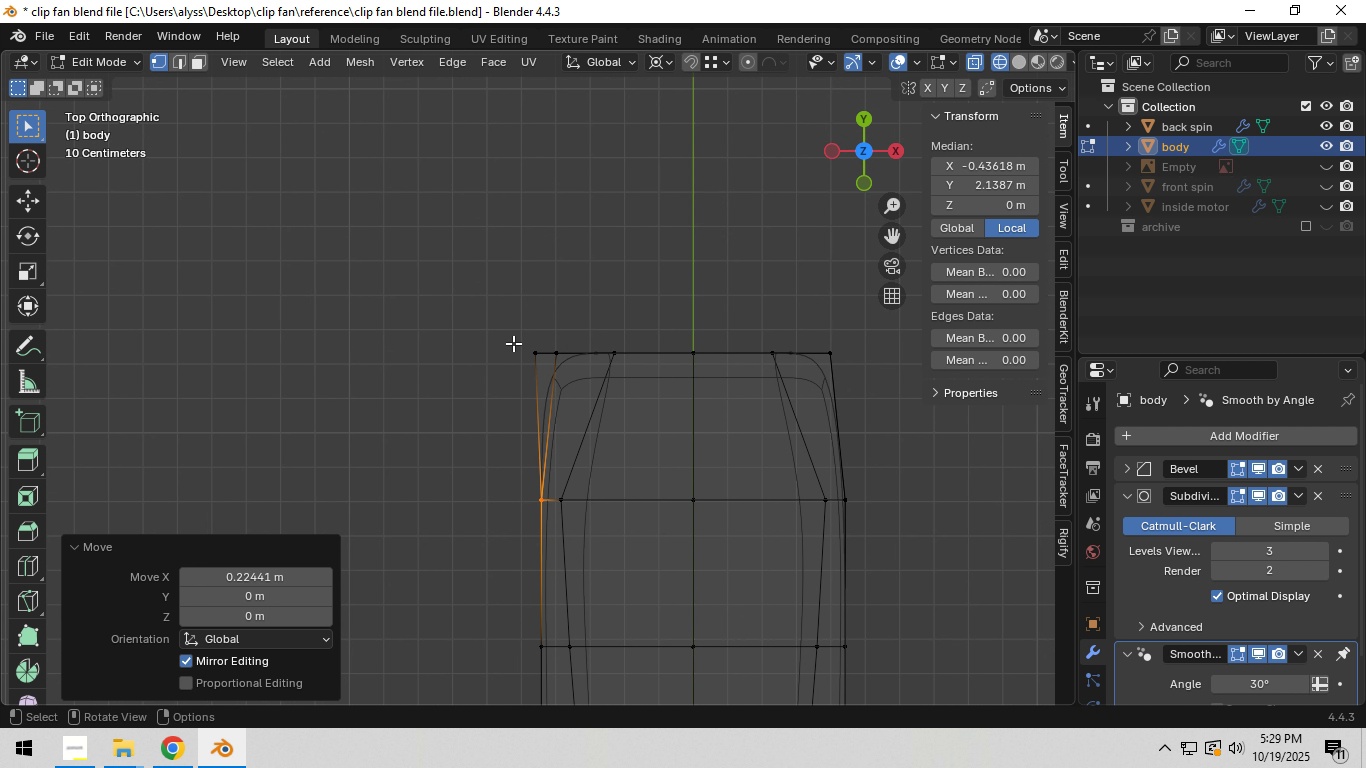 
left_click_drag(start_coordinate=[513, 342], to_coordinate=[554, 376])
 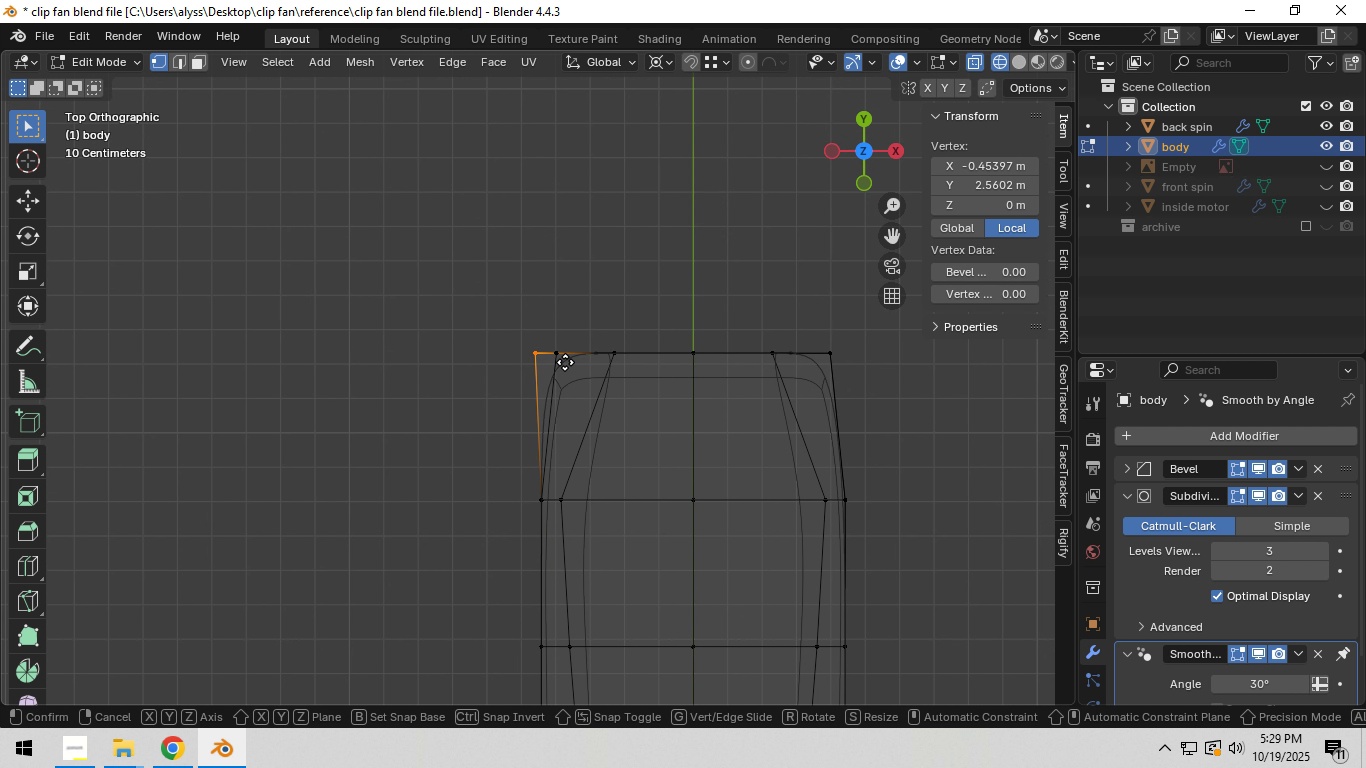 
type(gx)
 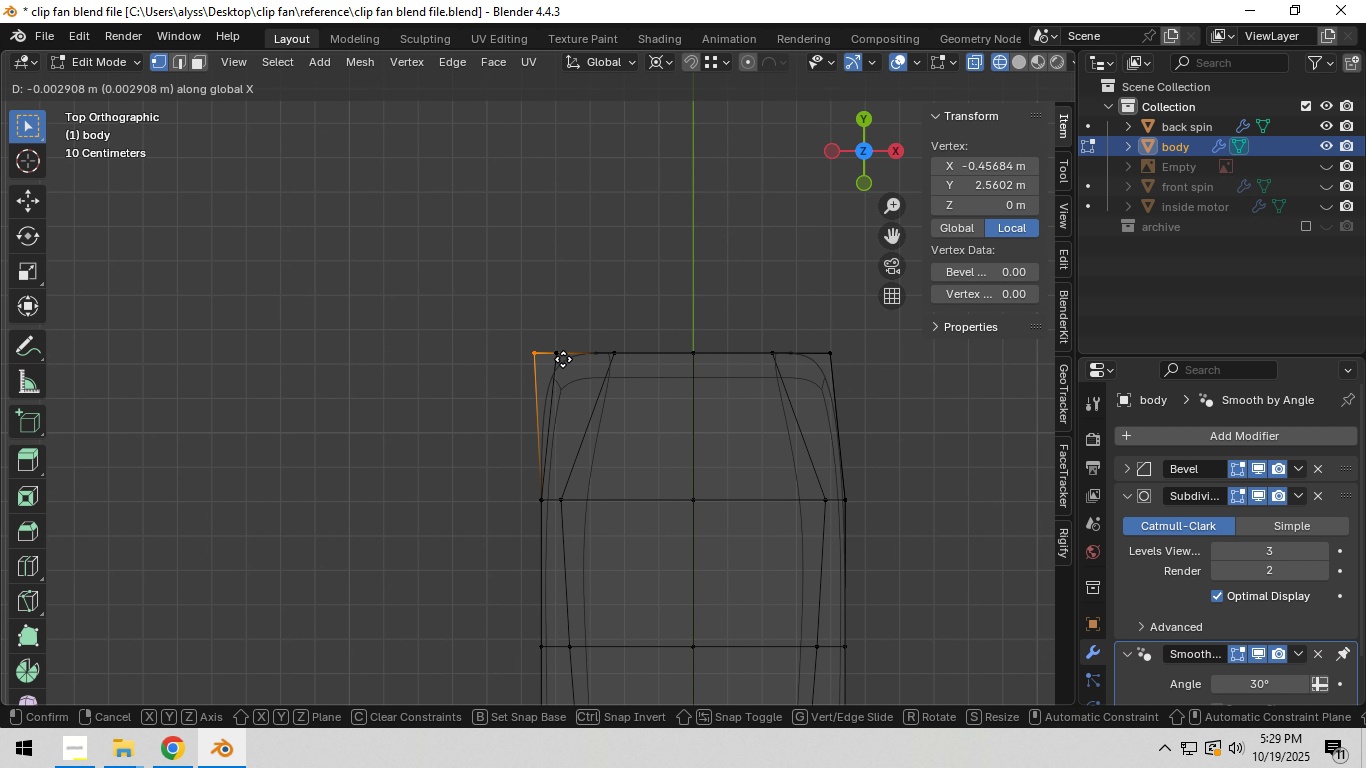 
hold_key(key=ControlLeft, duration=0.63)
left_click([561, 357])
 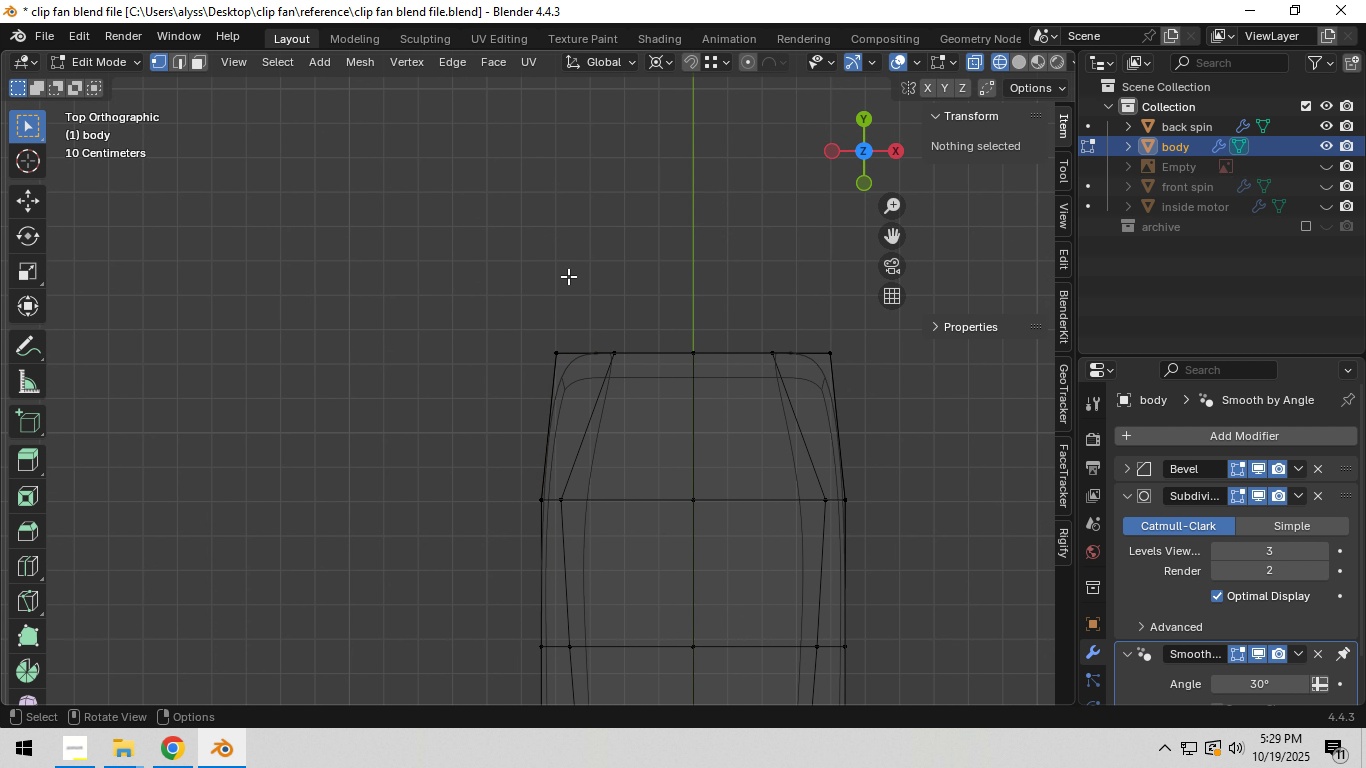 
left_click([567, 276])
 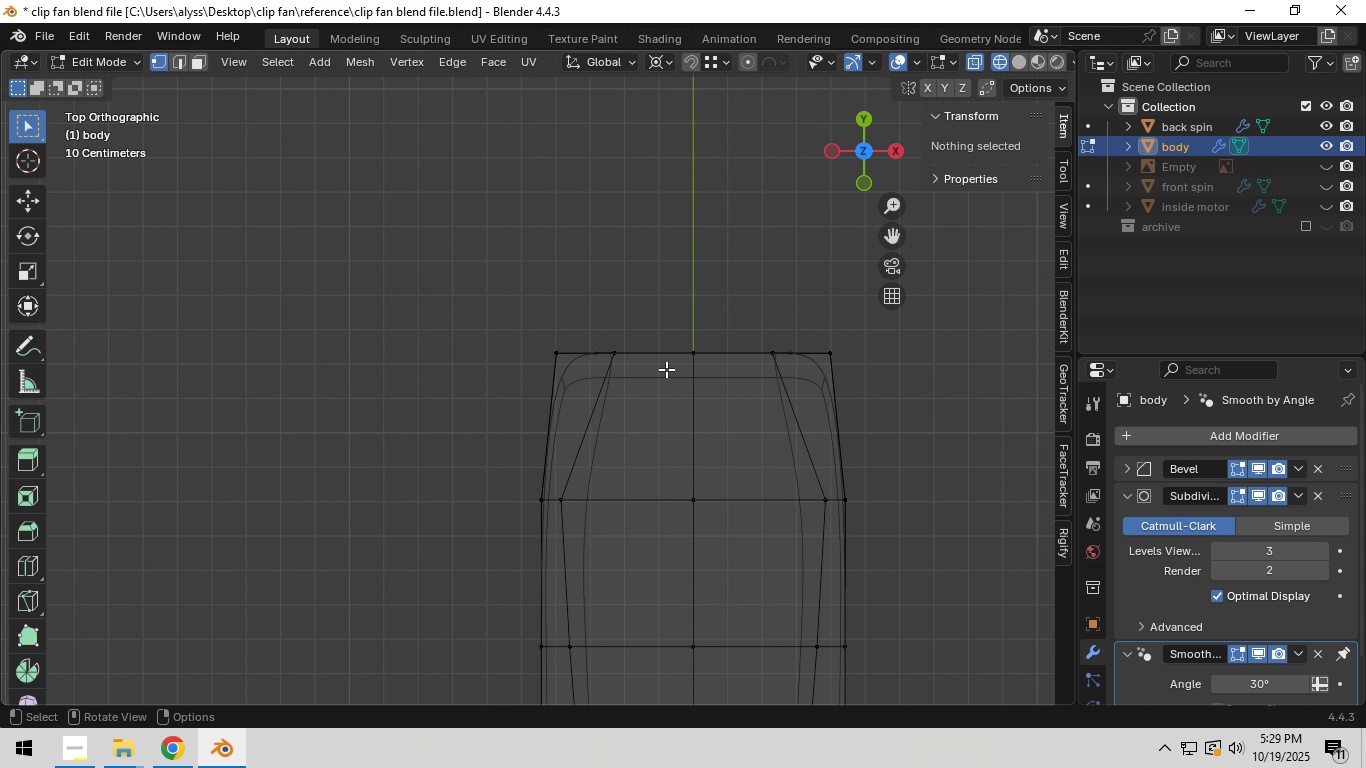 
scroll: coordinate [699, 412], scroll_direction: down, amount: 4.0
 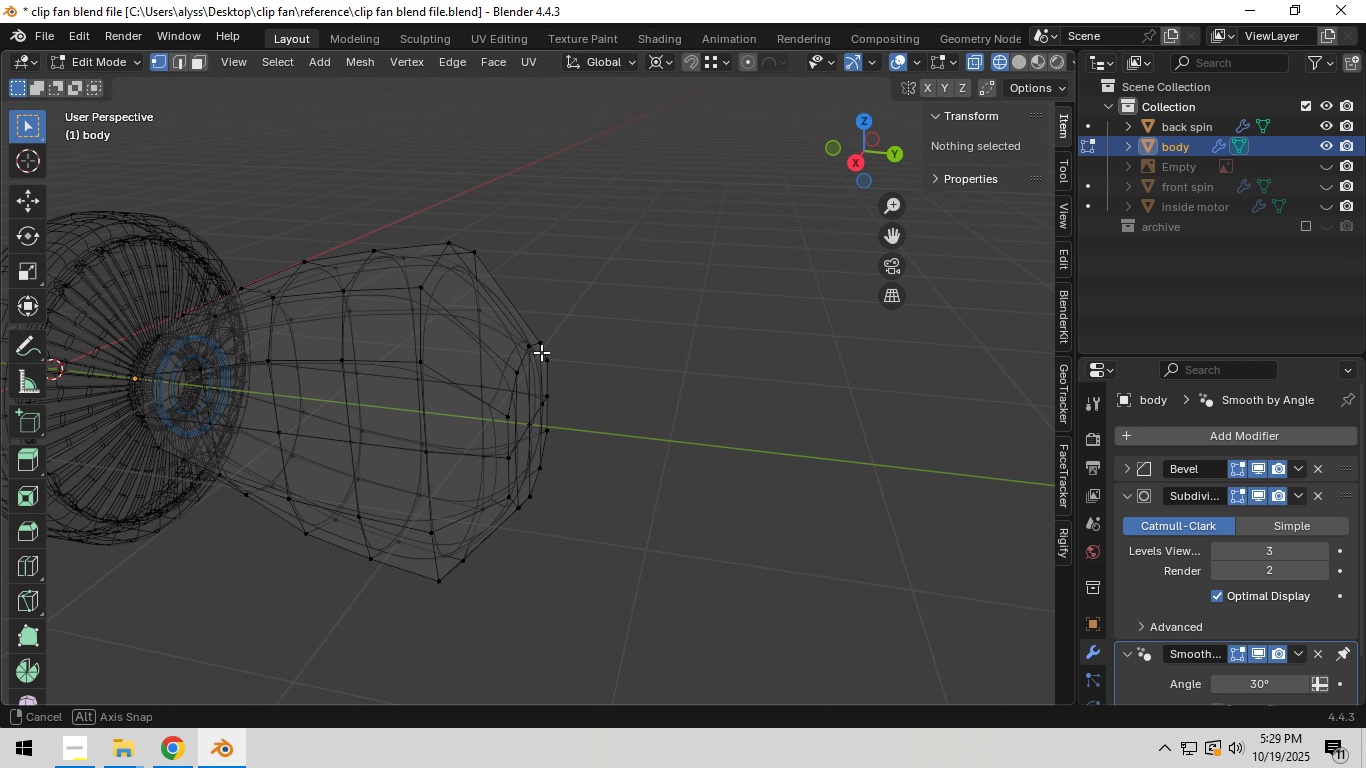 
key(Z)
 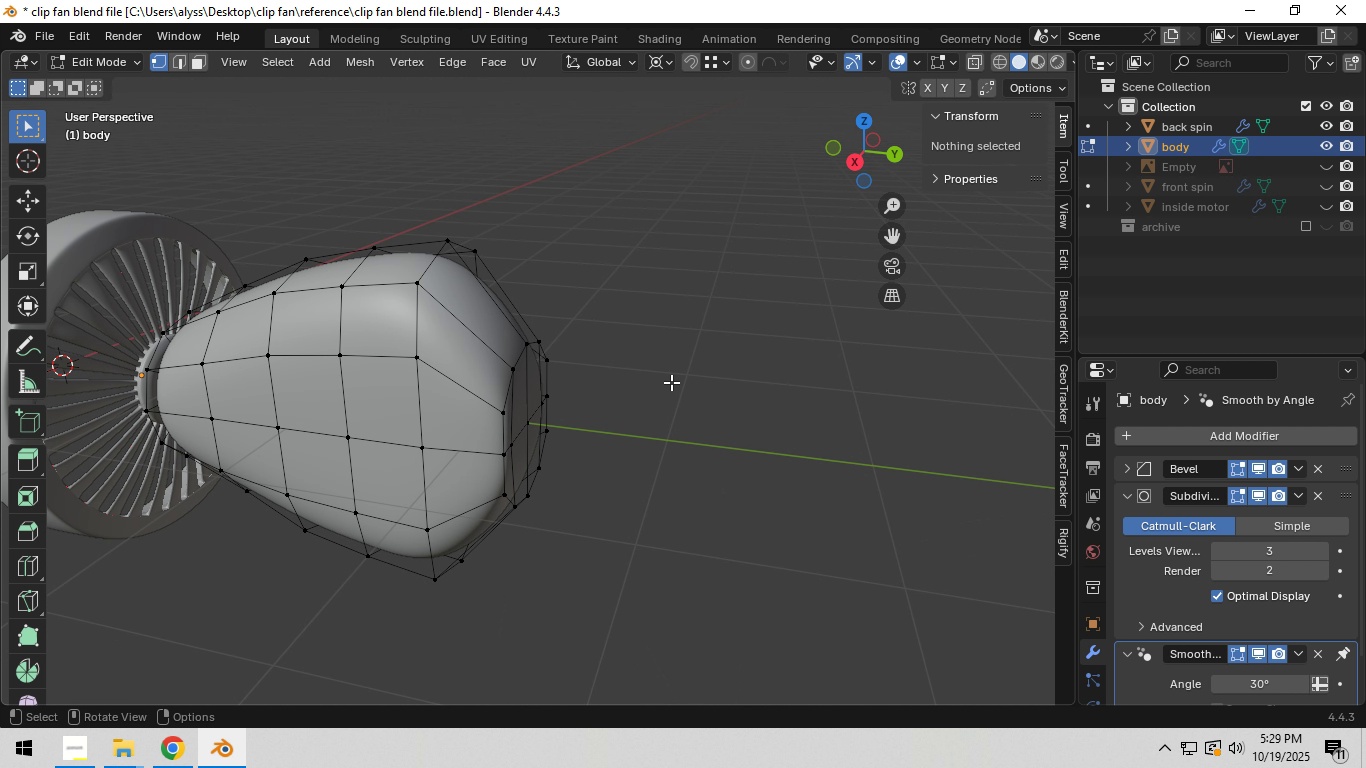 
key(Tab)
 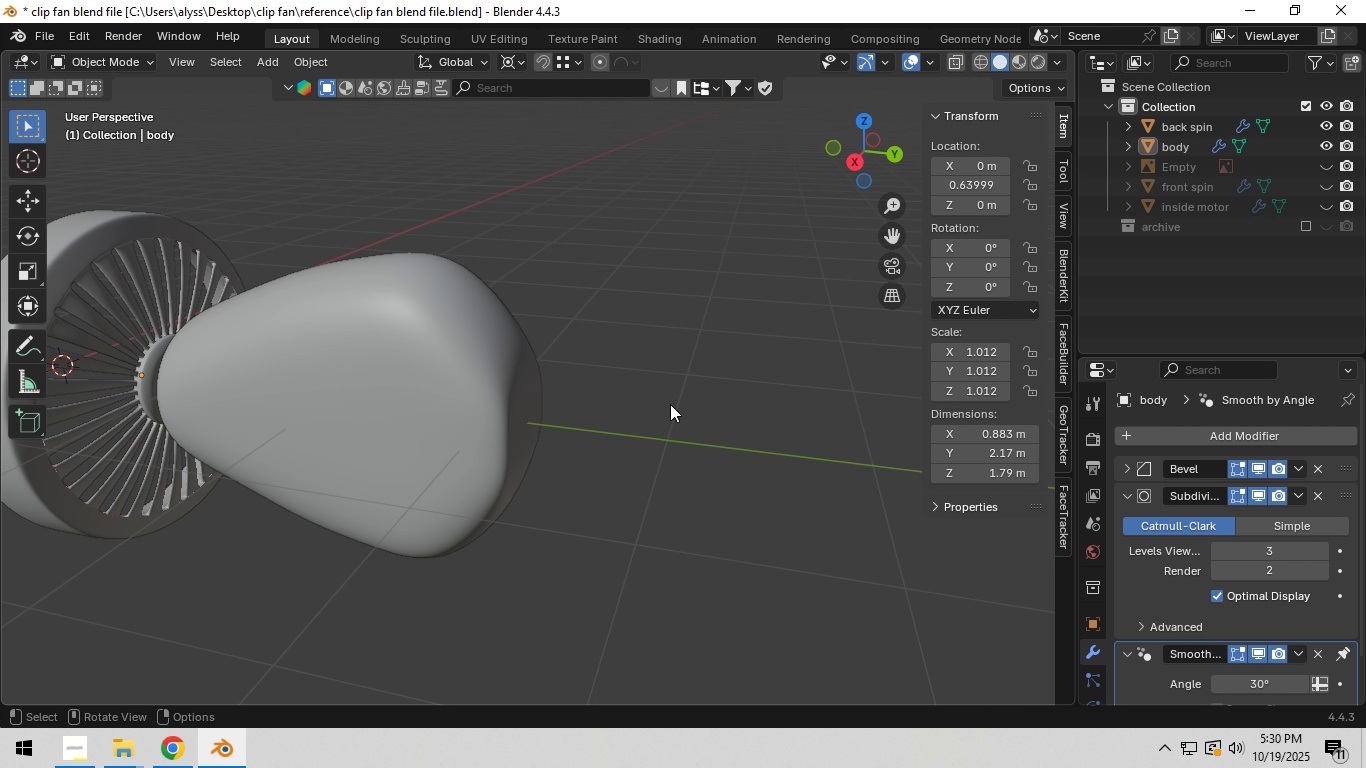 
left_click([670, 402])
 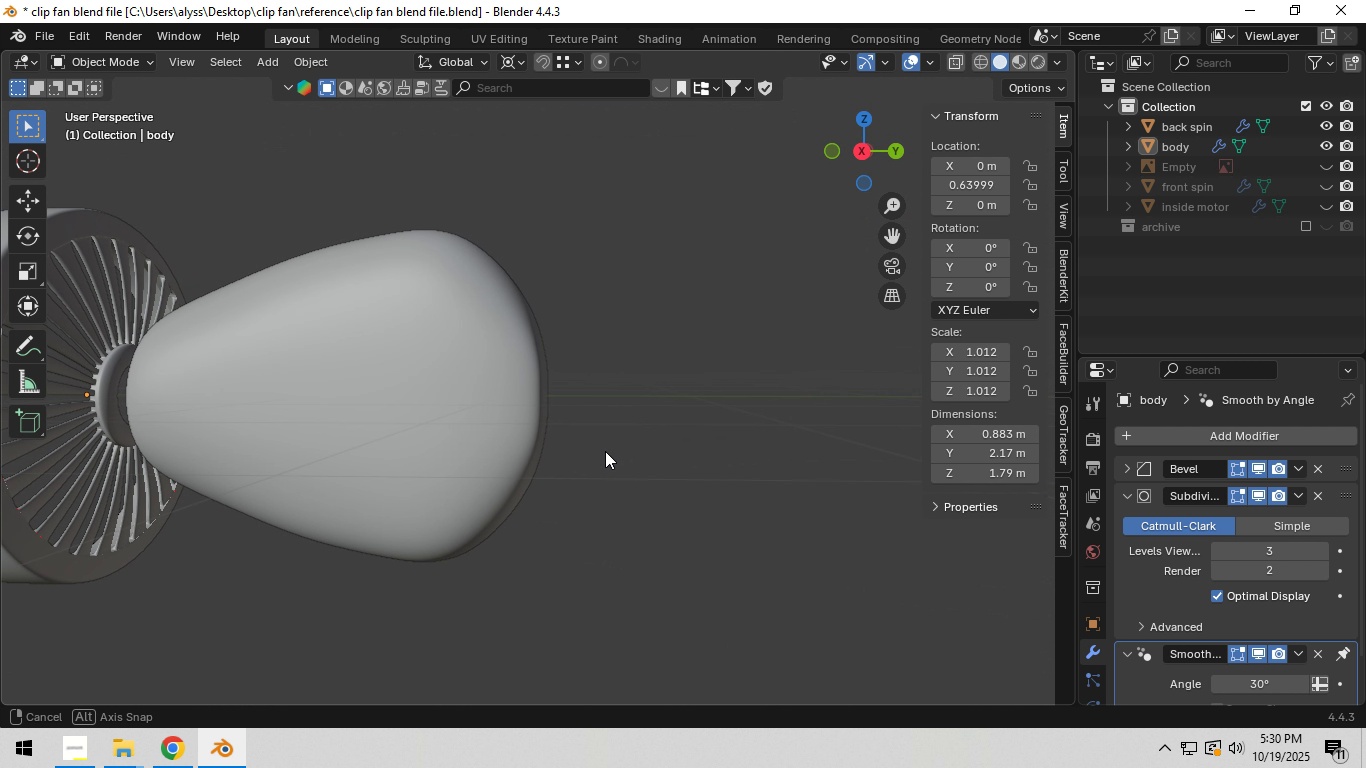 
scroll: coordinate [606, 494], scroll_direction: down, amount: 4.0
 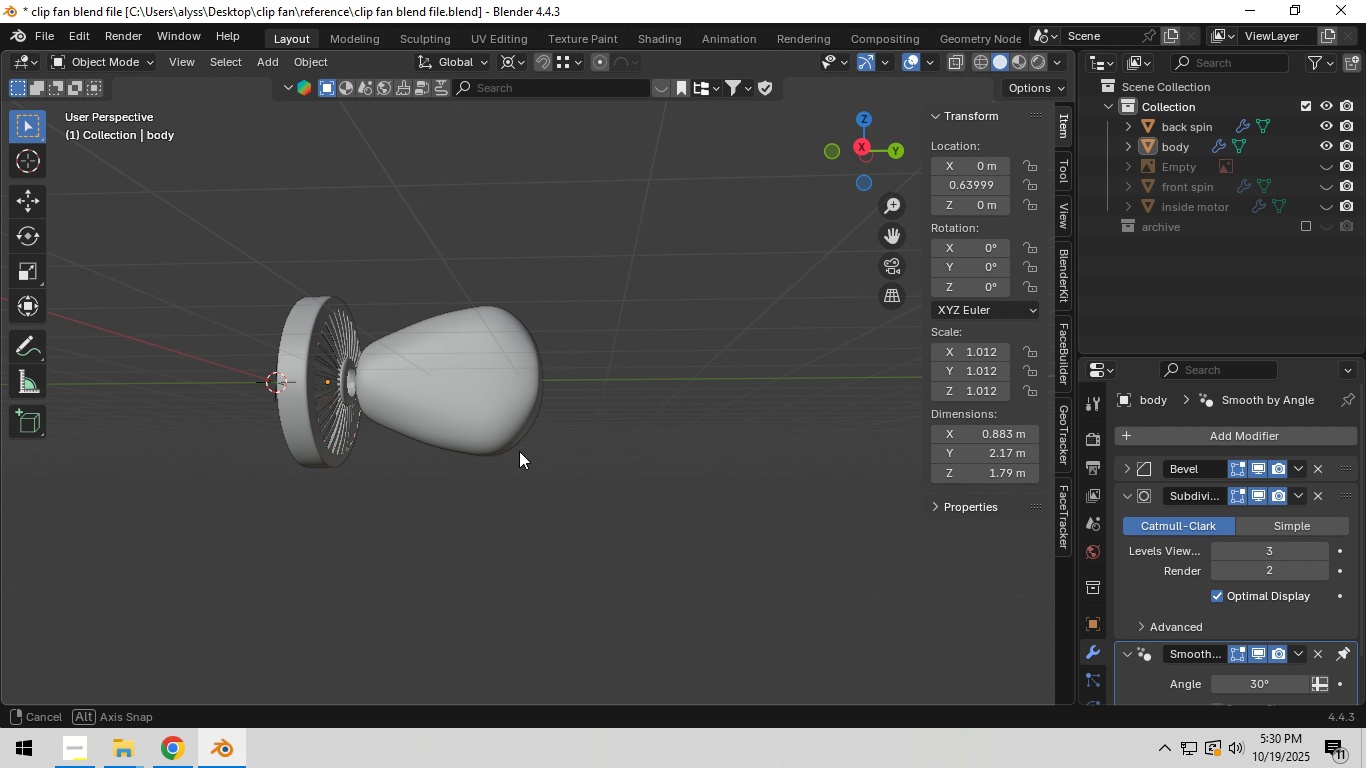 
left_click([502, 435])
 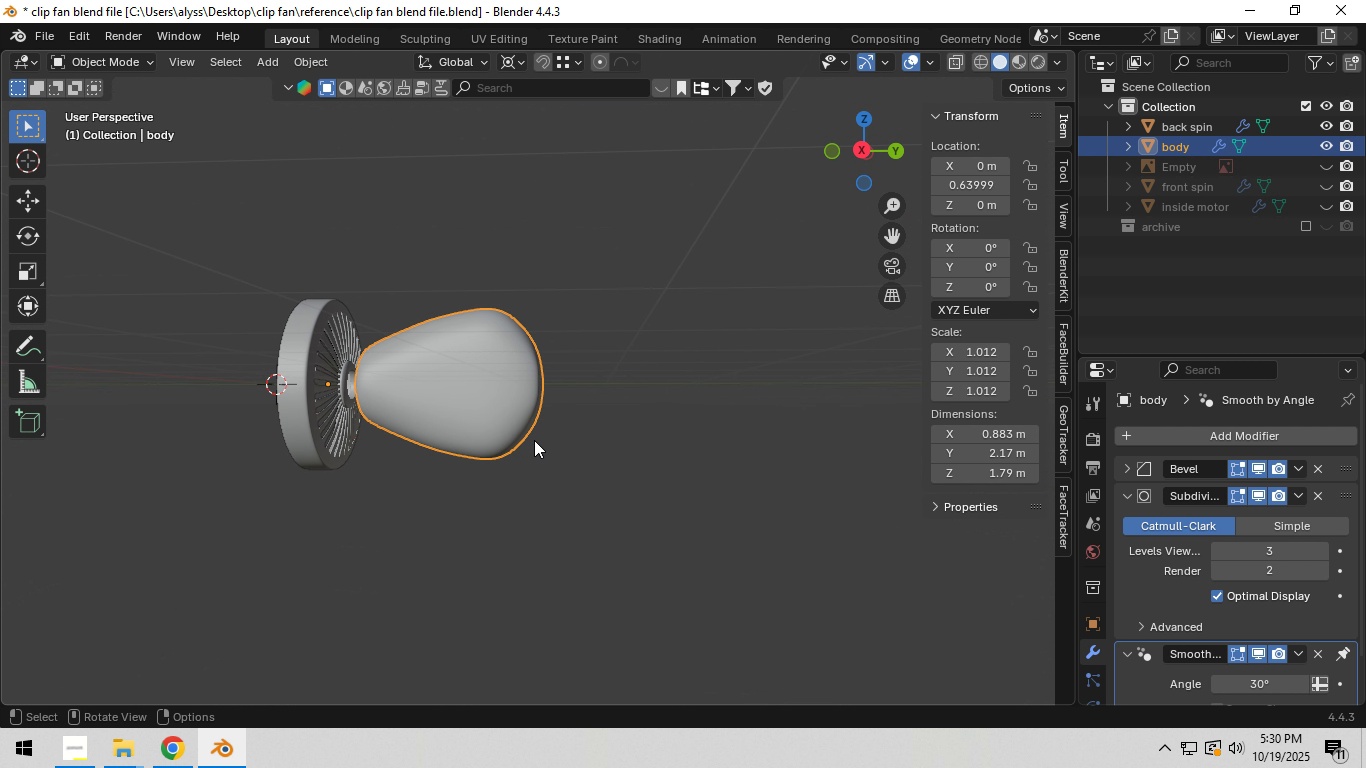 
key(Tab)
 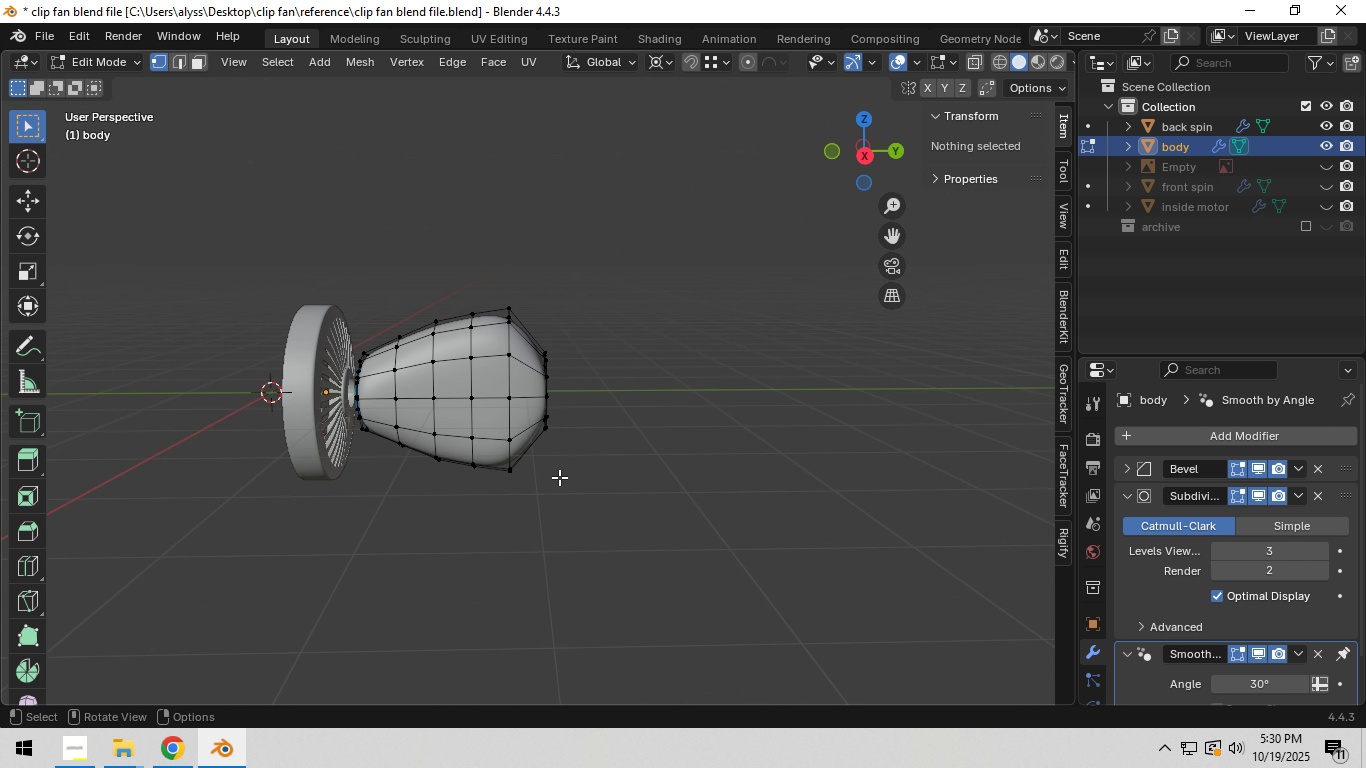 
scroll: coordinate [559, 477], scroll_direction: up, amount: 3.0
 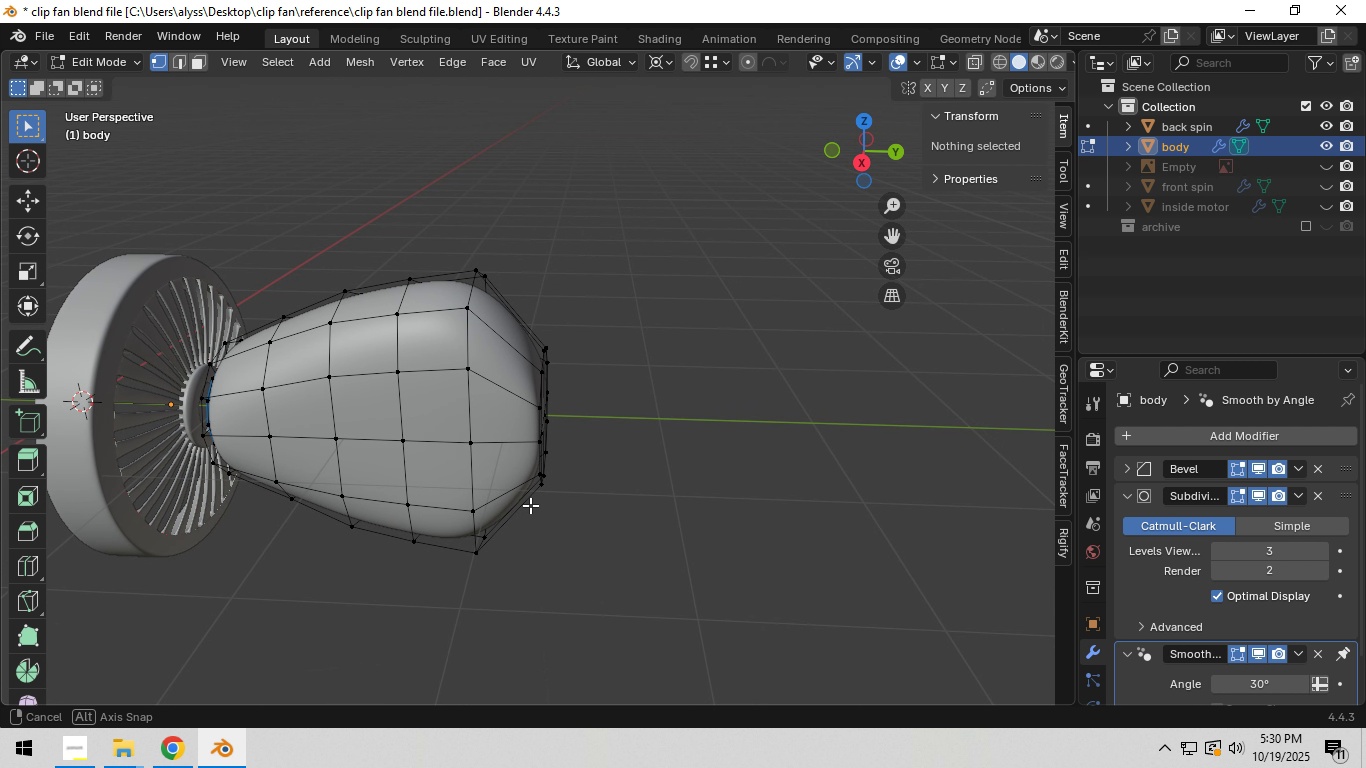 
hold_key(key=AltLeft, duration=2.26)
left_click([489, 428])
 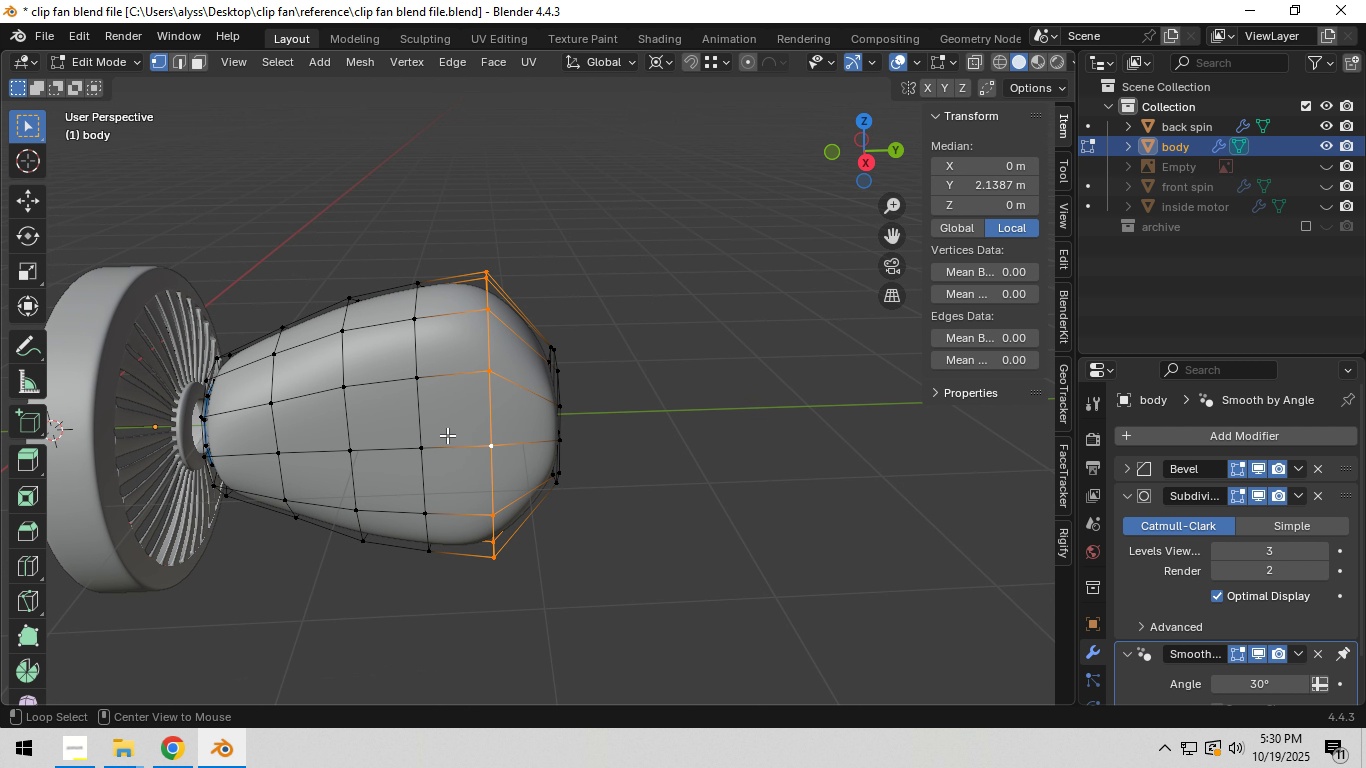 
hold_key(key=ShiftLeft, duration=1.31)
 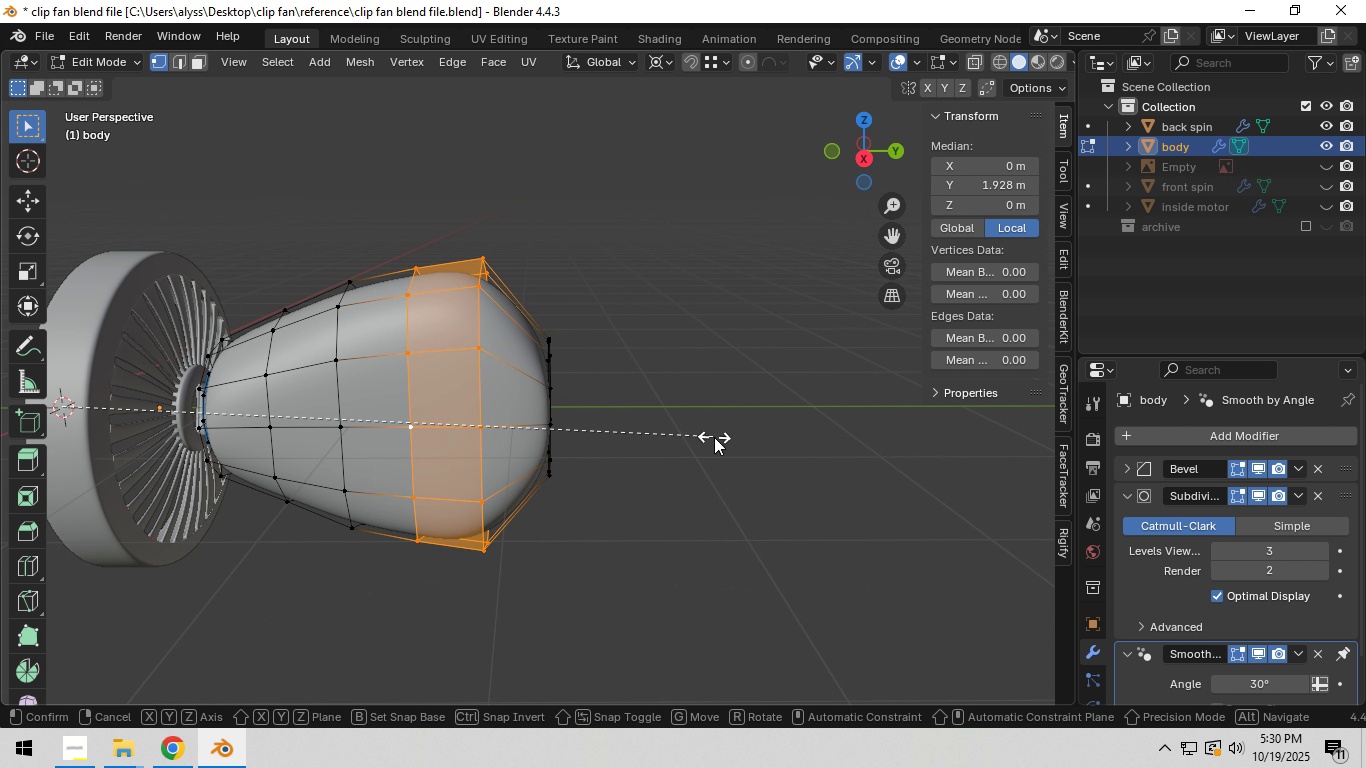 
type(sz)
 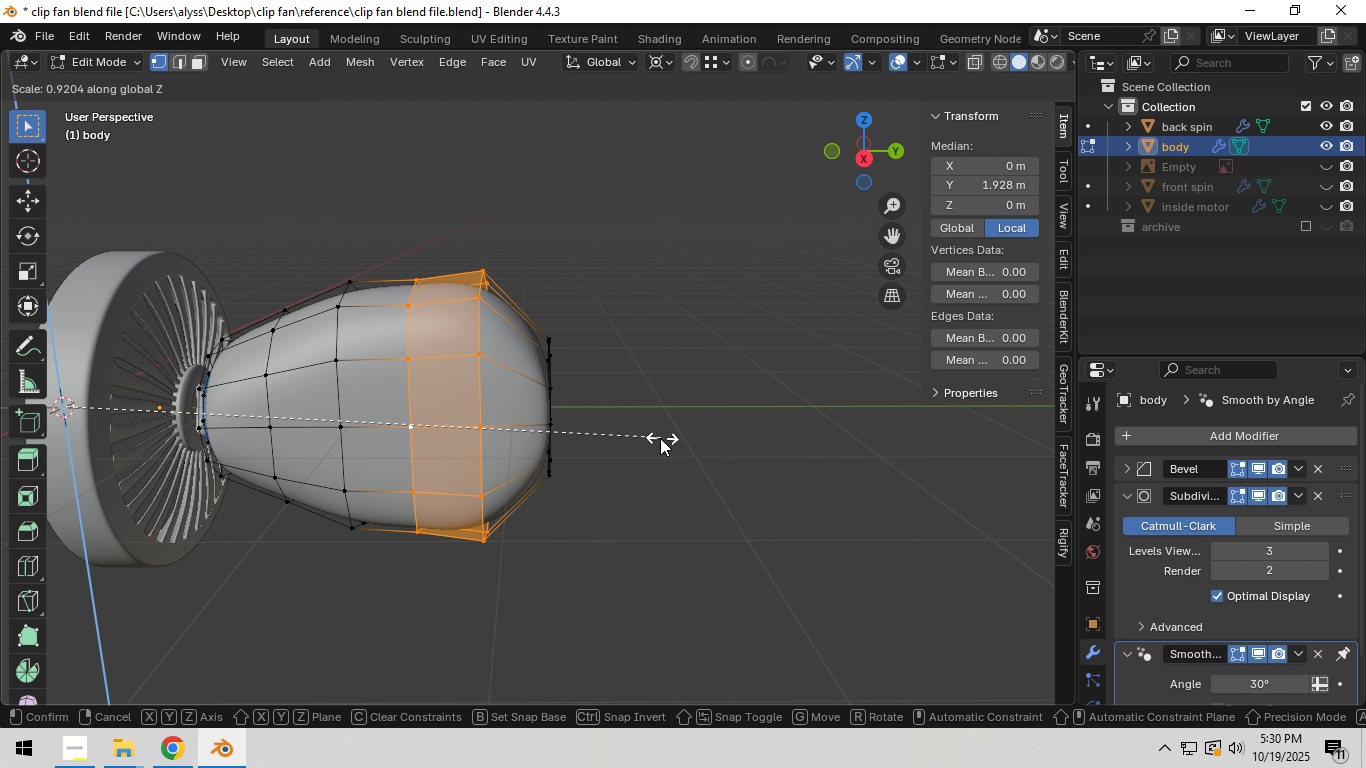 
wait(5.26)
 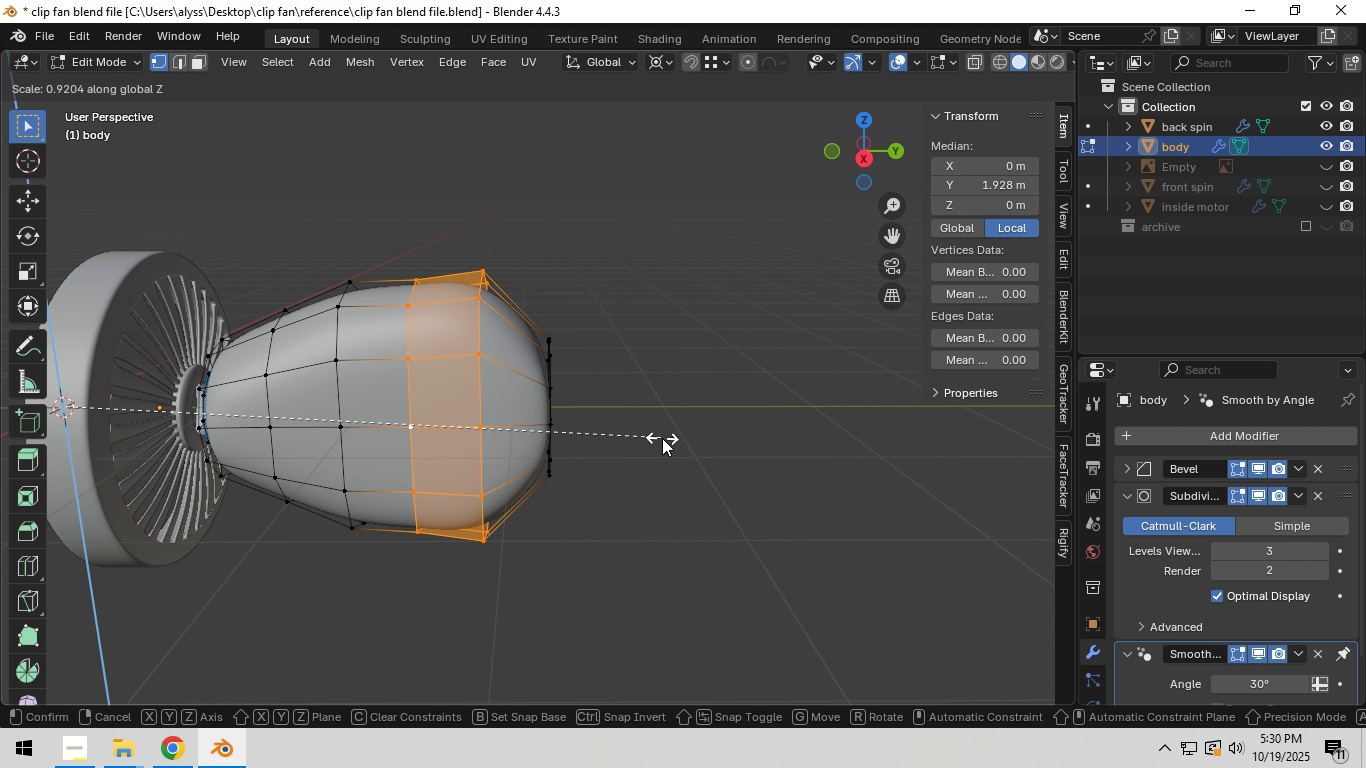 
left_click([657, 438])
 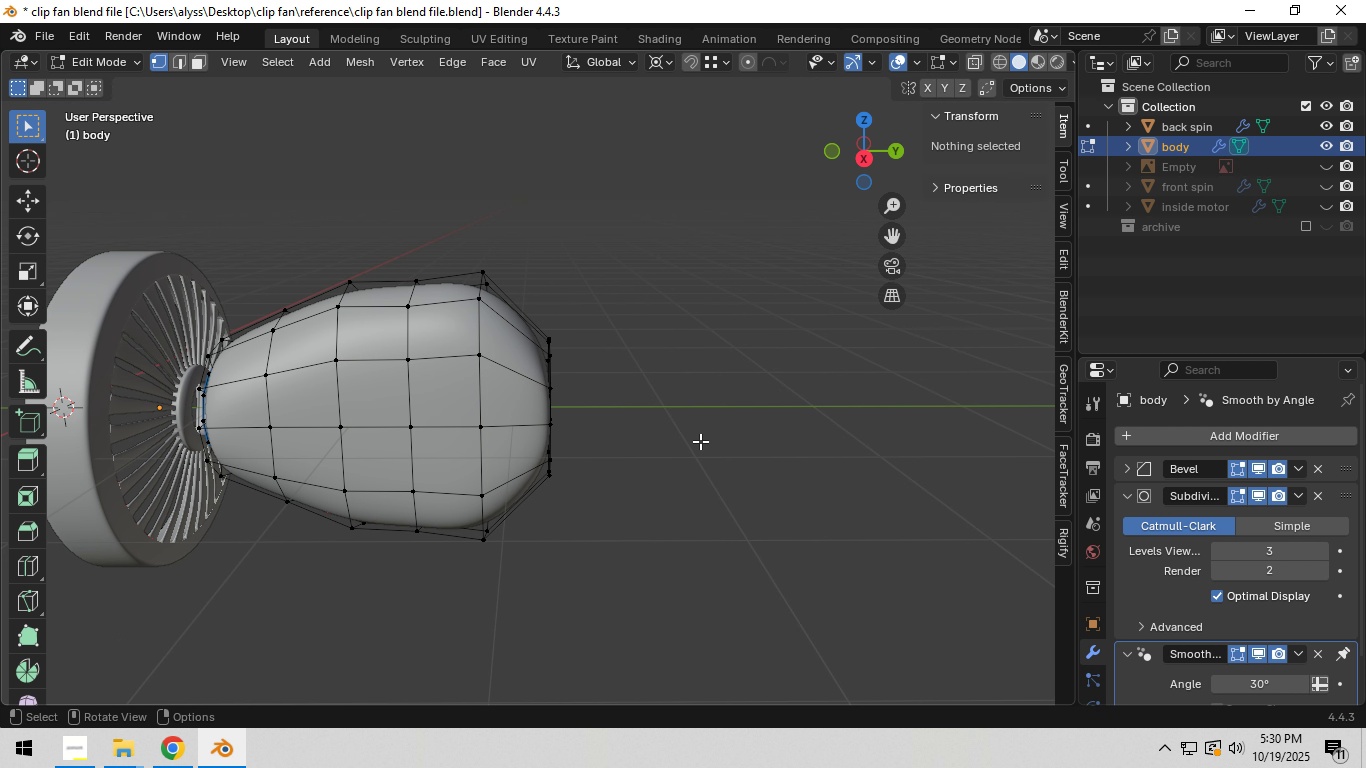 
key(Tab)
 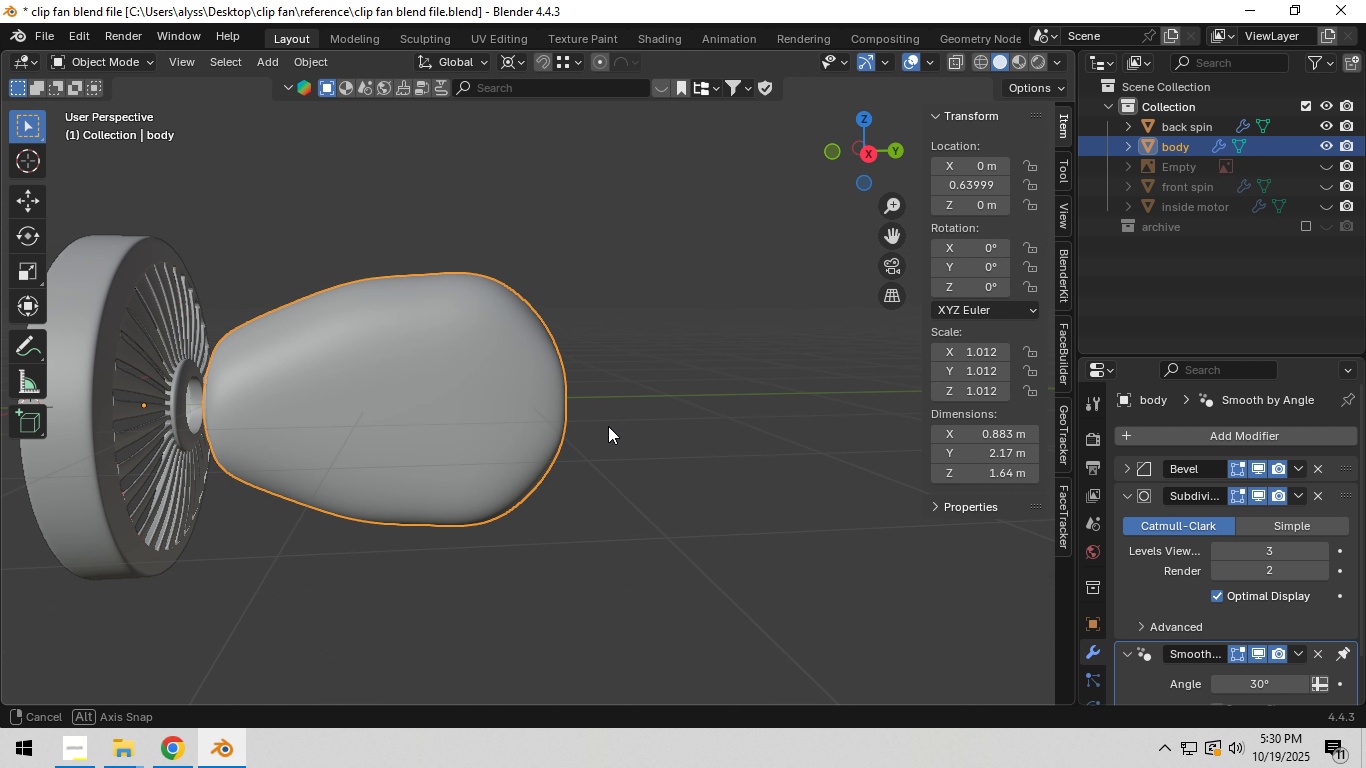 
key(Tab)
 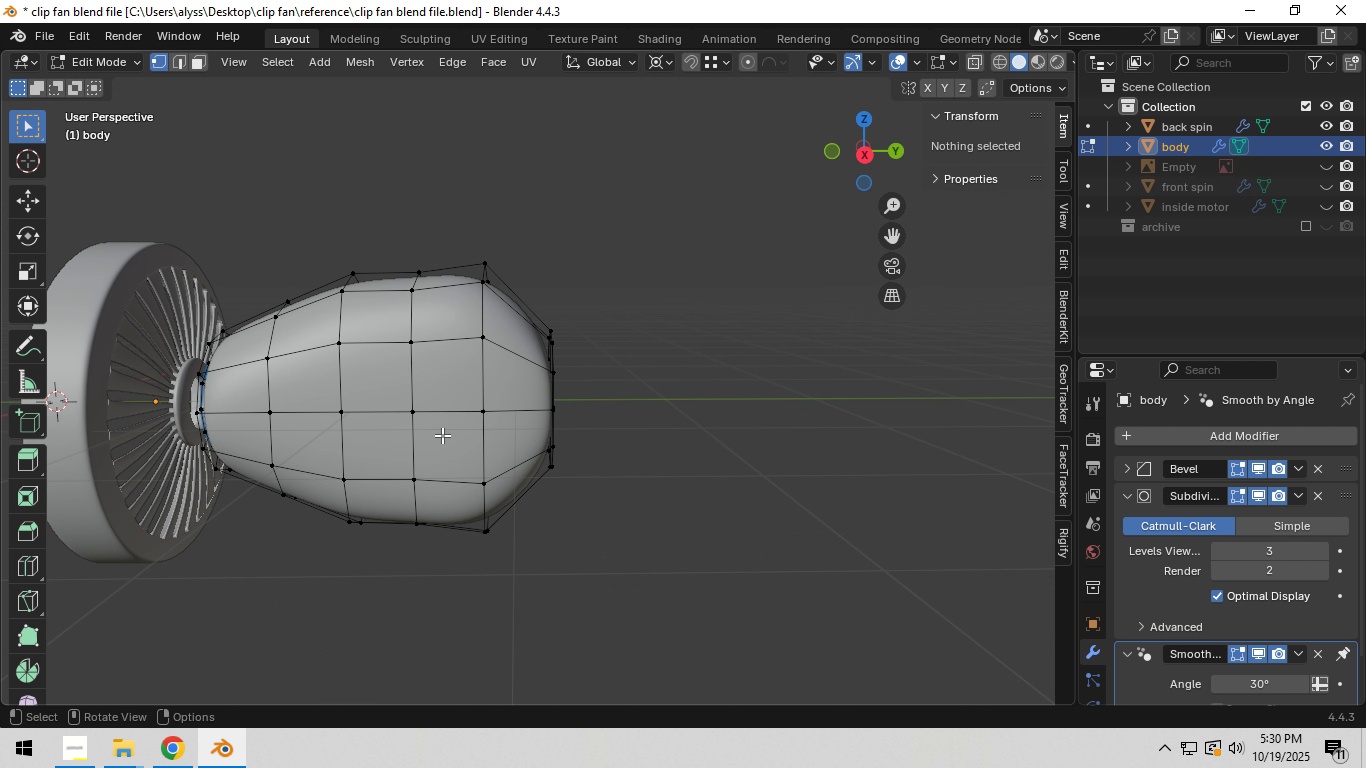 
key(Shift+ShiftLeft)
 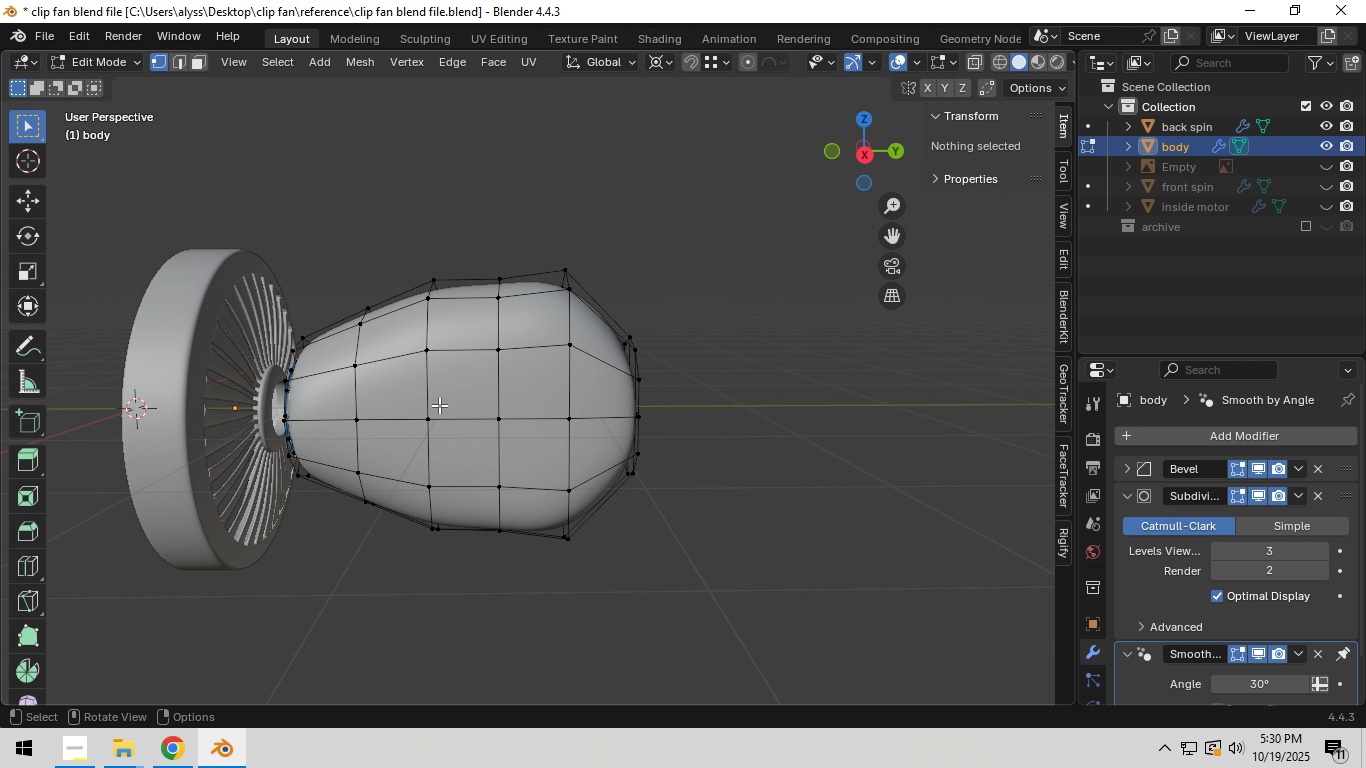 
hold_key(key=AltLeft, duration=0.59)
left_click([431, 400])
 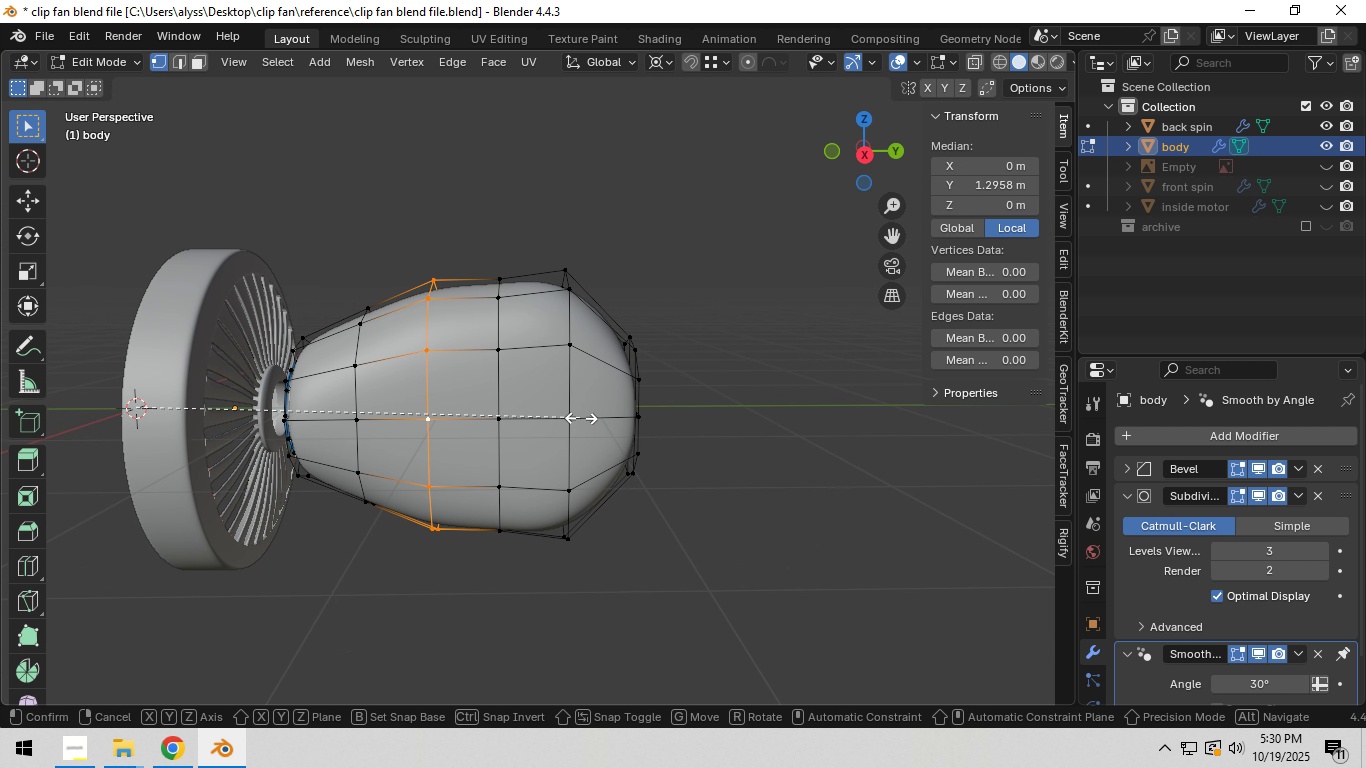 
type(sz)
 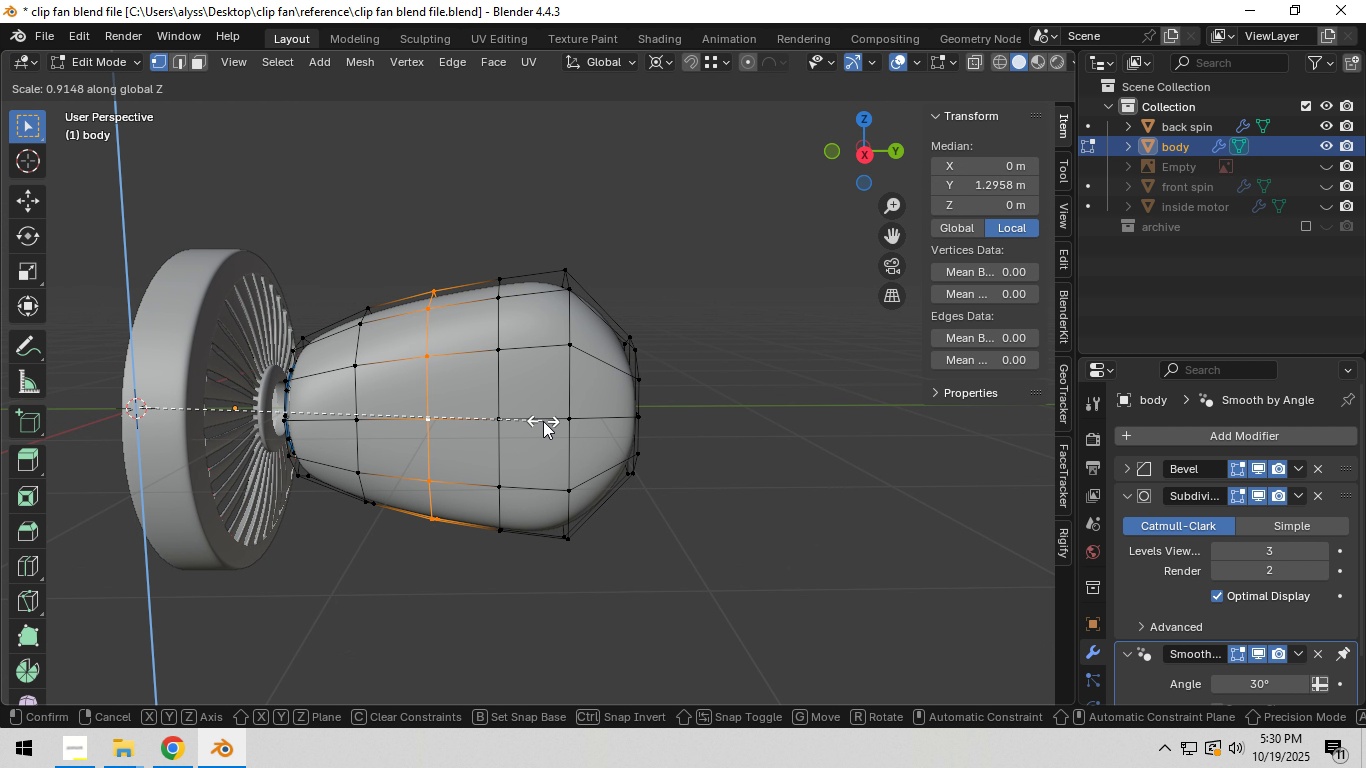 
left_click([543, 421])
 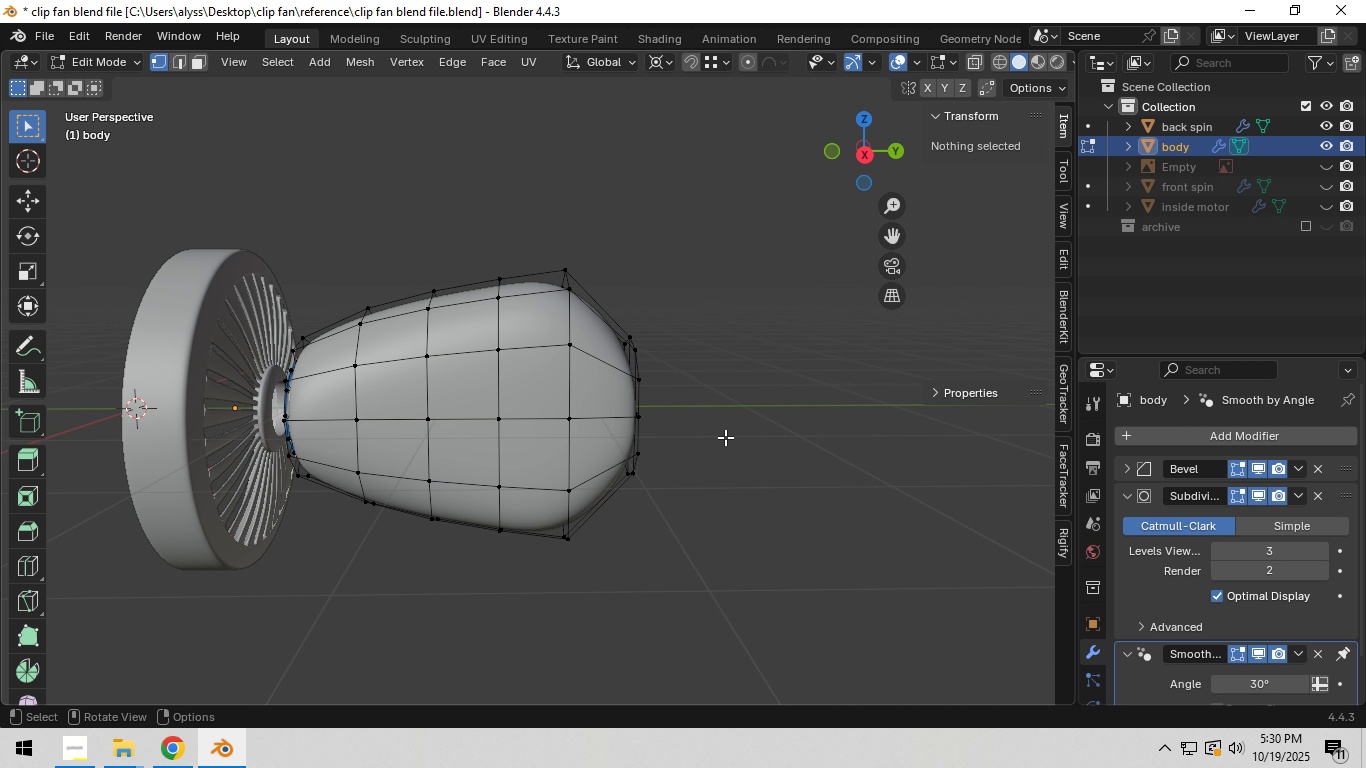 
left_click([725, 437])
 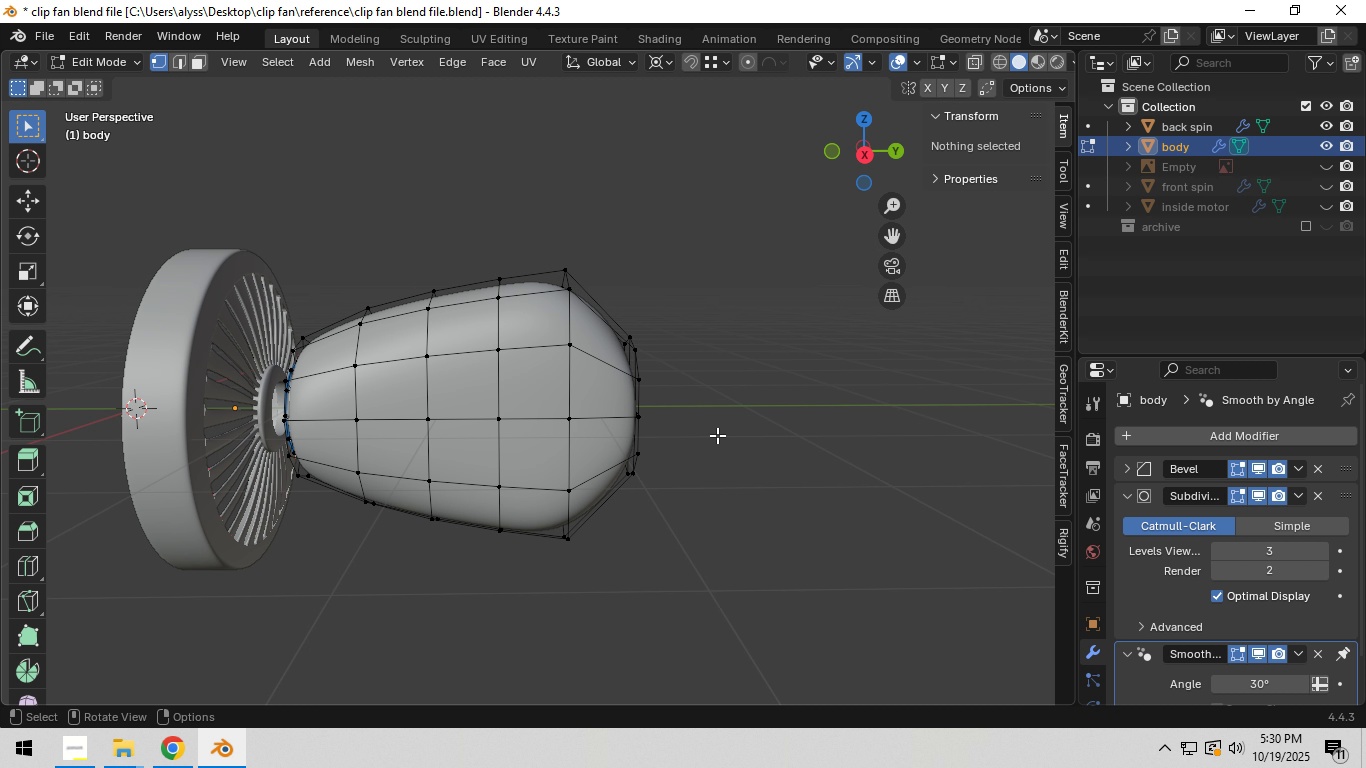 
wait(17.66)
 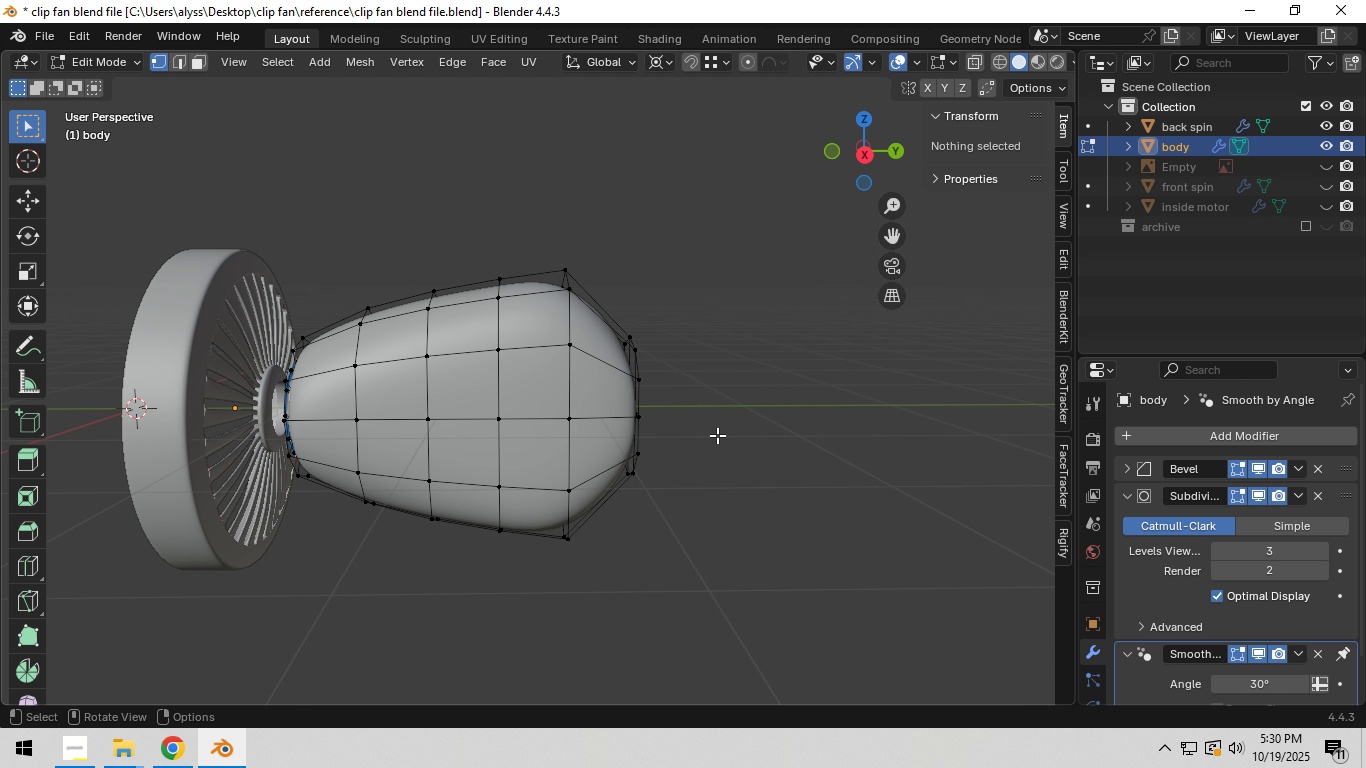 
hold_key(key=ShiftLeft, duration=0.46)
 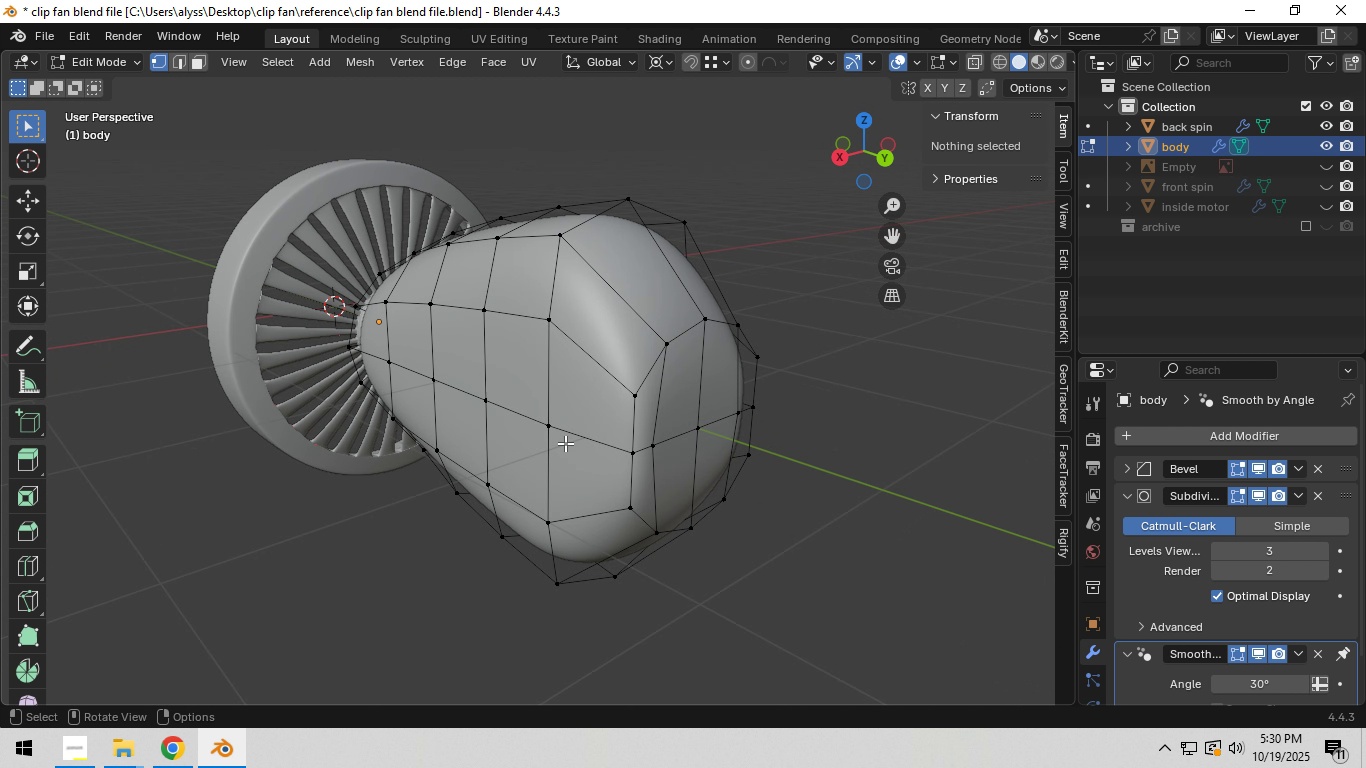 
scroll: coordinate [565, 443], scroll_direction: up, amount: 3.0
 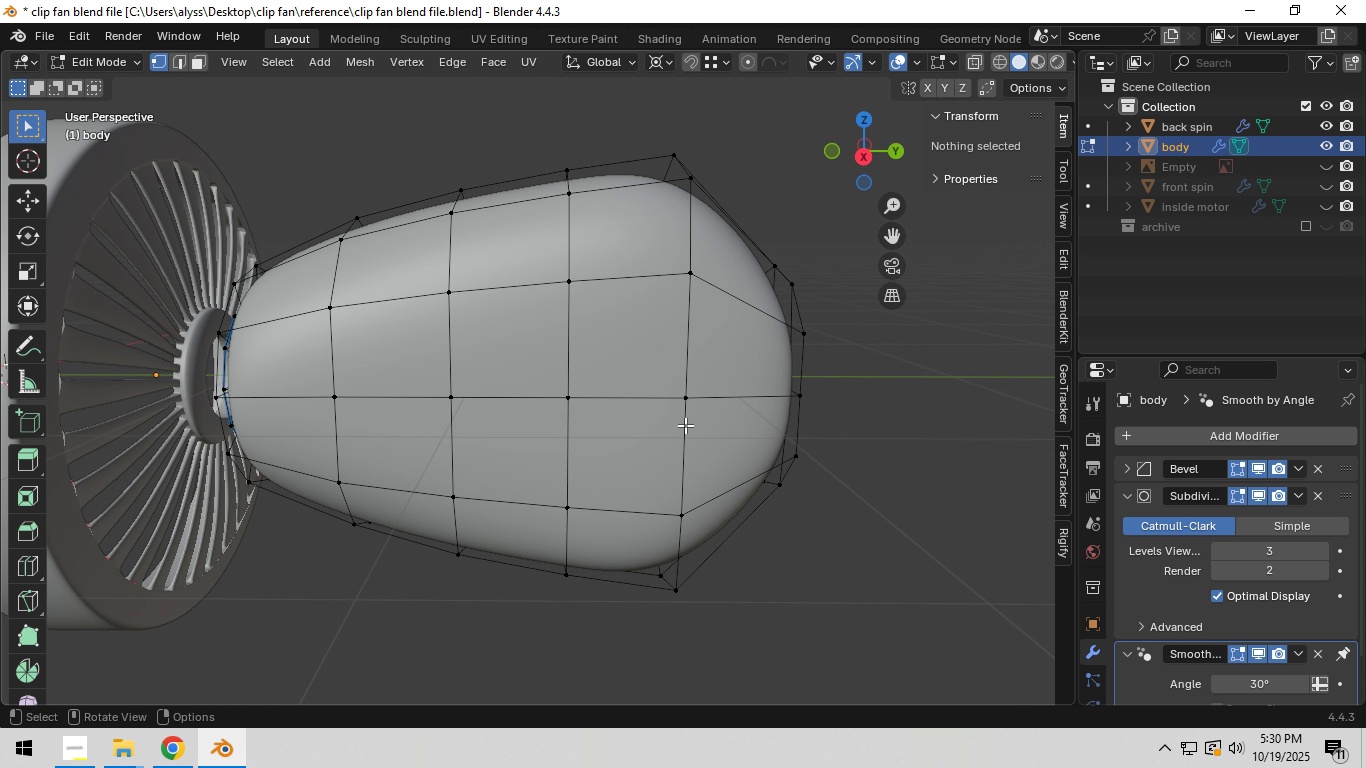 
wait(5.65)
 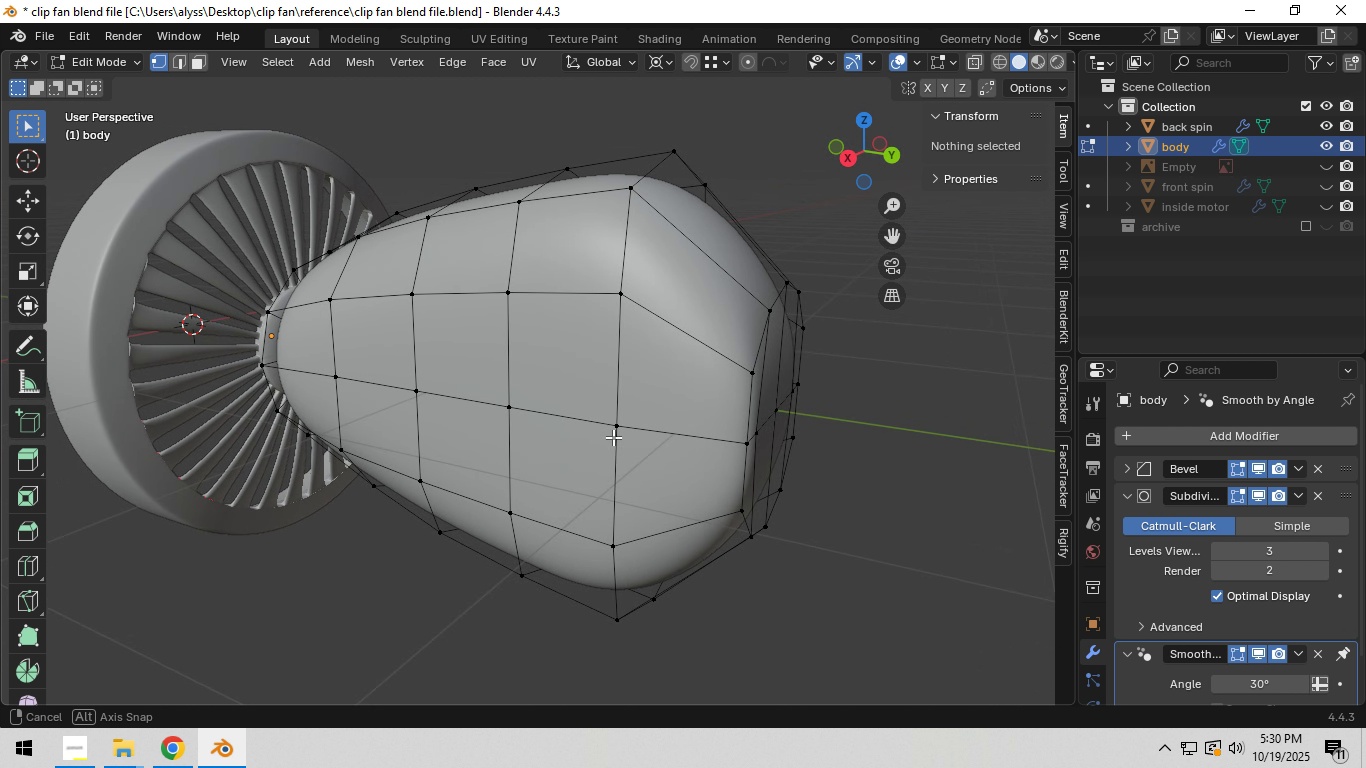 
key(3)
 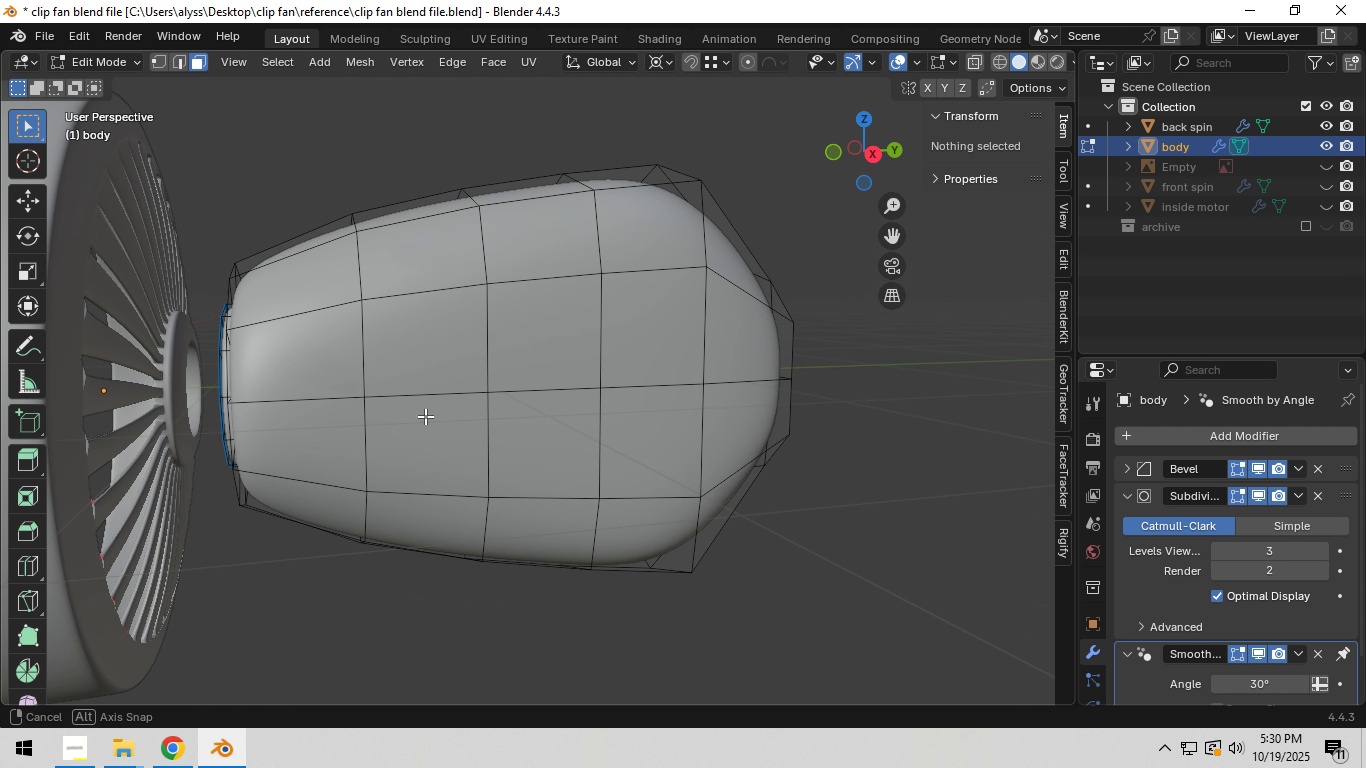 
left_click([342, 431])
 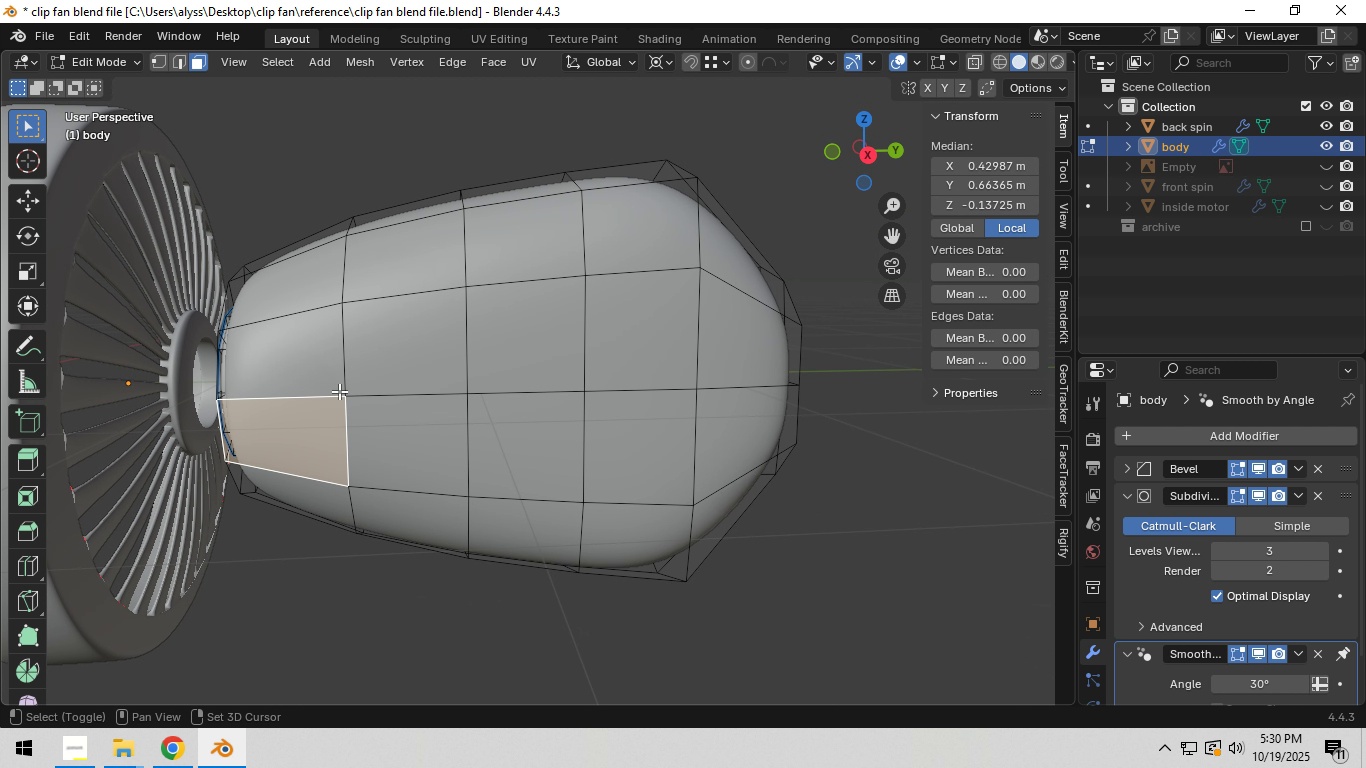 
hold_key(key=ShiftLeft, duration=1.5)
left_click([338, 383])
 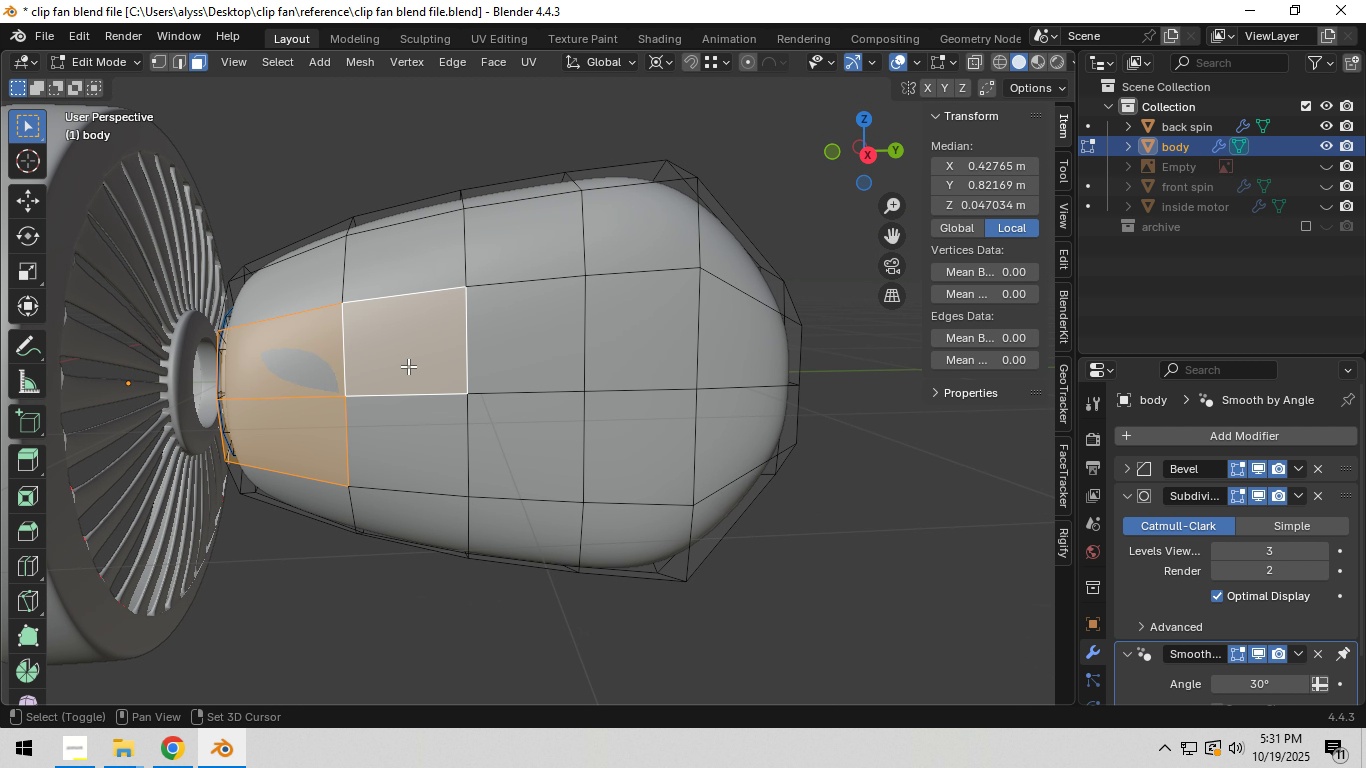 
double_click([408, 366])
 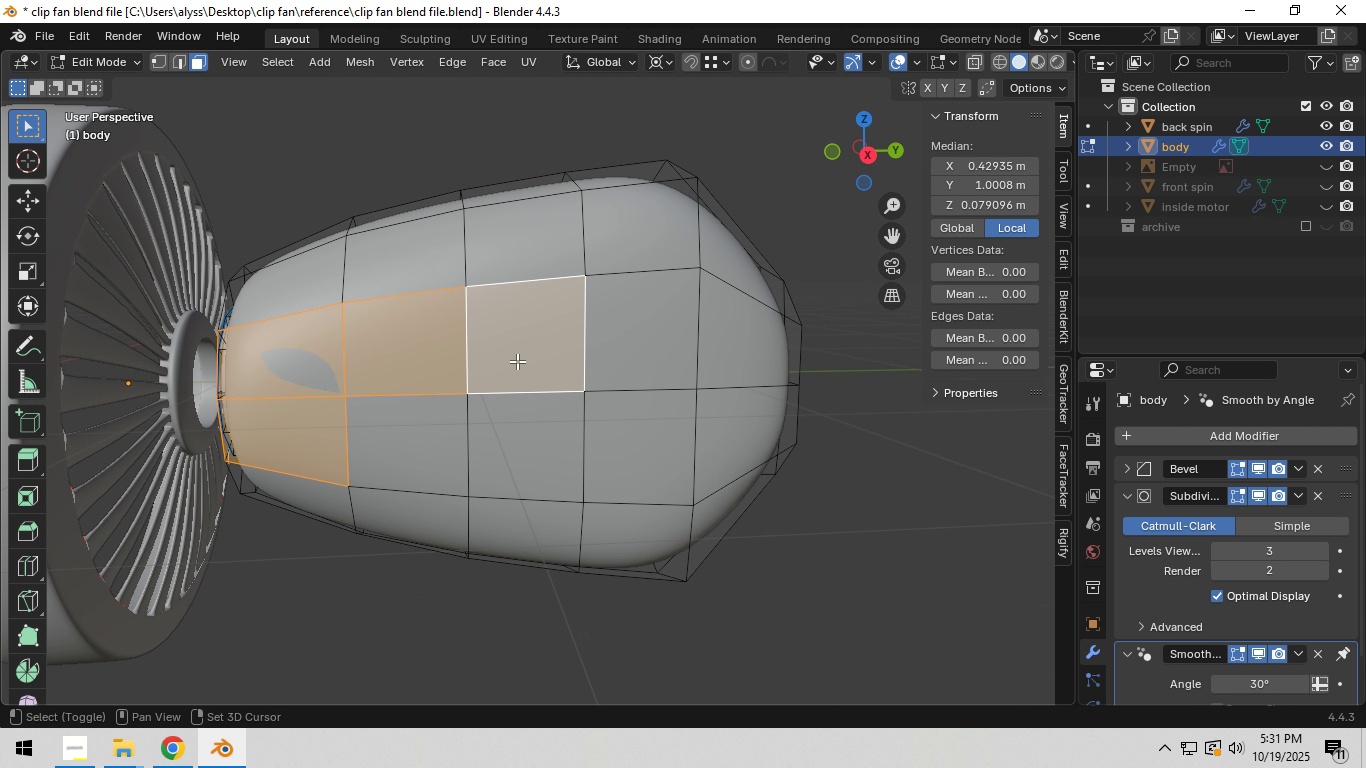 
triple_click([516, 356])
 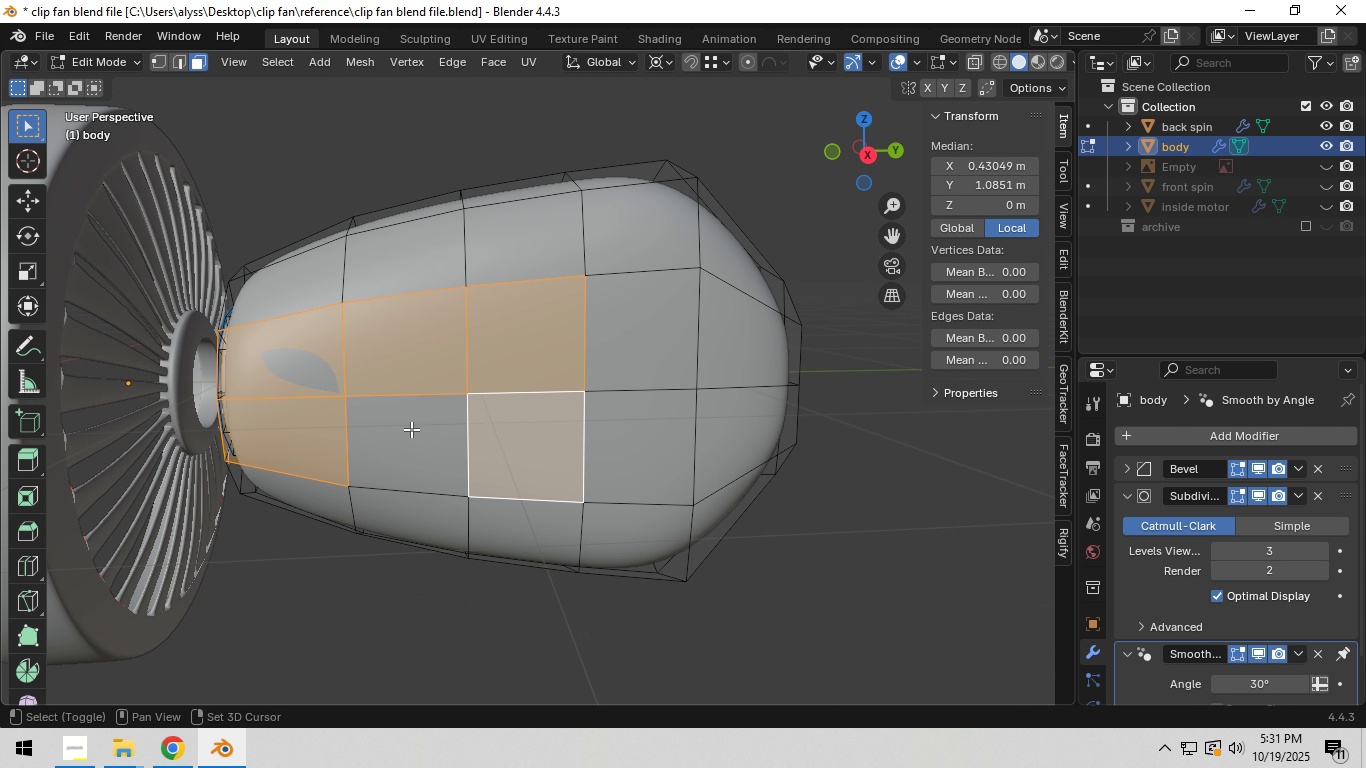 
hold_key(key=ShiftLeft, duration=1.51)
triple_click([639, 363])
 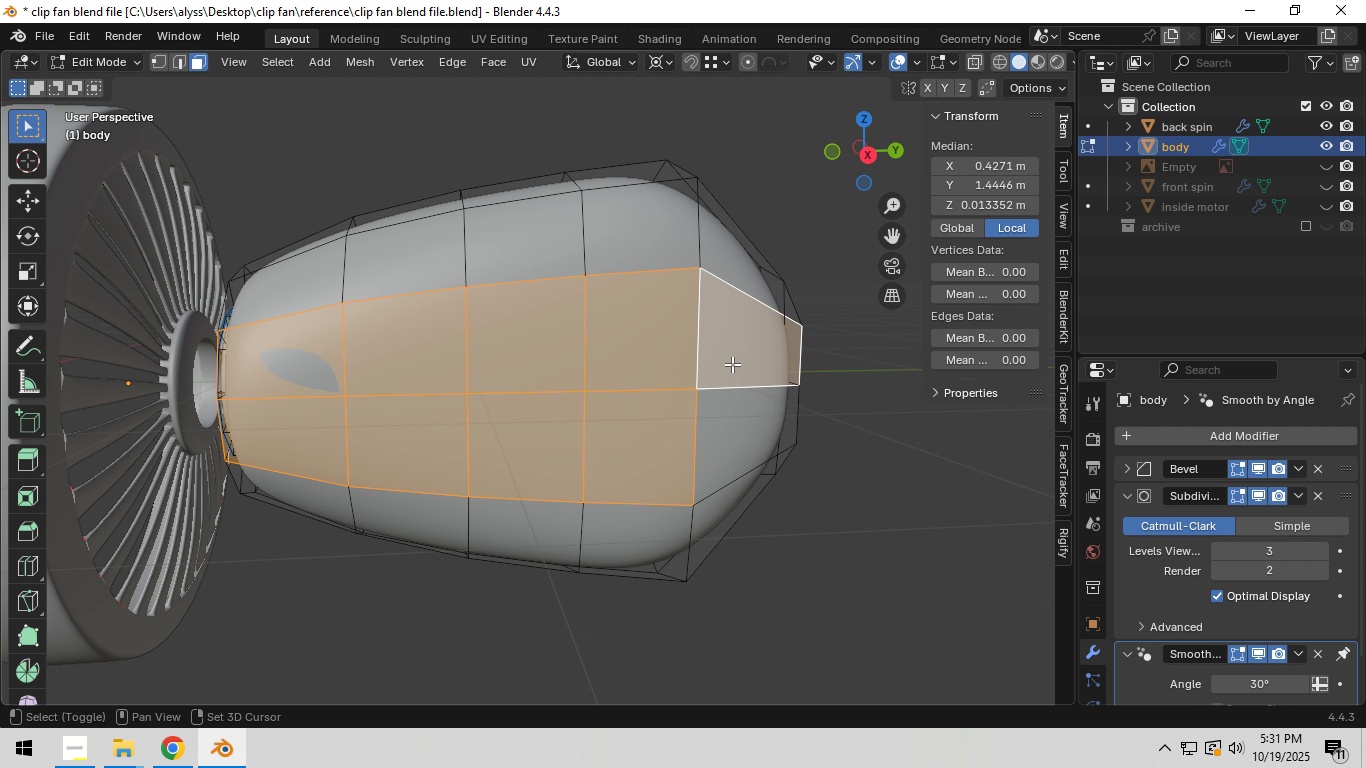 
triple_click([728, 359])
 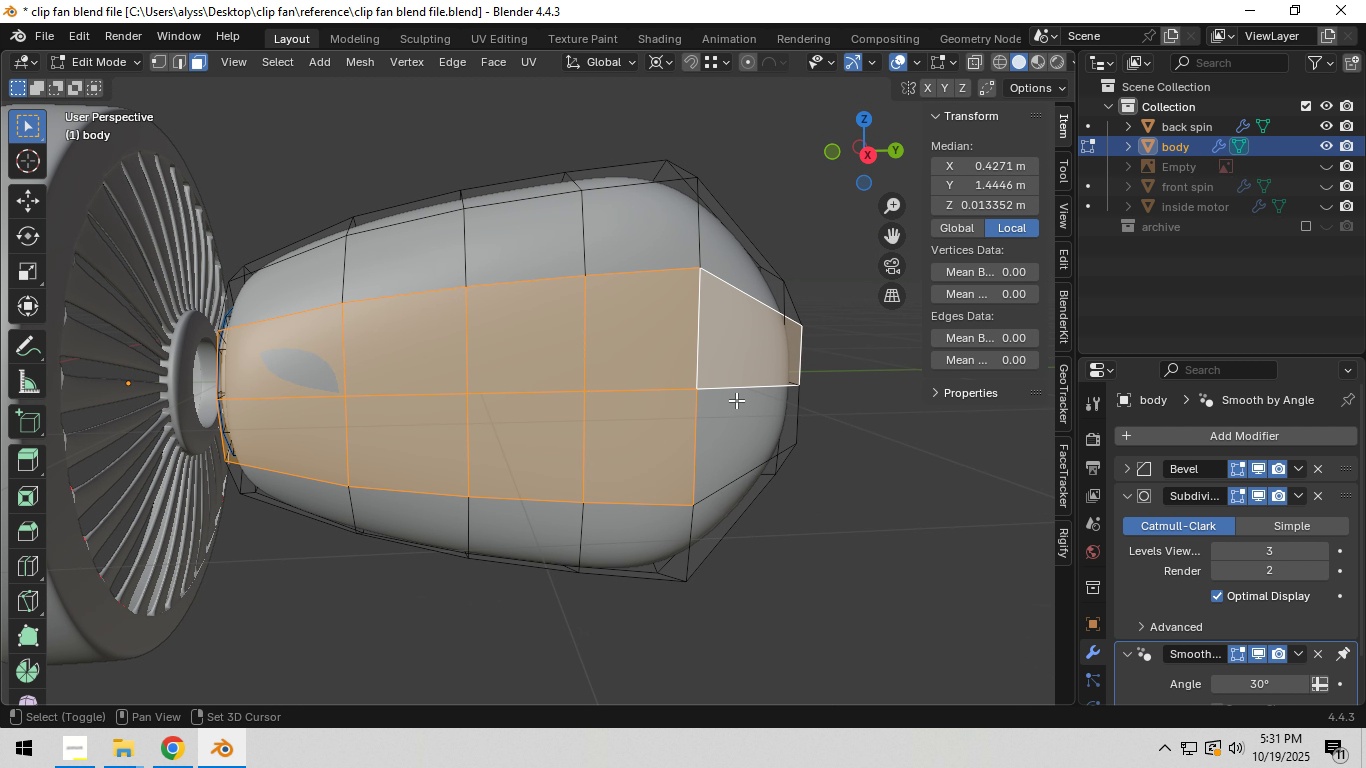 
hold_key(key=ShiftLeft, duration=0.58)
left_click([732, 417])
 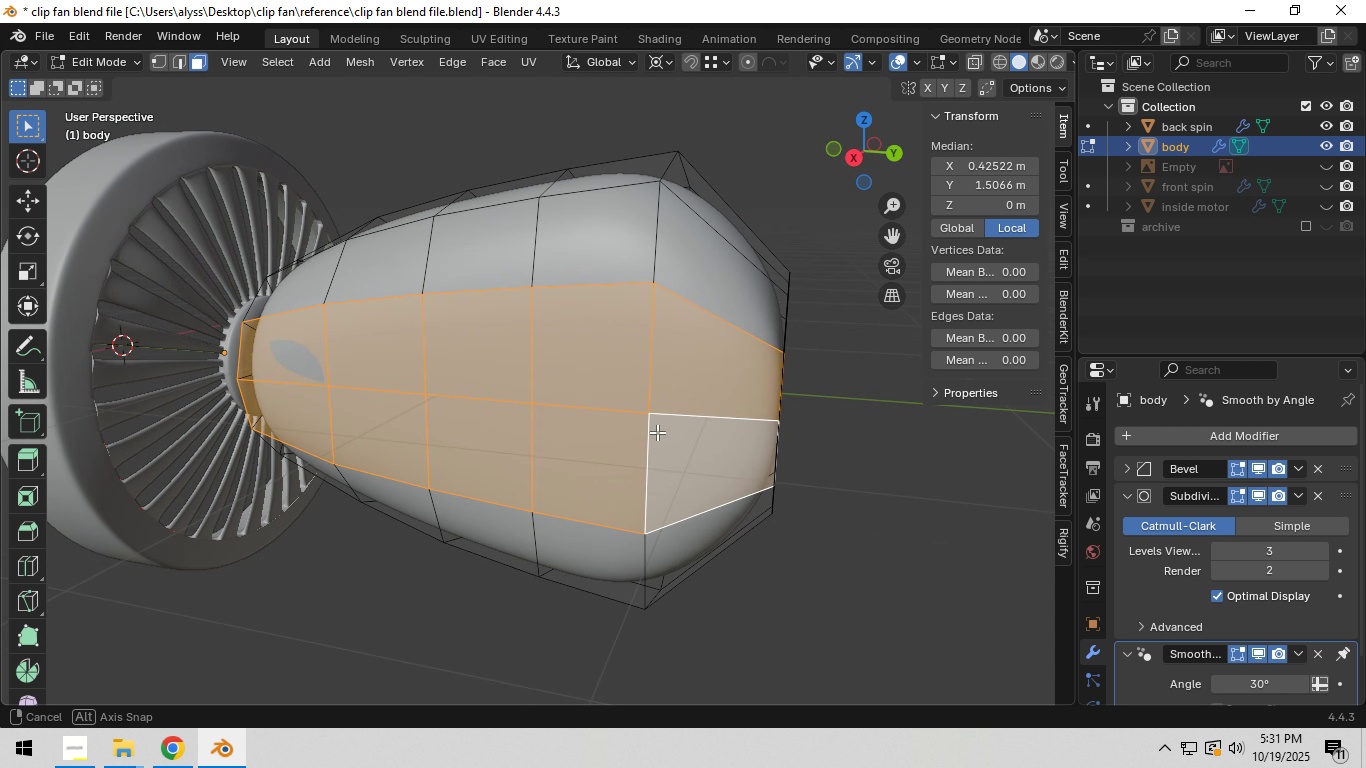 
hold_key(key=ShiftLeft, duration=1.53)
left_click([686, 303])
 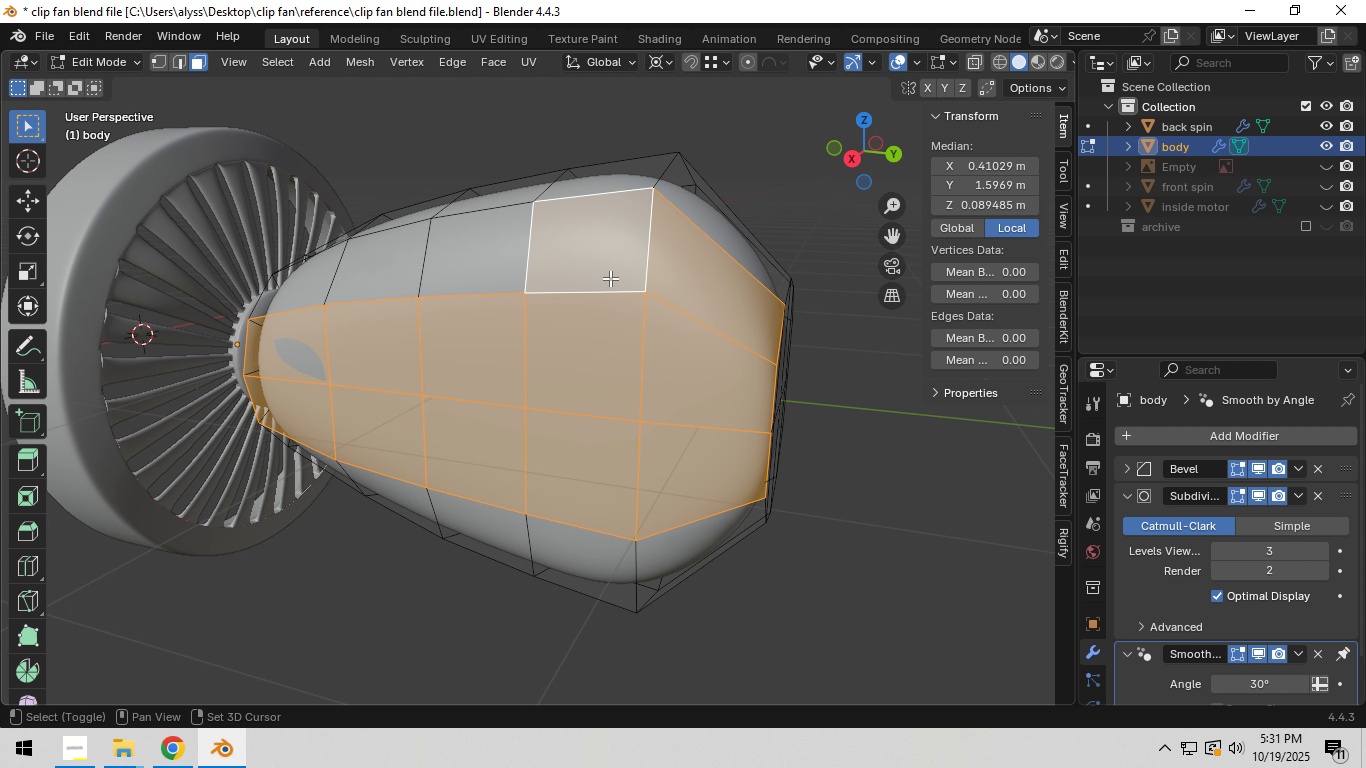 
double_click([618, 278])
 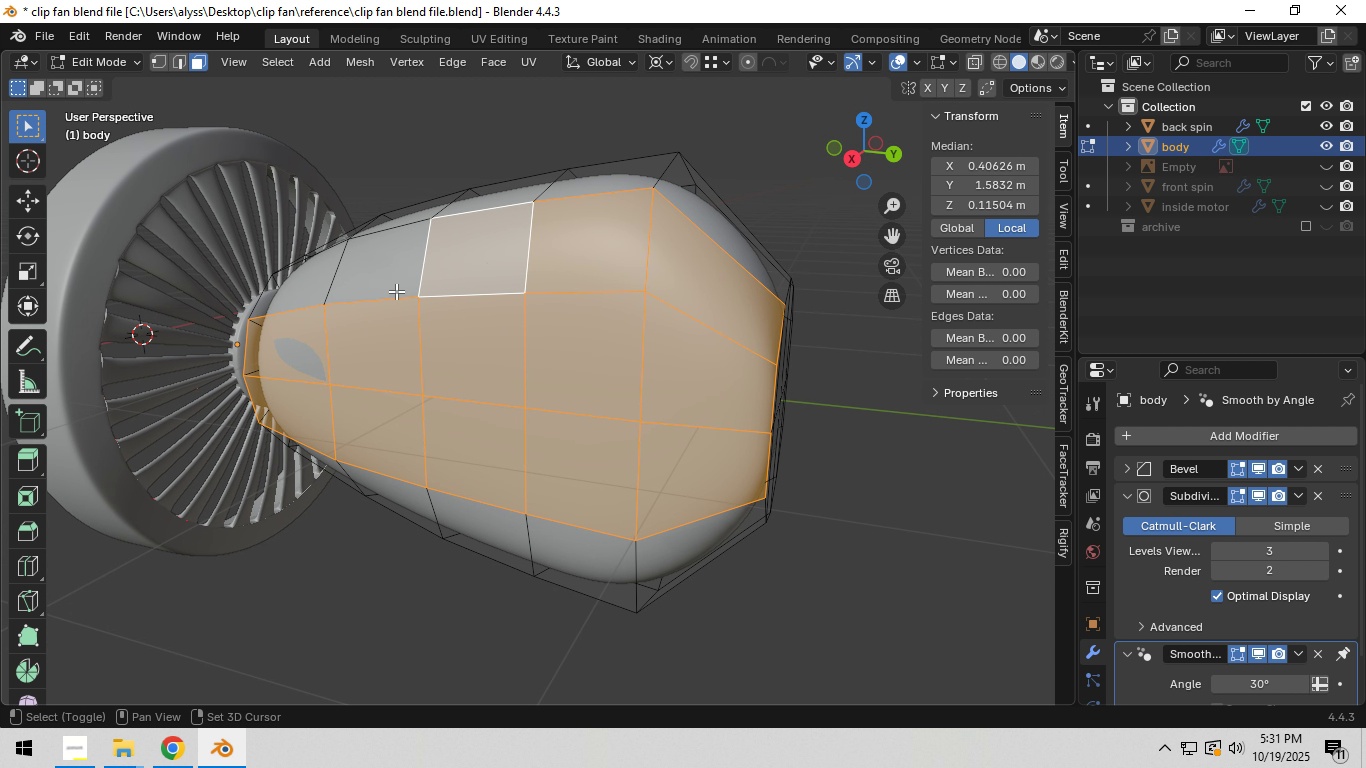 
key(Shift+ShiftLeft)
 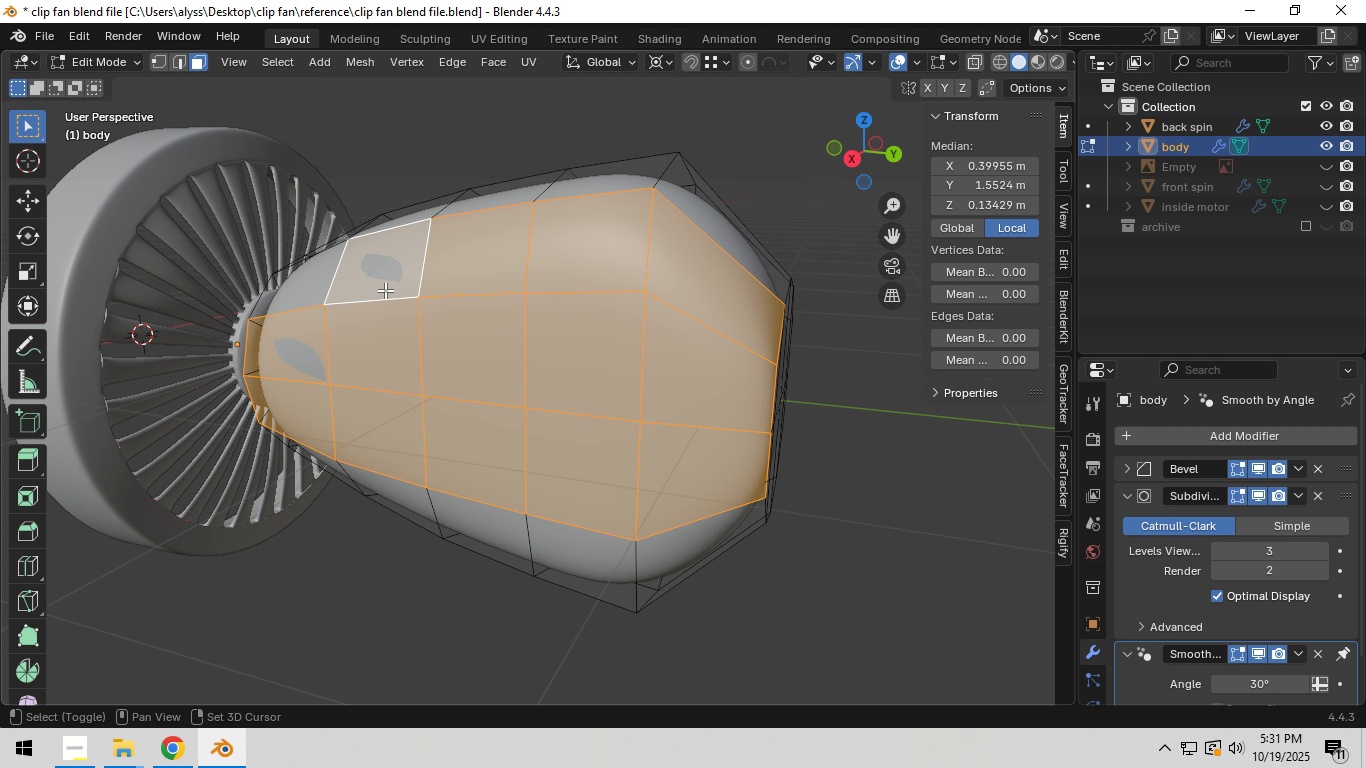 
triple_click([384, 287])
 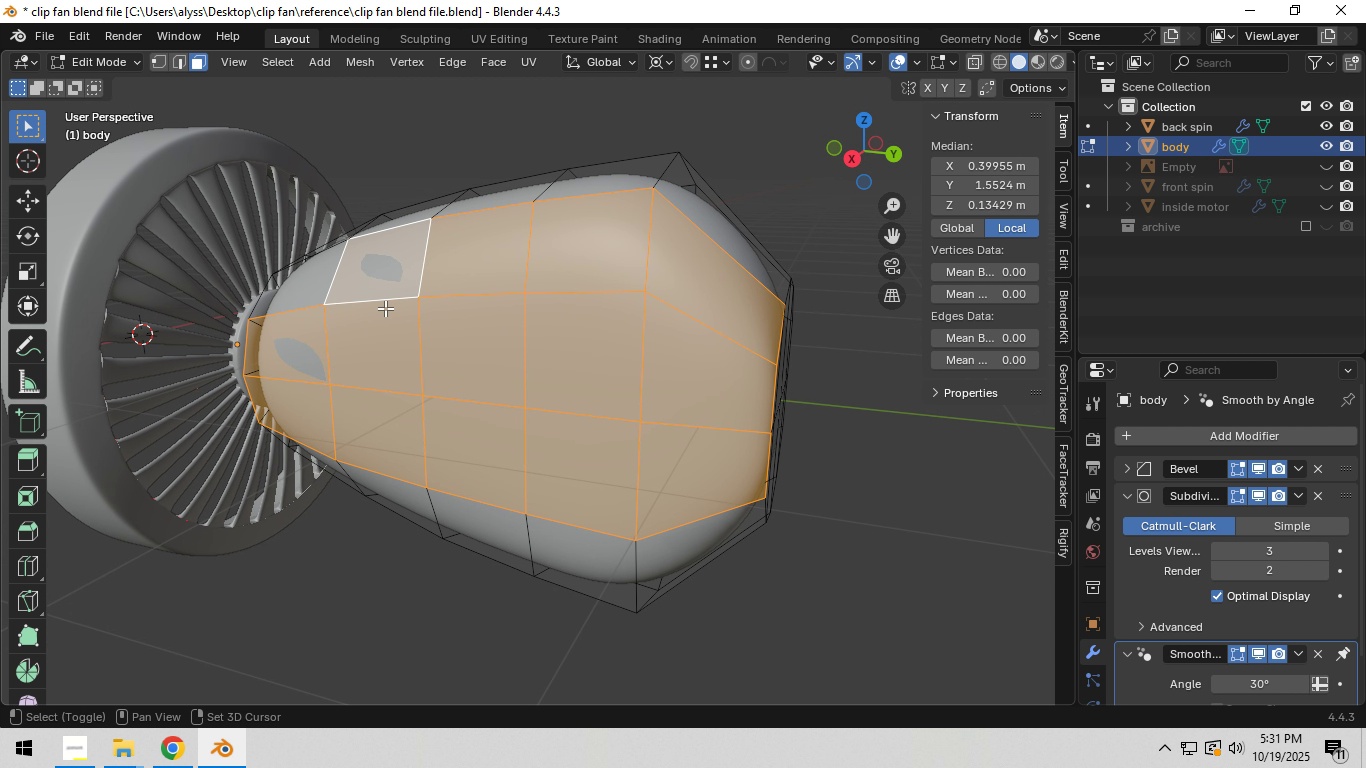 
key(Shift+ShiftLeft)
 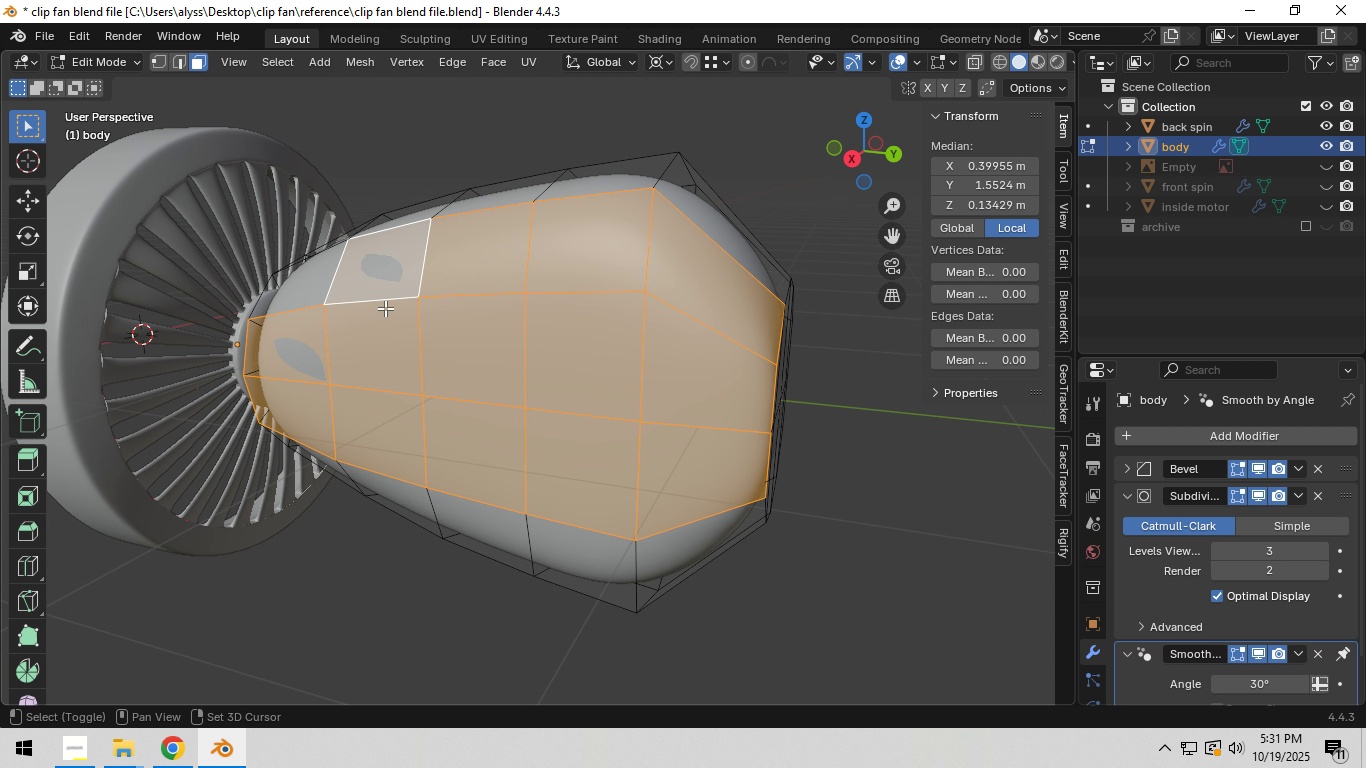 
key(Shift+ShiftLeft)
 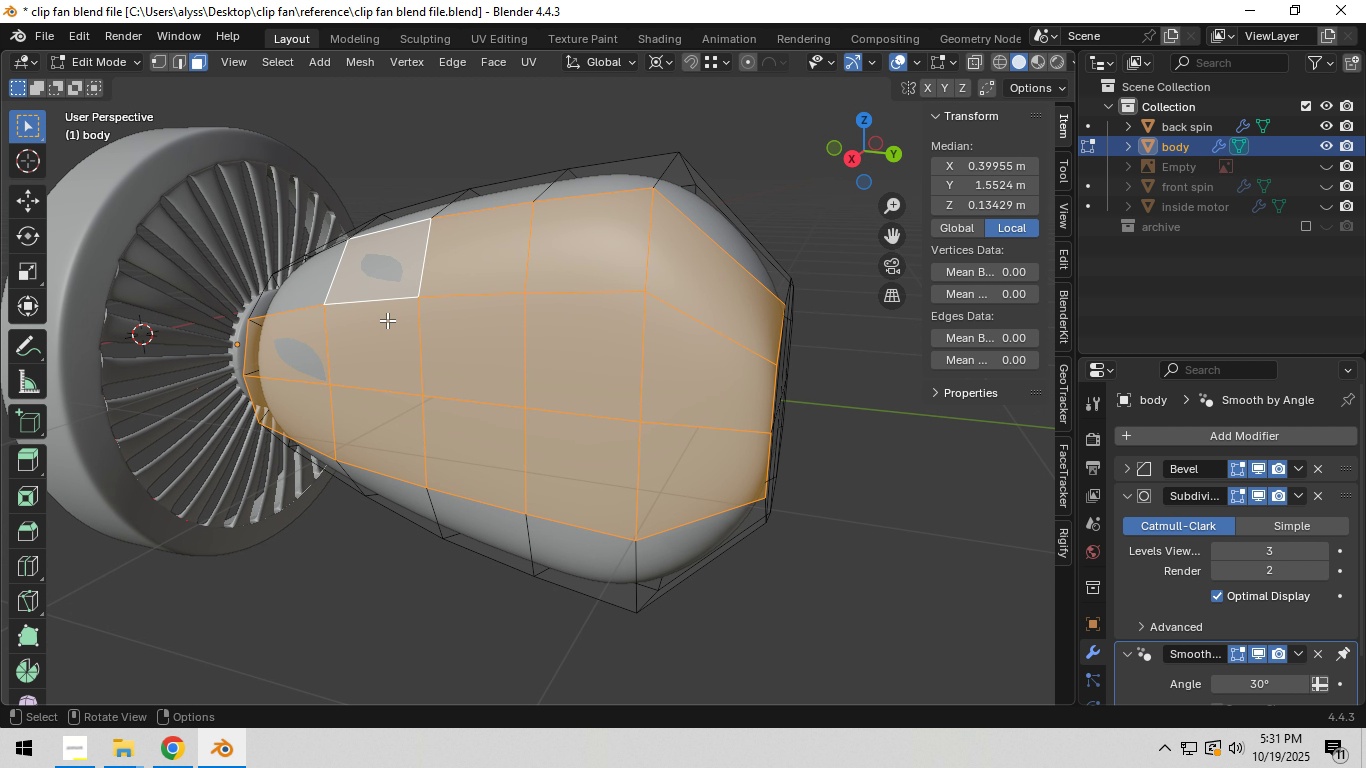 
key(Shift+ShiftLeft)
 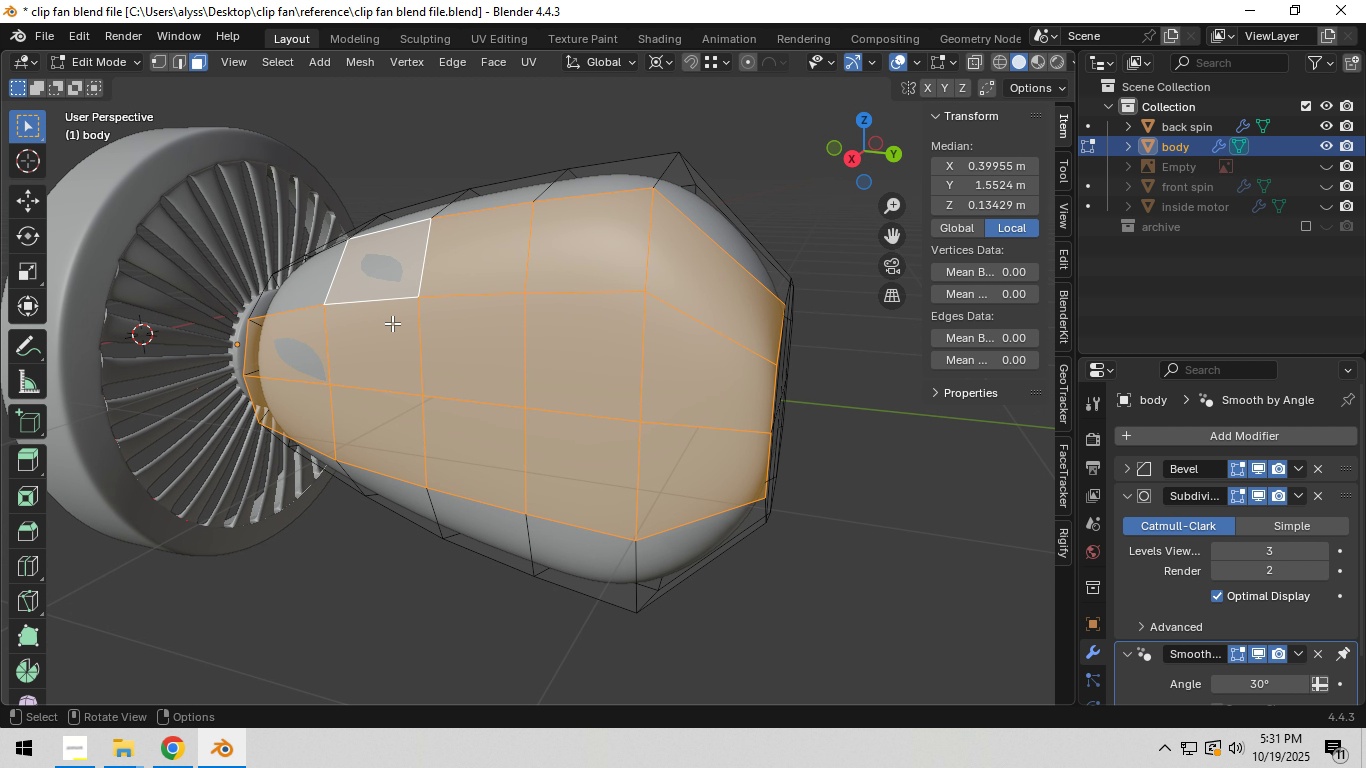 
key(Shift+ShiftLeft)
 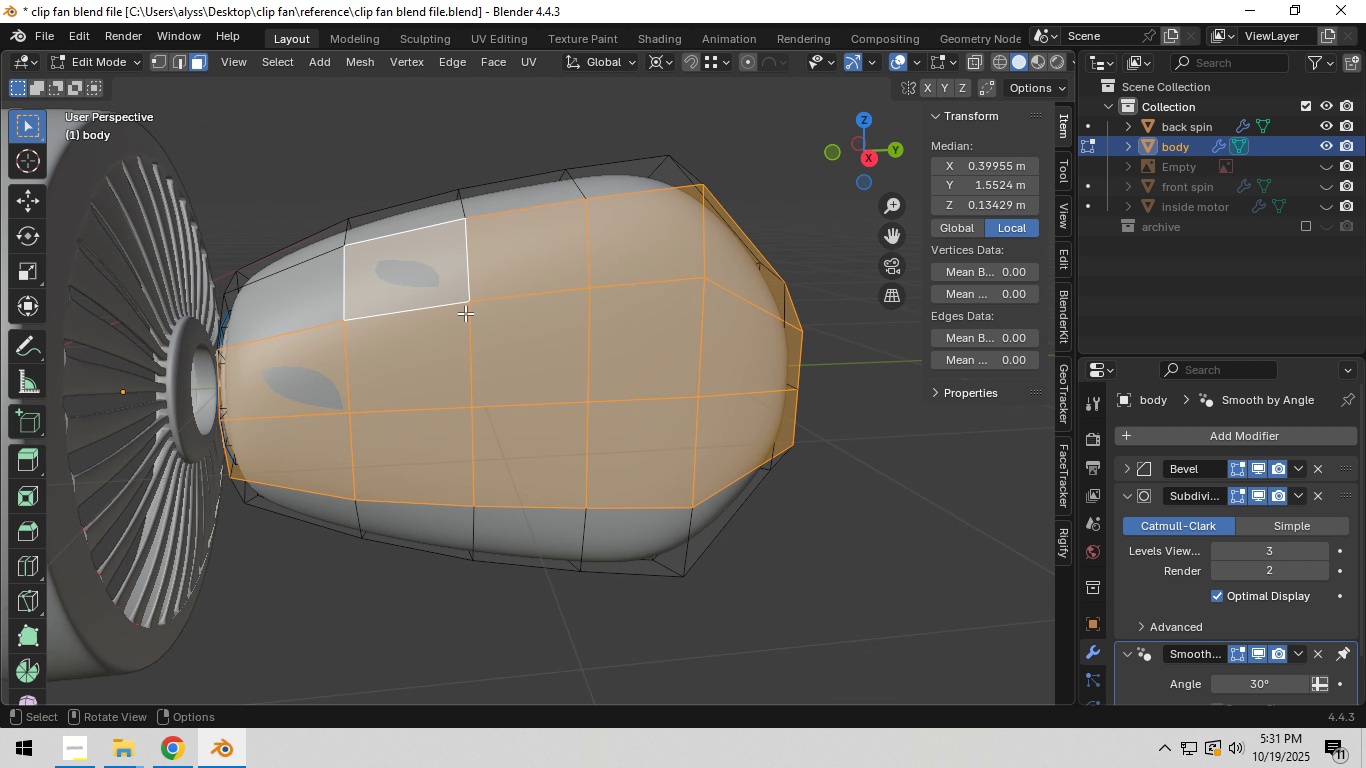 
hold_key(key=ShiftLeft, duration=0.76)
 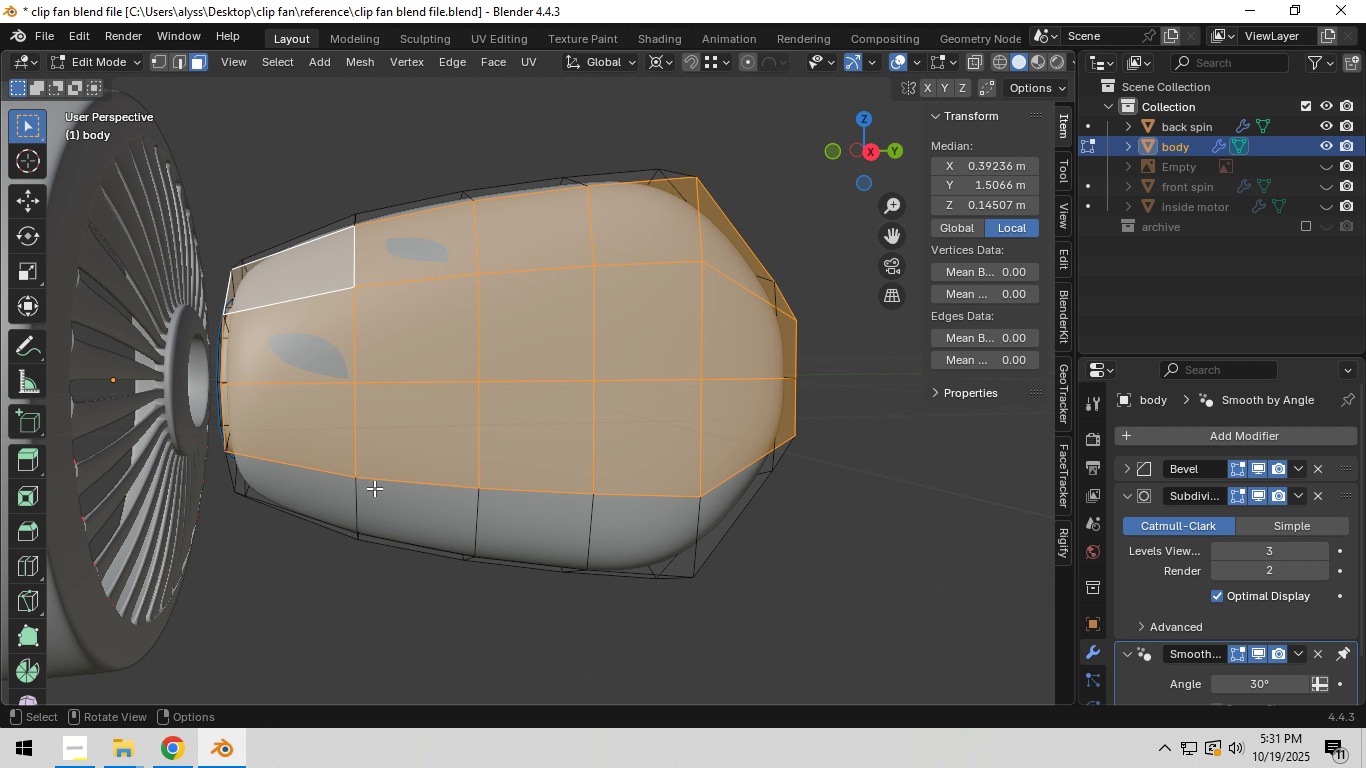 
hold_key(key=ShiftLeft, duration=1.53)
left_click([325, 496])
 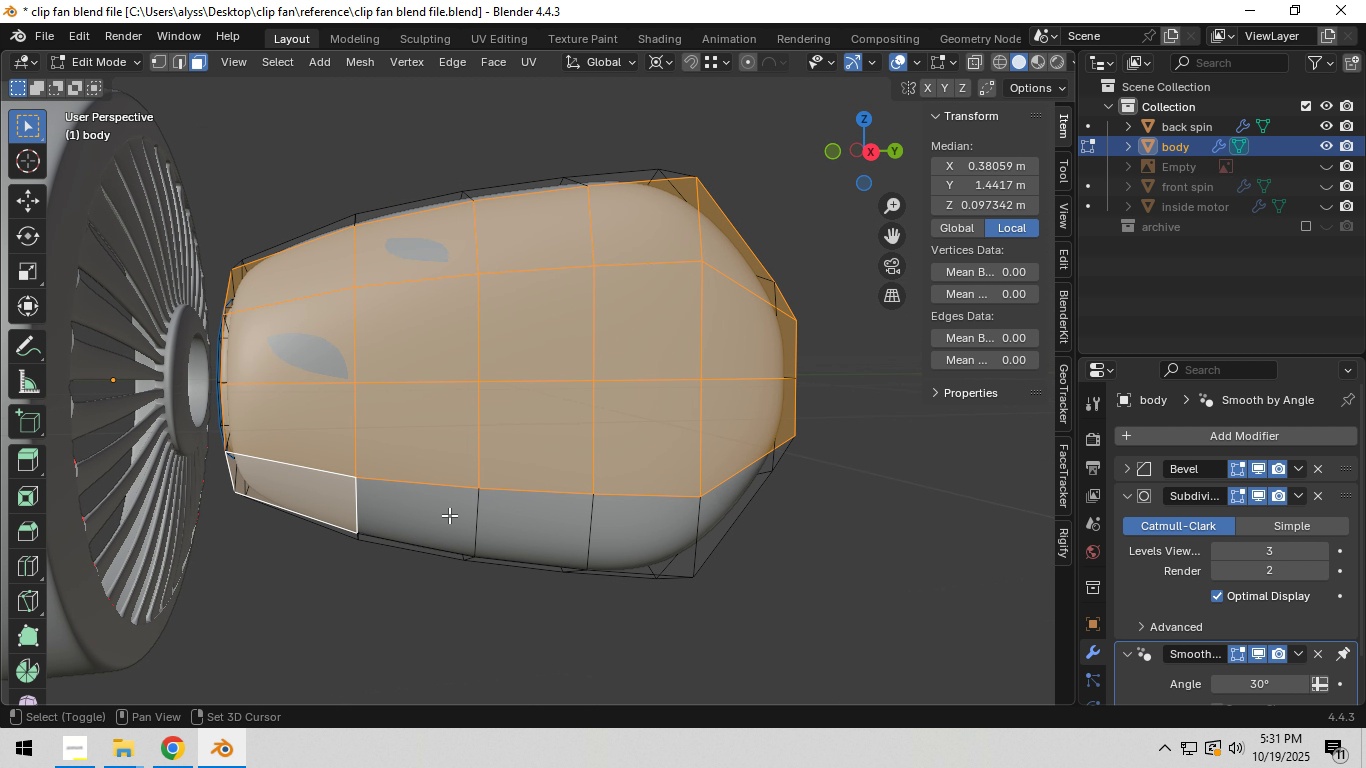 
left_click_drag(start_coordinate=[429, 514], to_coordinate=[434, 514])
 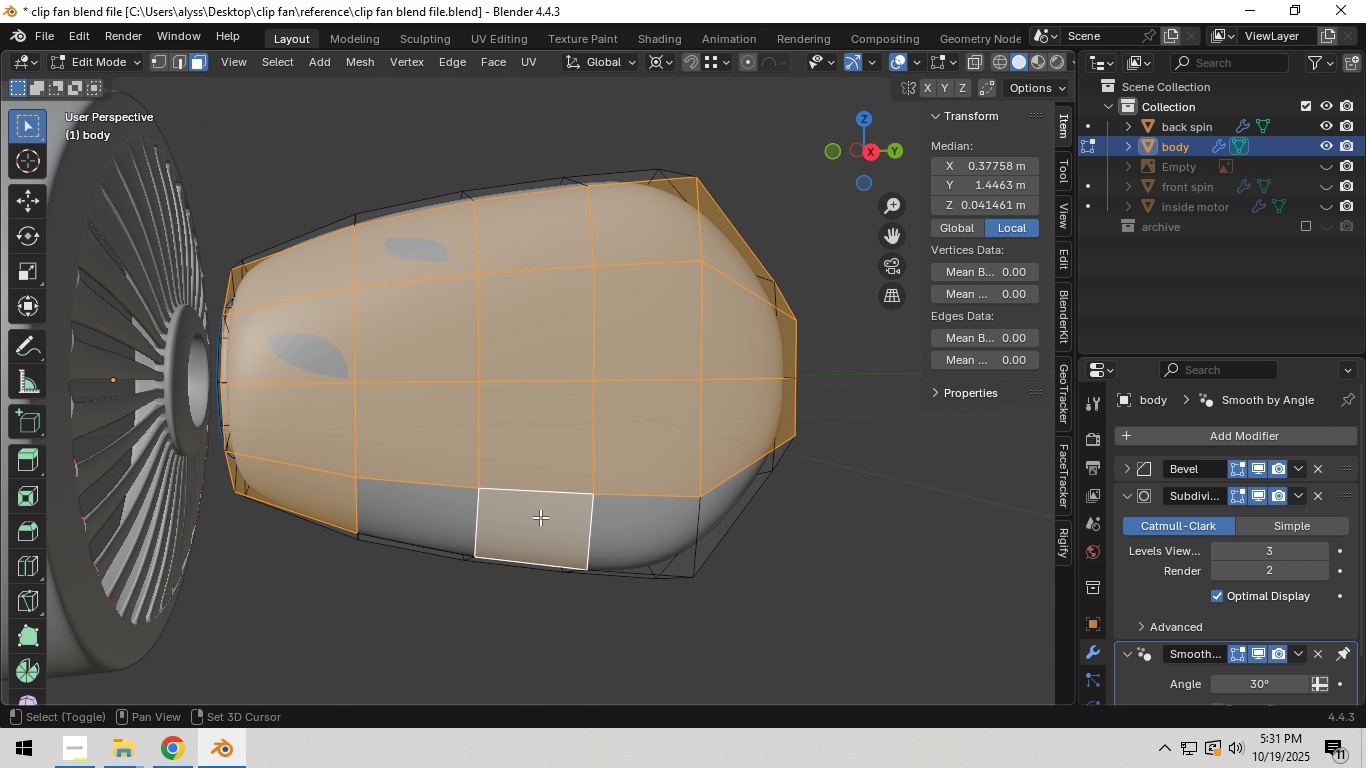 
double_click([530, 517])
 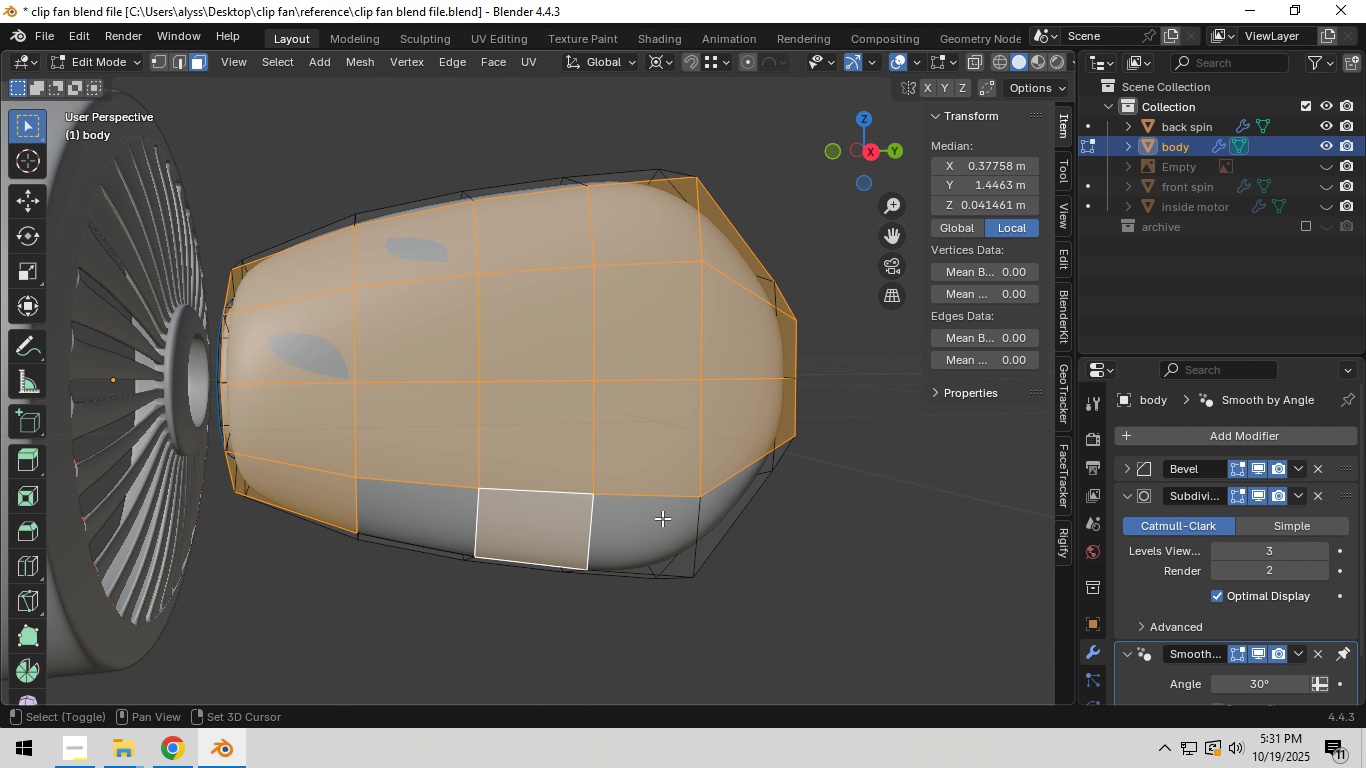 
hold_key(key=ShiftLeft, duration=1.44)
triple_click([667, 519])
 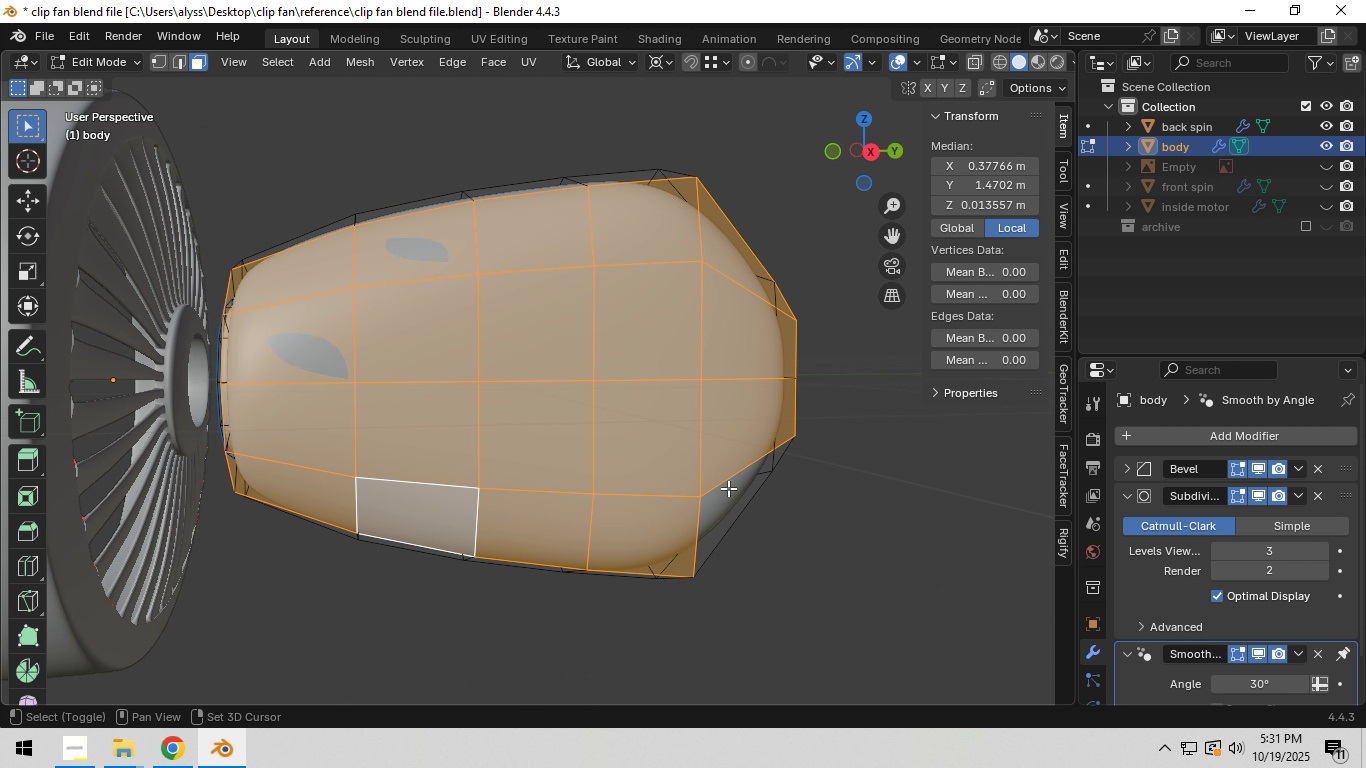 
left_click([729, 487])
 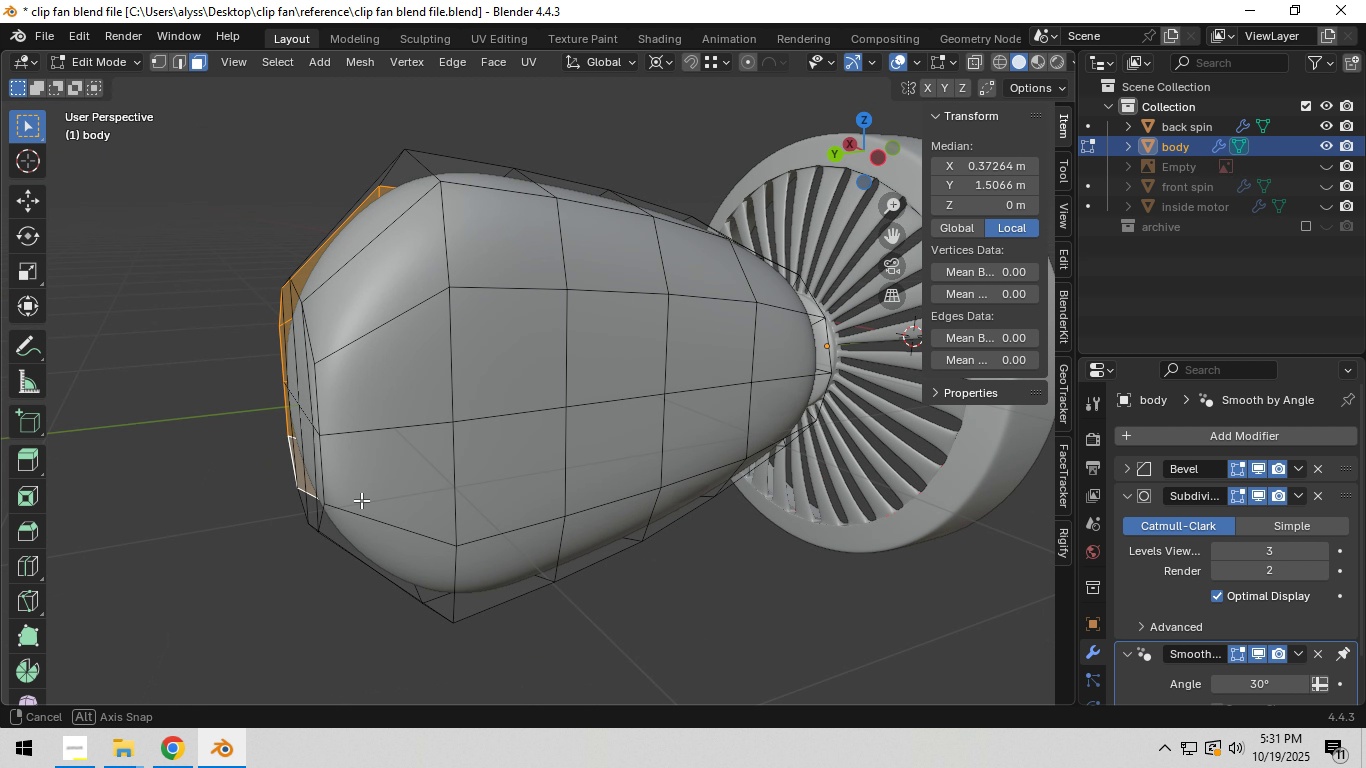 
hold_key(key=ShiftLeft, duration=1.5)
left_click([344, 318])
 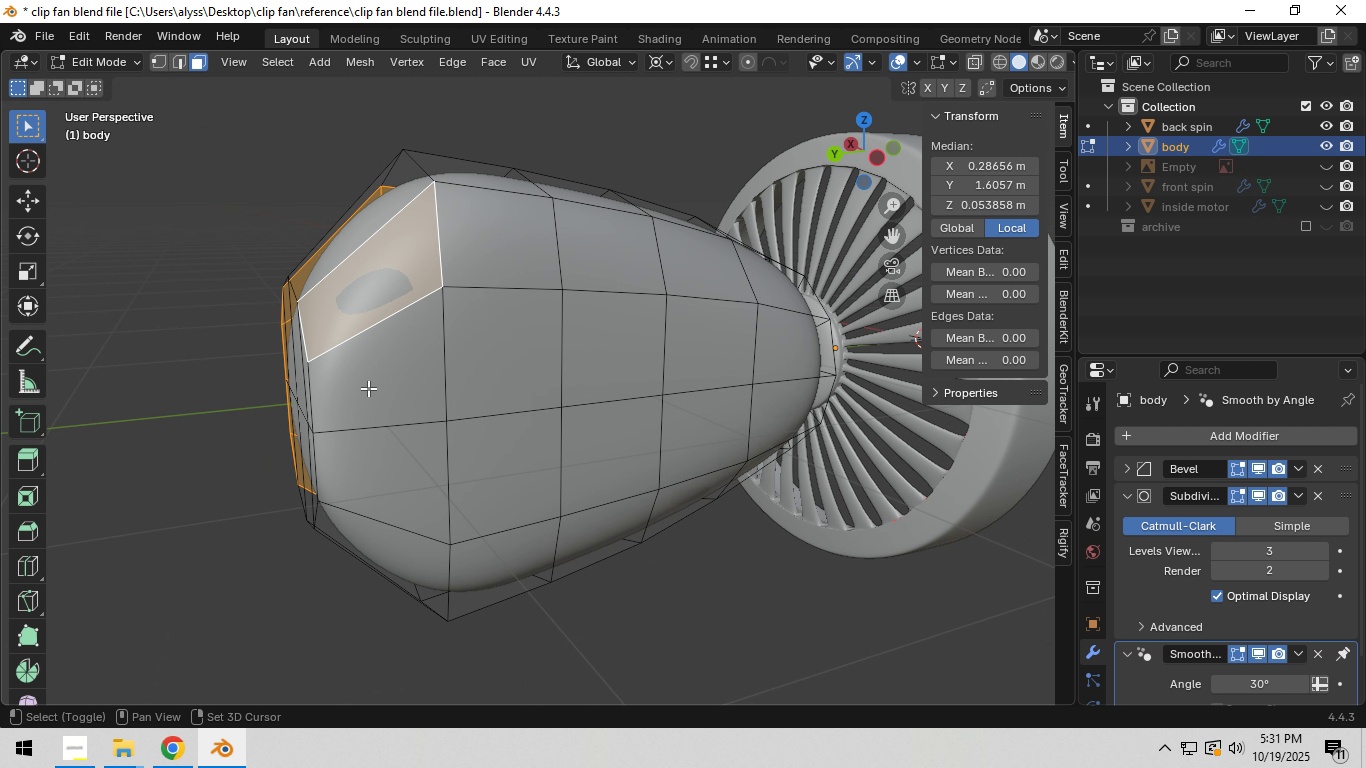 
double_click([368, 387])
 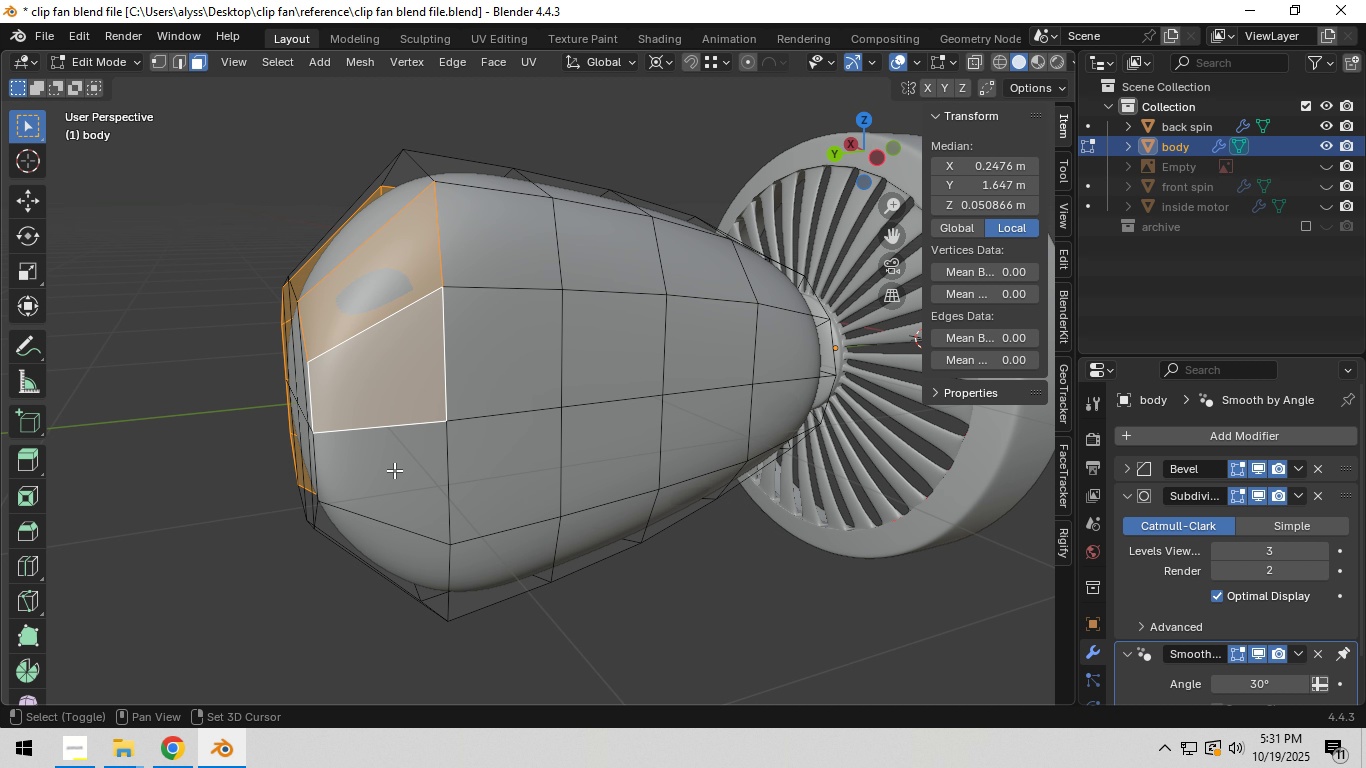 
left_click_drag(start_coordinate=[394, 470], to_coordinate=[394, 475])
 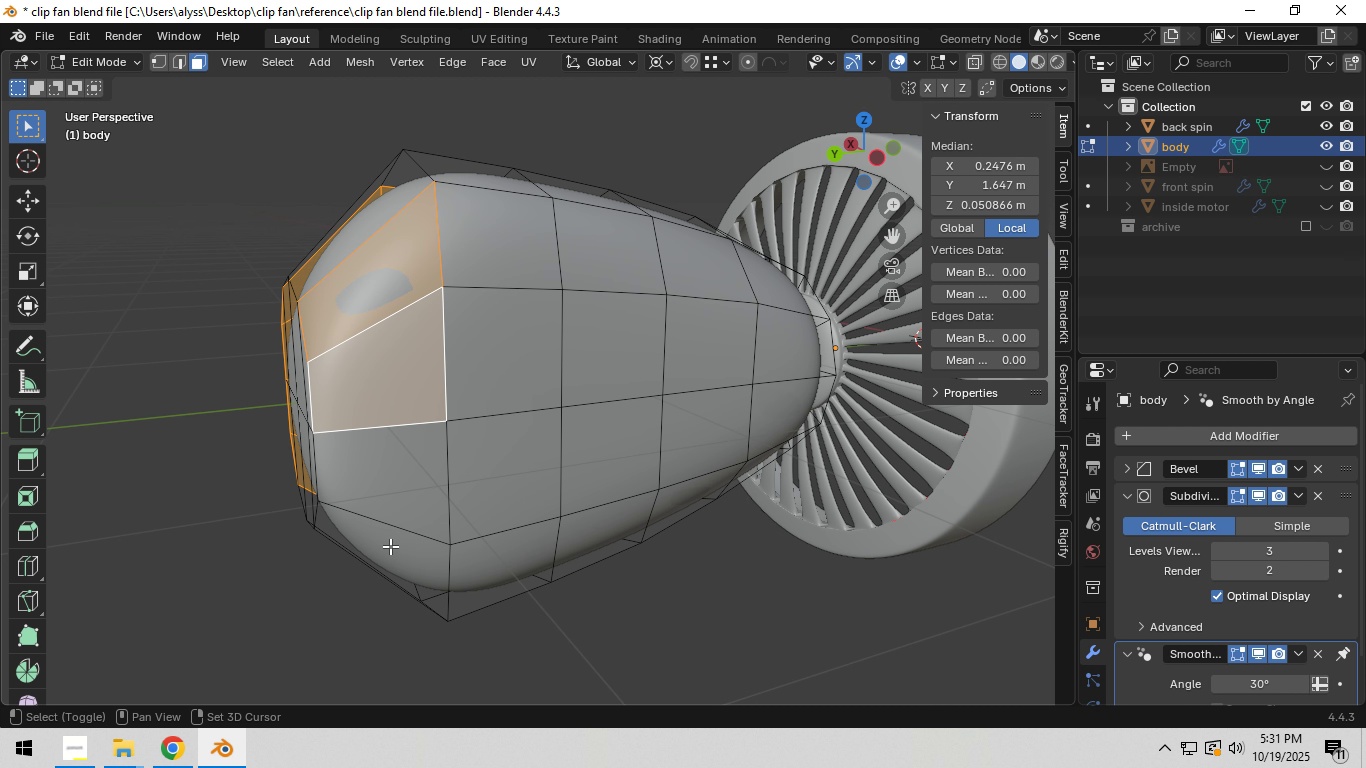 
hold_key(key=ShiftLeft, duration=1.52)
double_click([416, 568])
 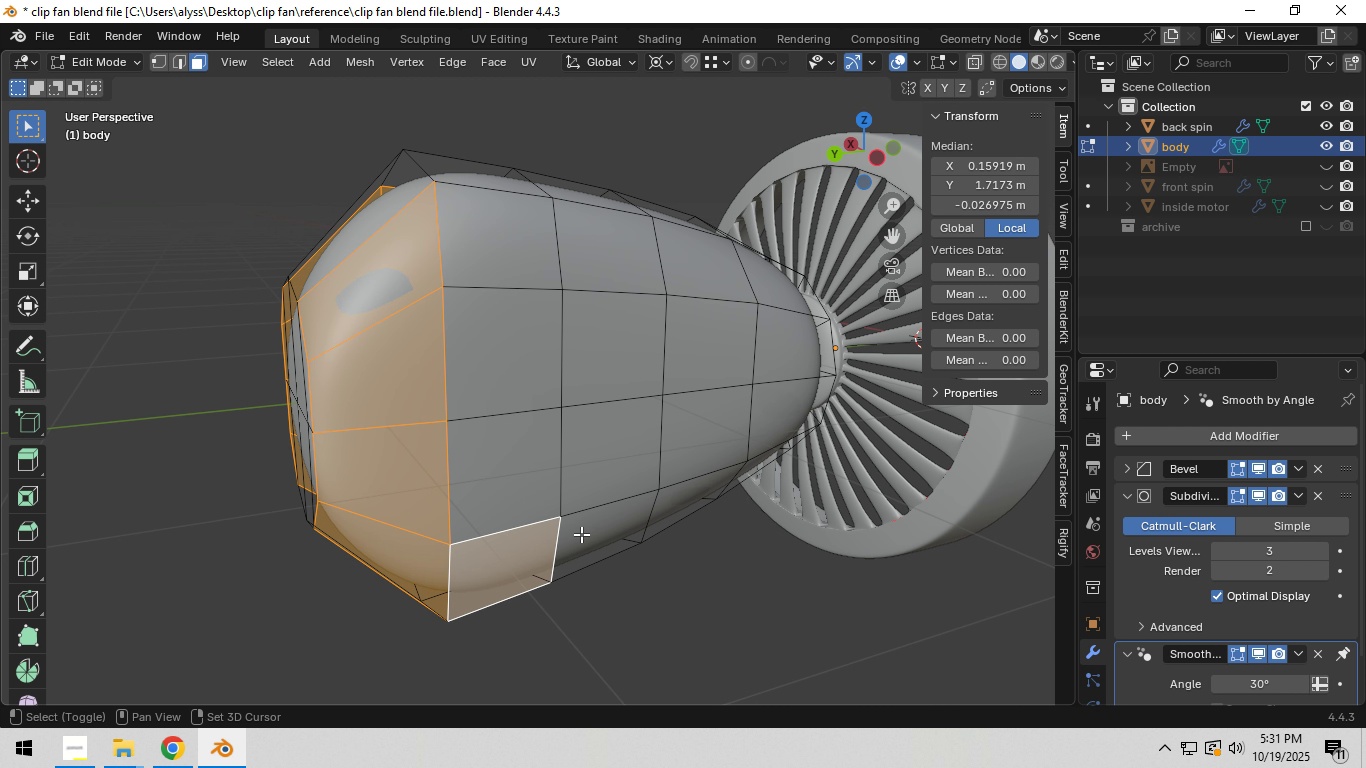 
hold_key(key=ShiftLeft, duration=1.51)
triple_click([600, 481])
 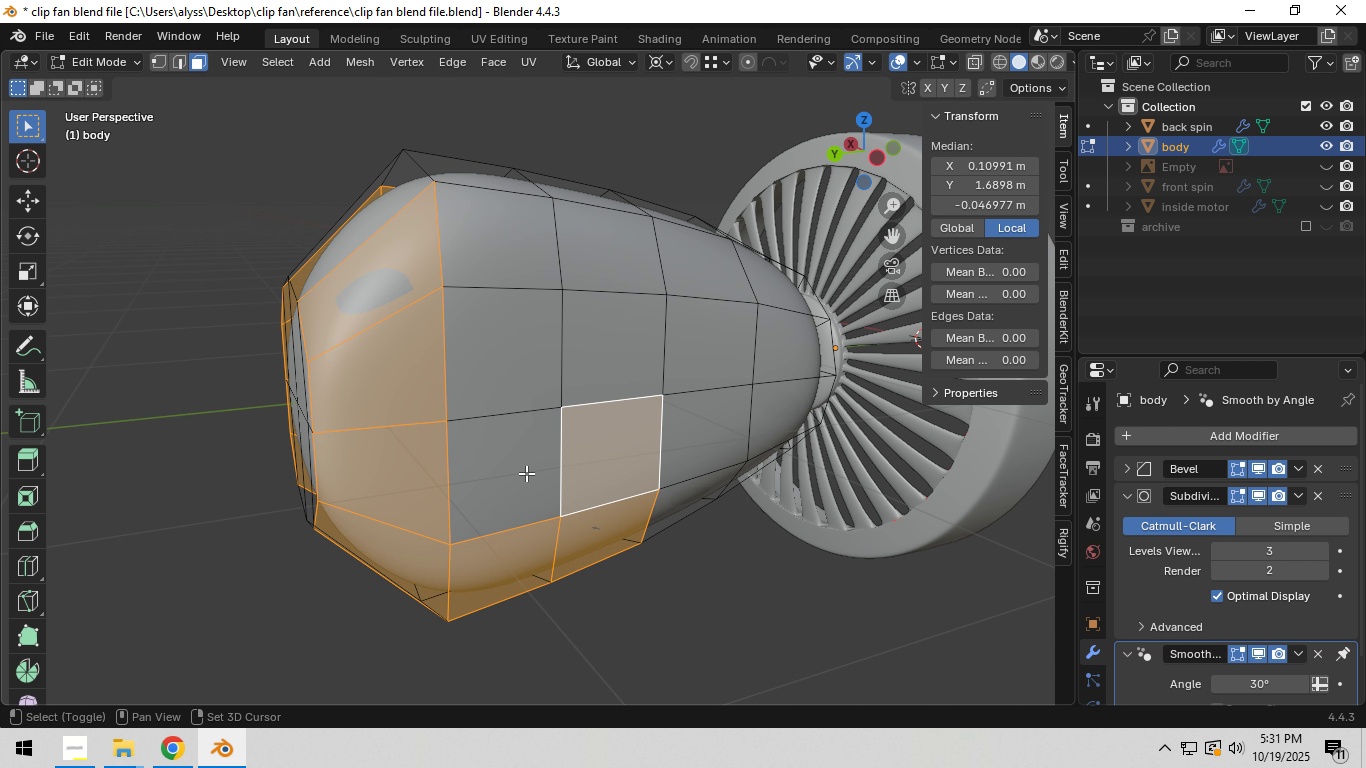 
triple_click([526, 476])
 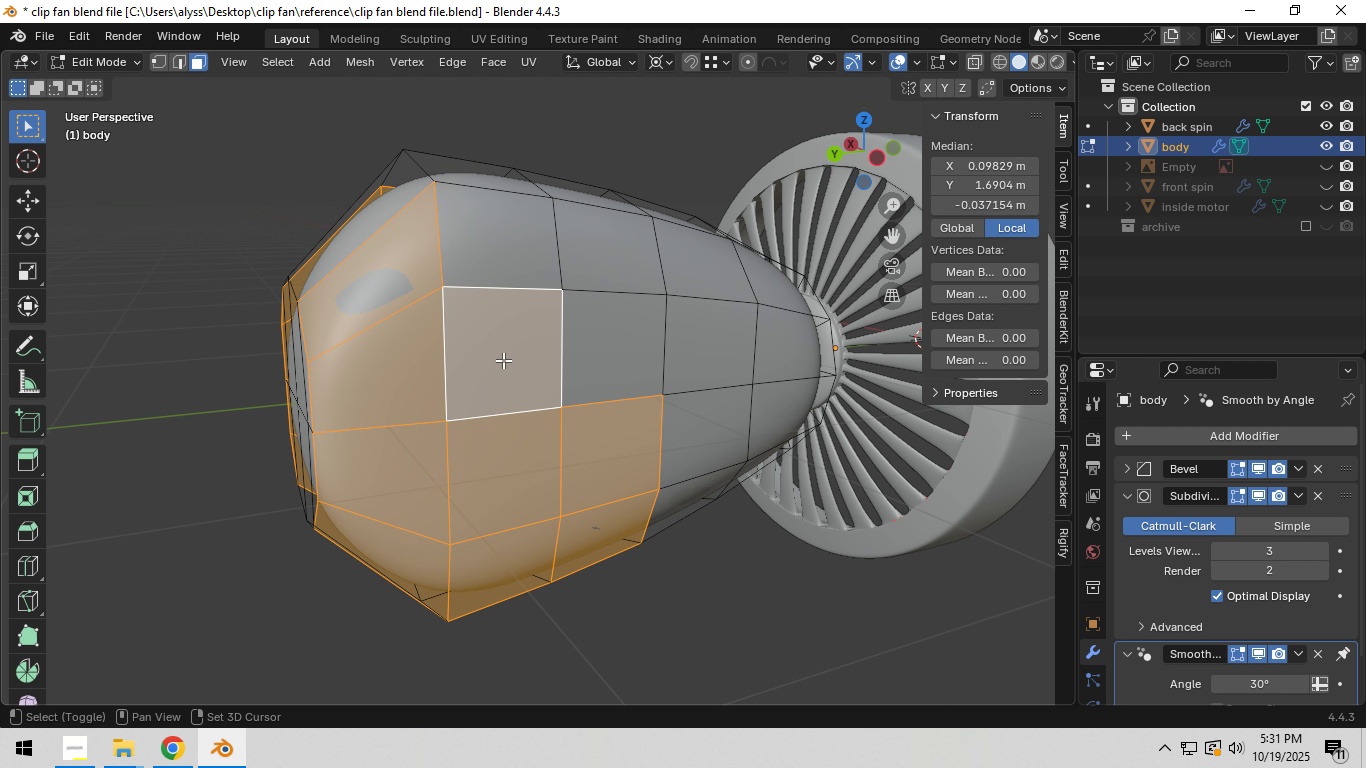 
triple_click([503, 360])
 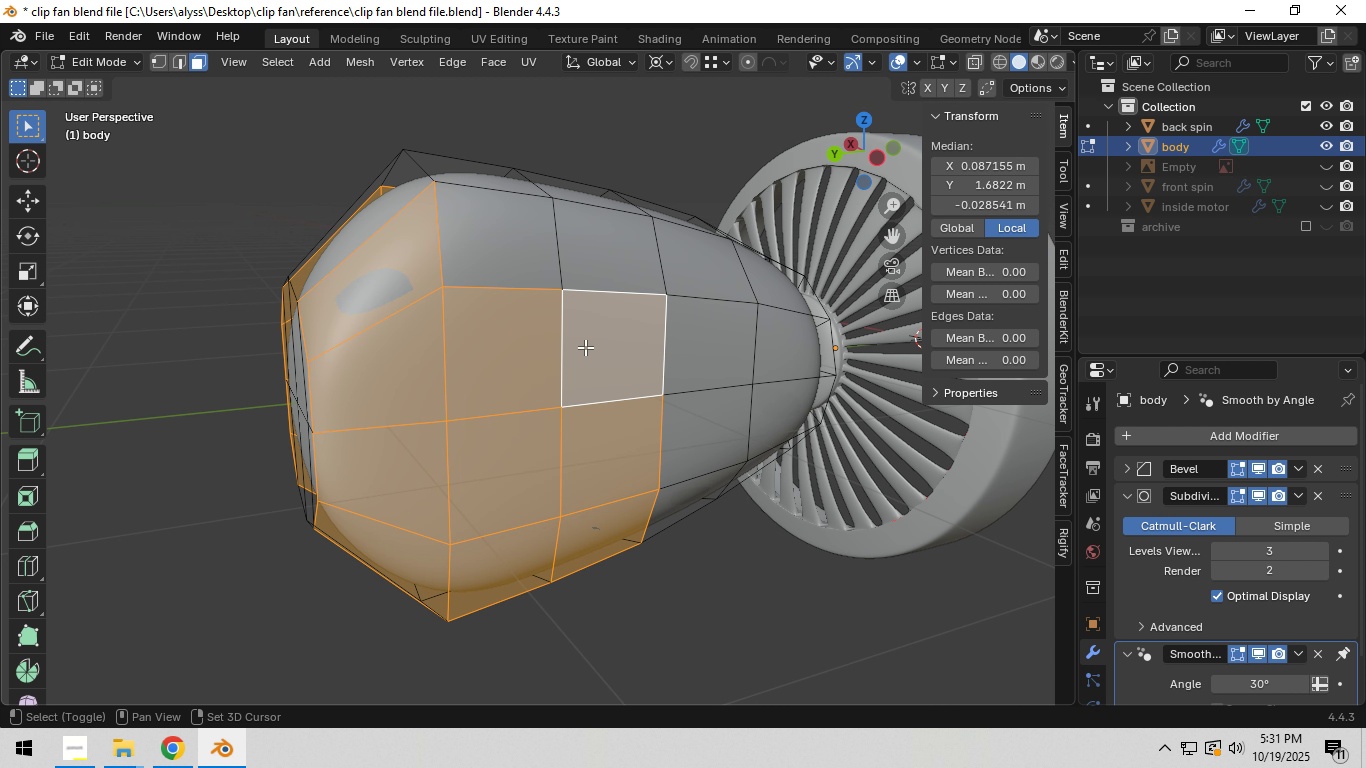 
triple_click([585, 349])
 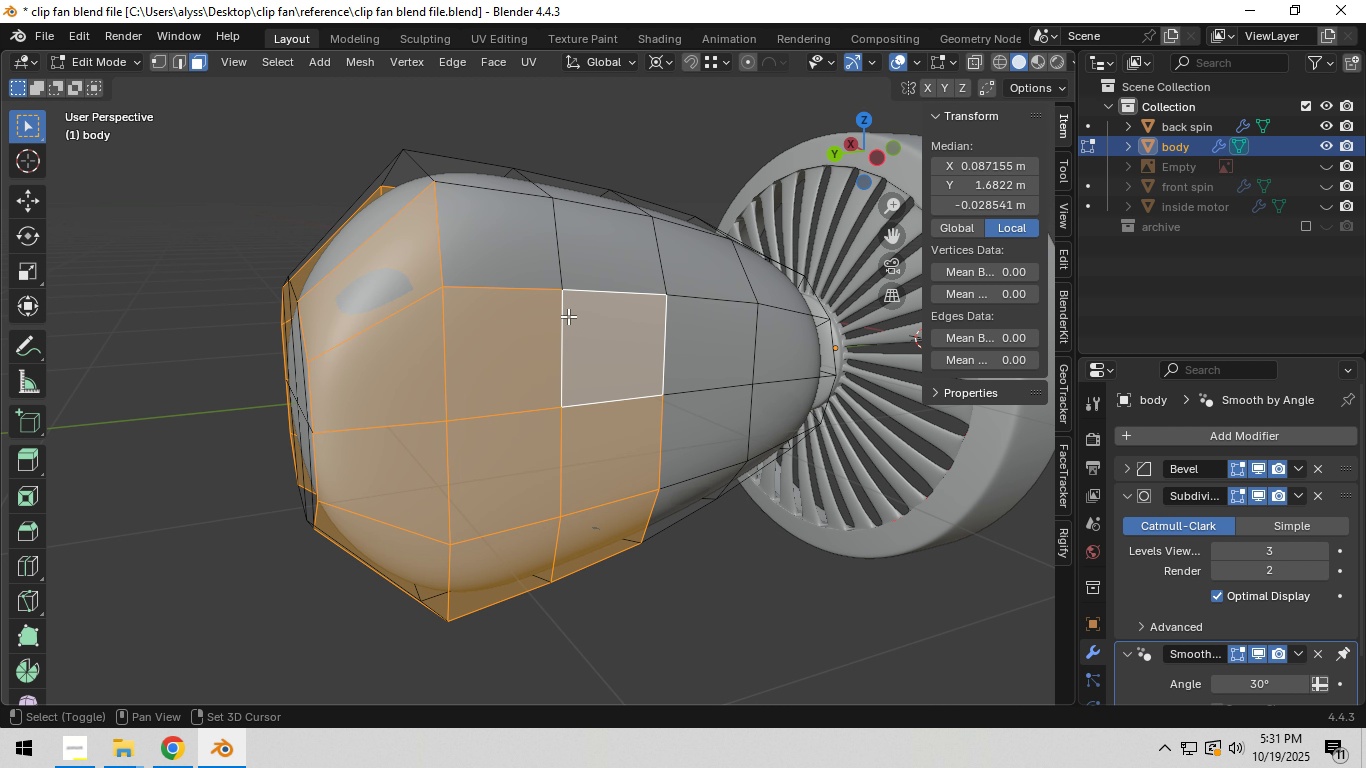 
hold_key(key=ShiftLeft, duration=0.84)
triple_click([595, 267])
 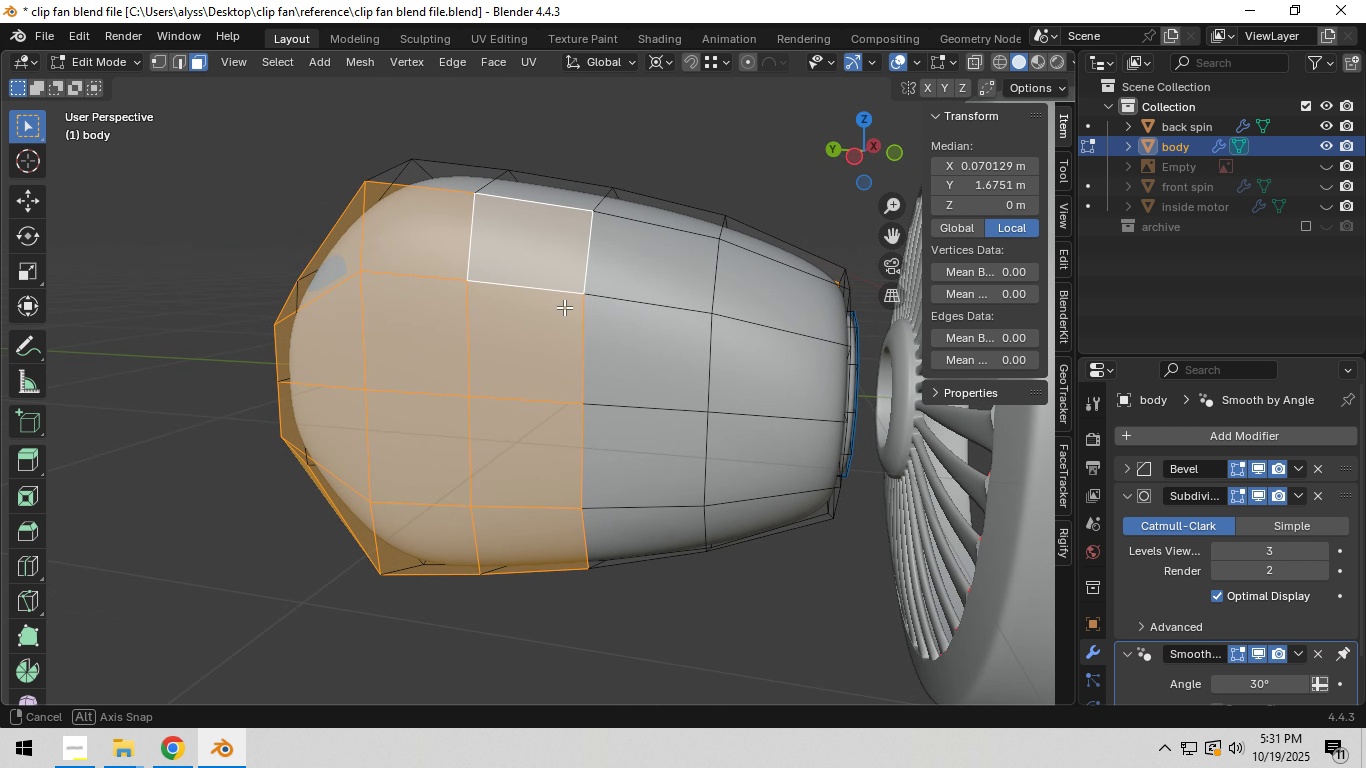 
hold_key(key=ShiftLeft, duration=1.53)
left_click([790, 316])
 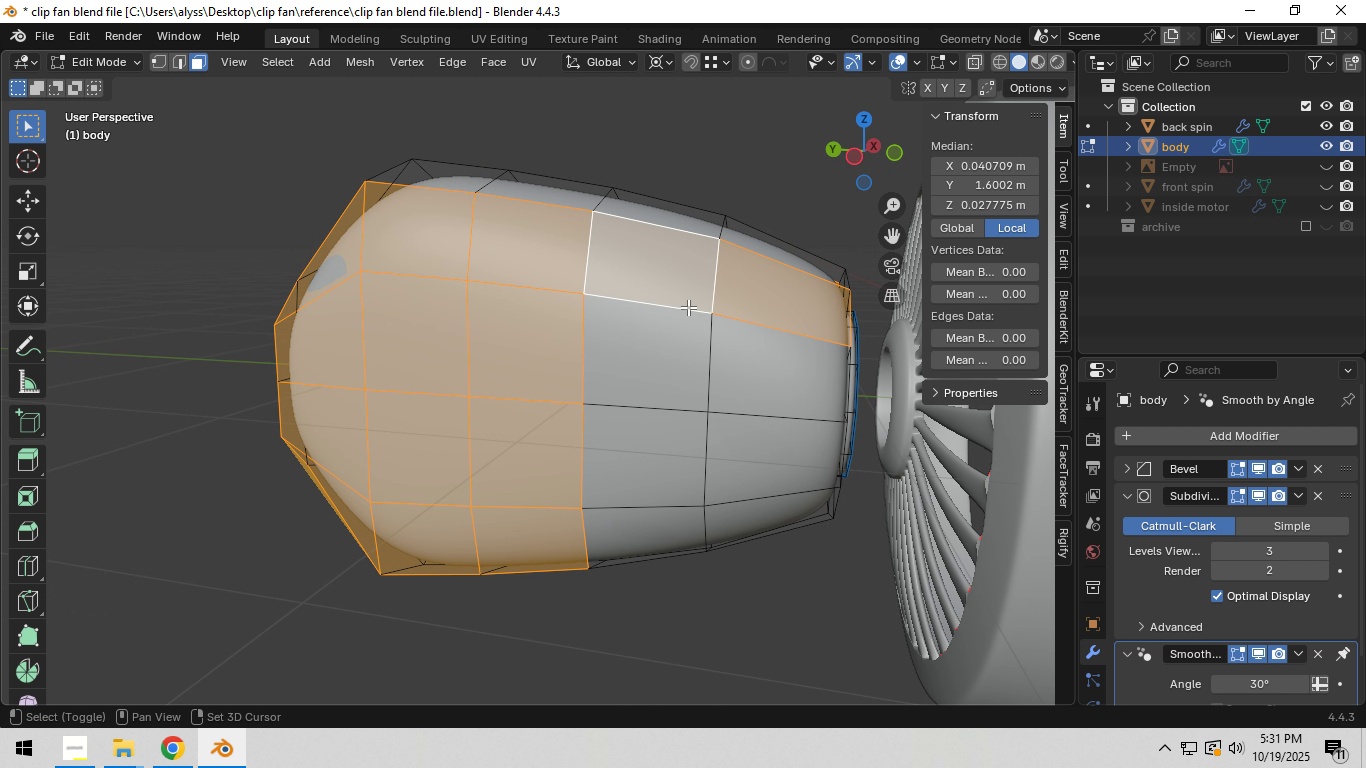 
double_click([688, 307])
 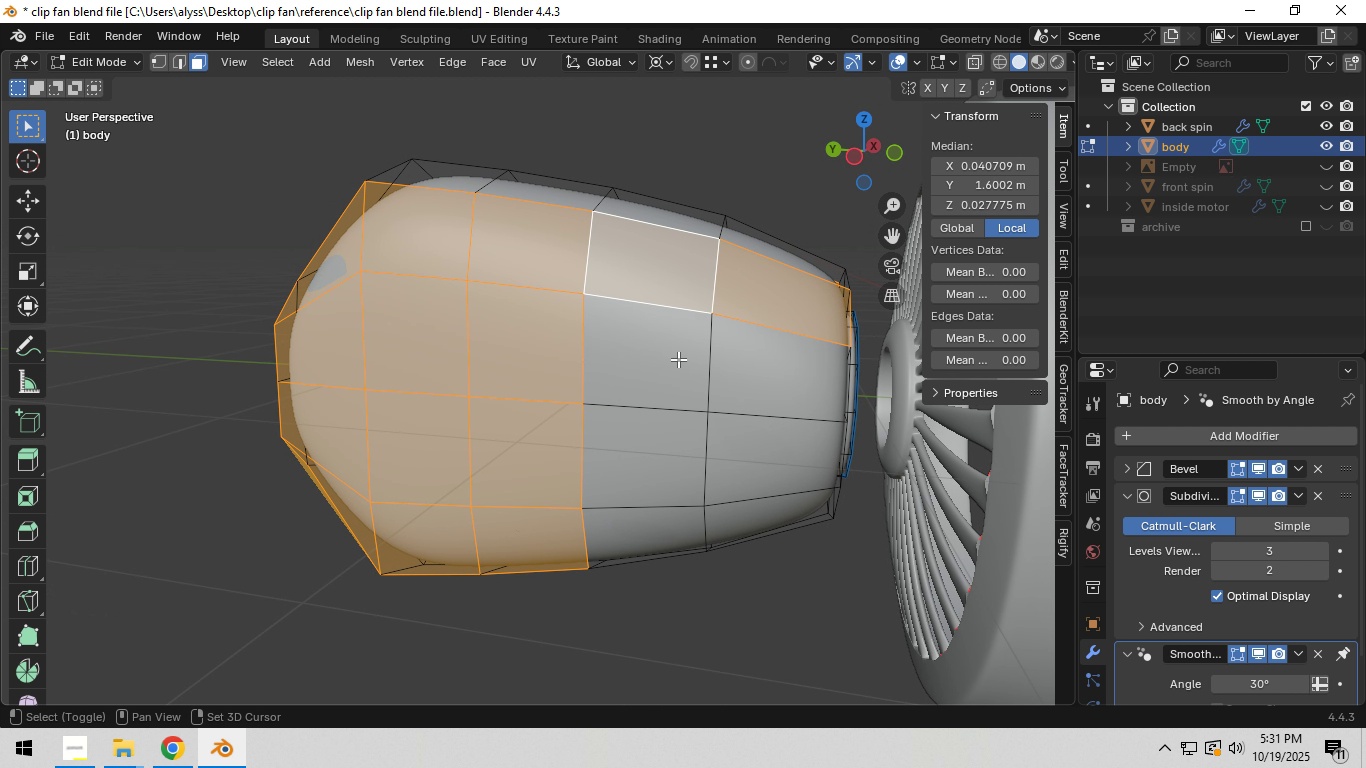 
triple_click([677, 359])
 